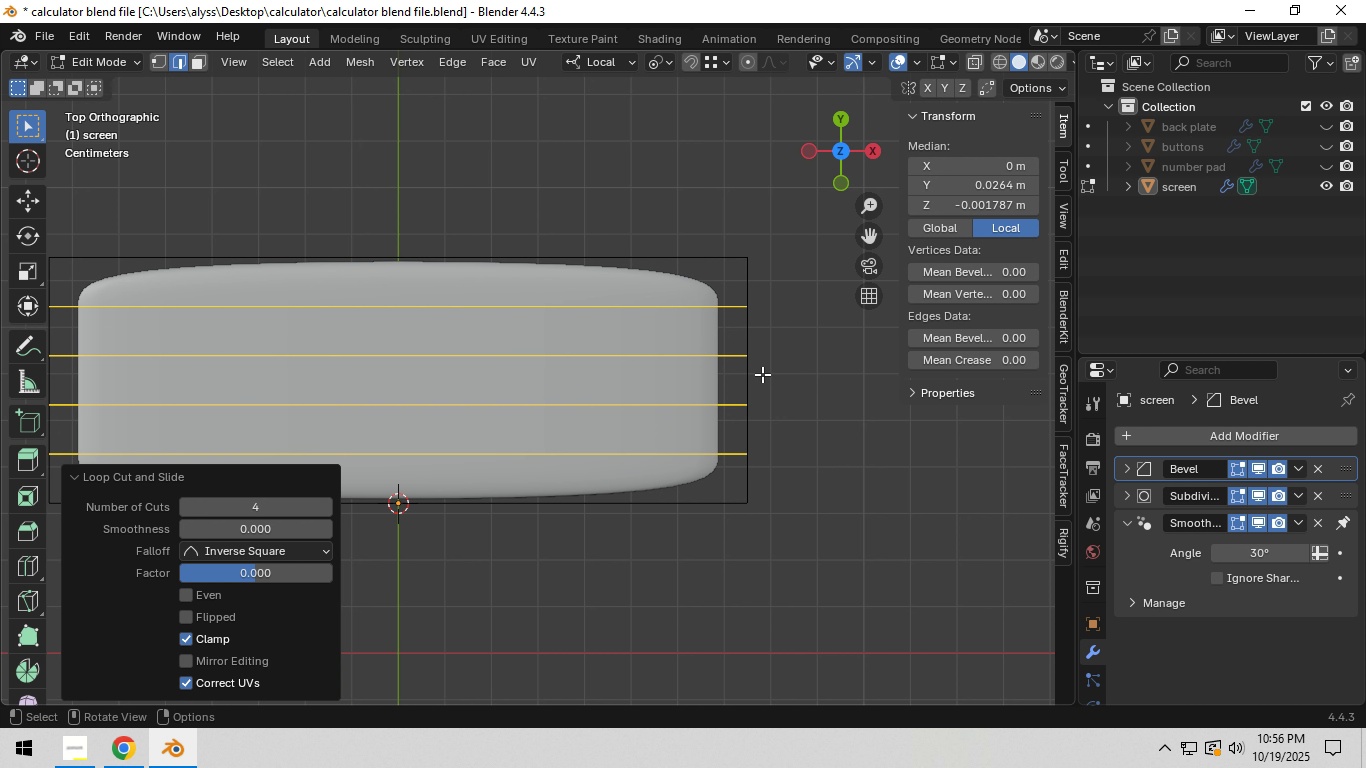 
right_click([762, 374])
 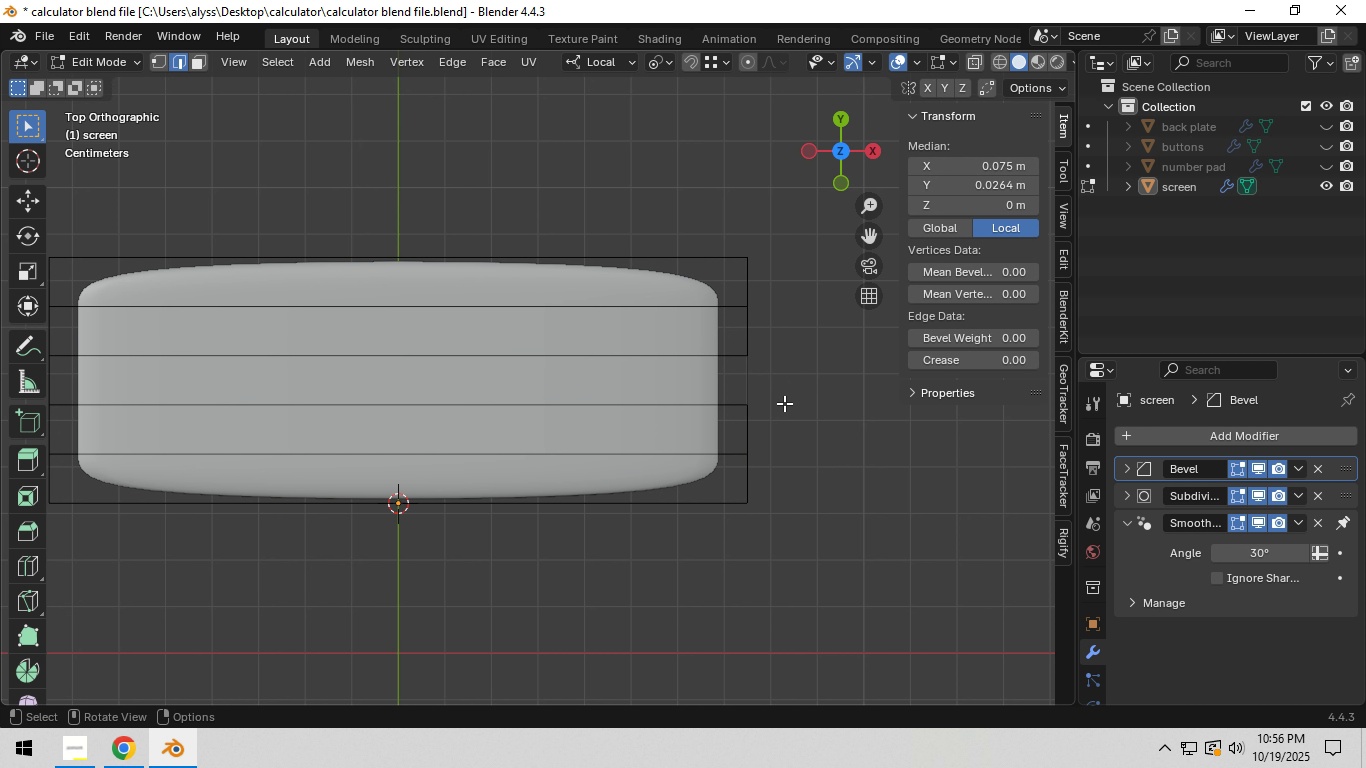 
hold_key(key=ShiftLeft, duration=0.32)
 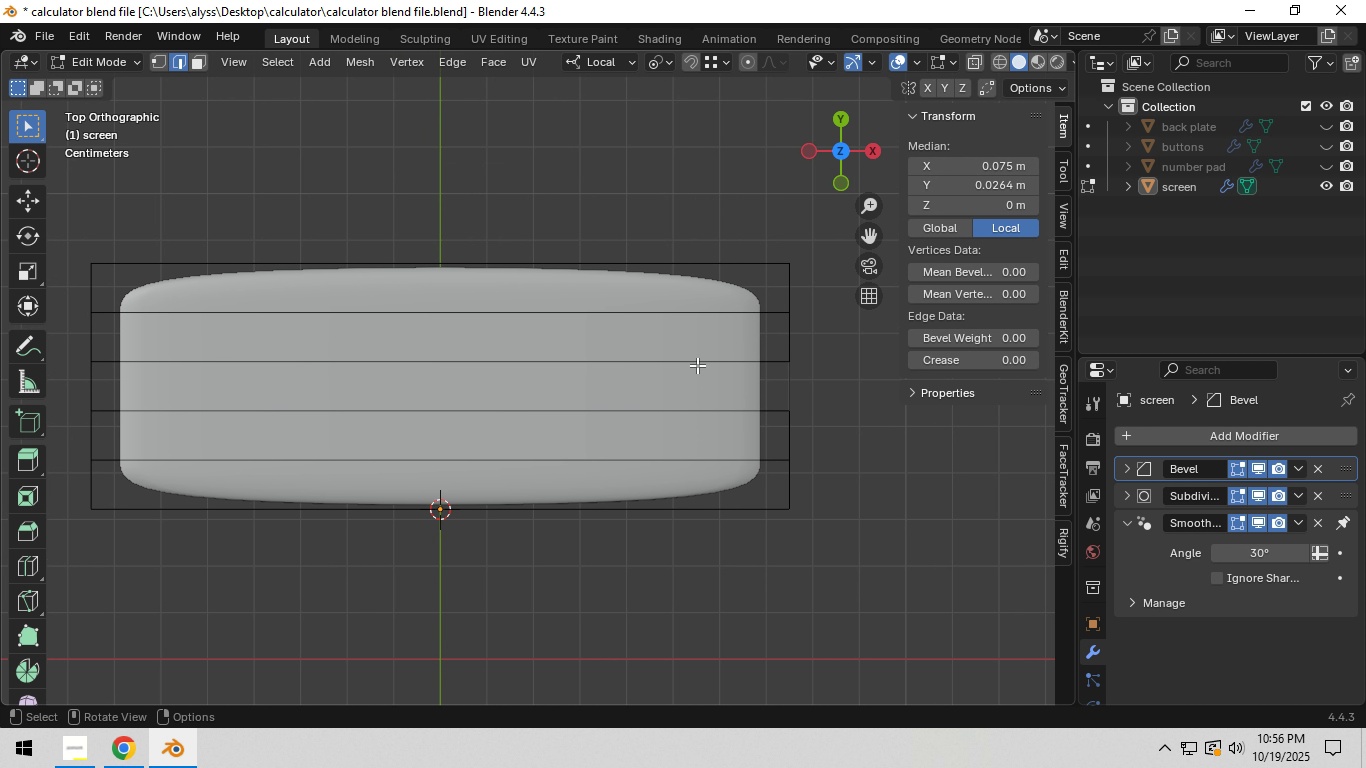 
hold_key(key=AltLeft, duration=1.44)
left_click([697, 362])
 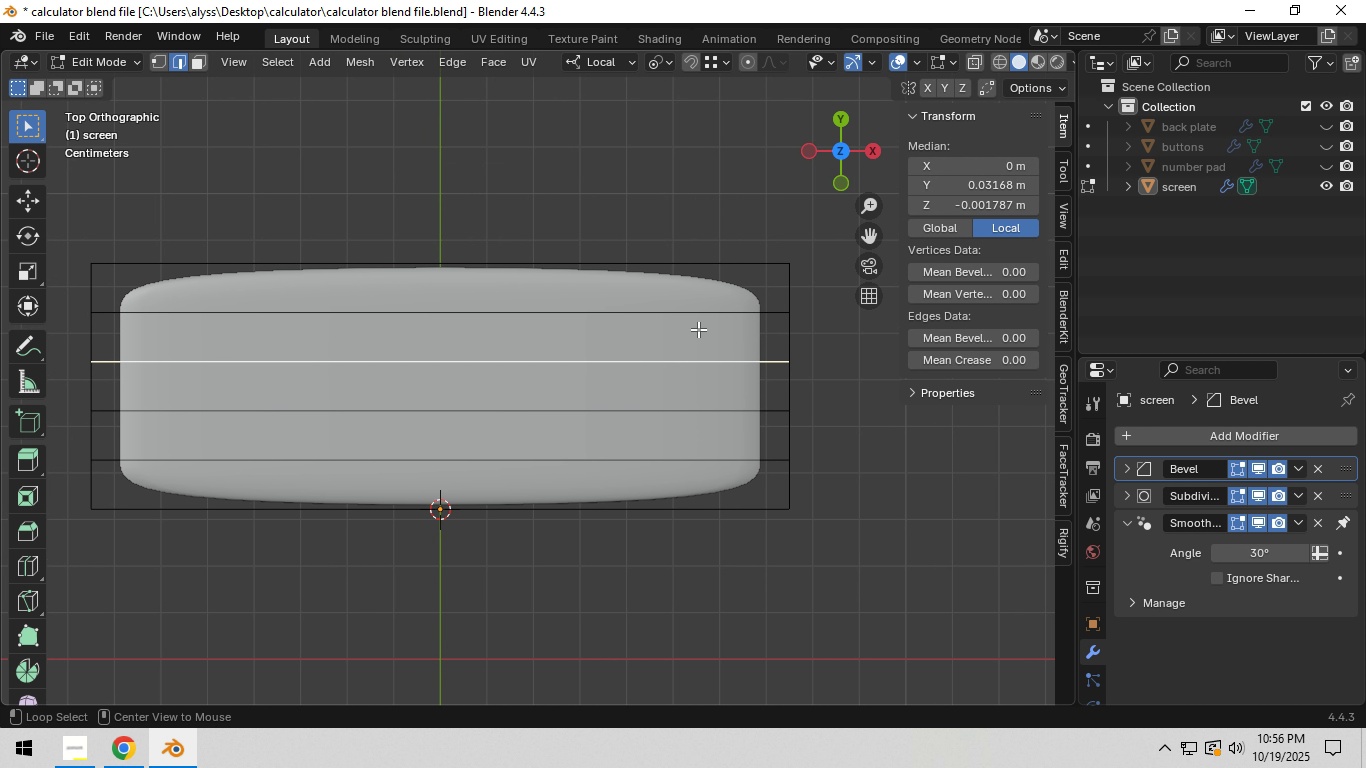 
hold_key(key=ShiftLeft, duration=0.8)
left_click([697, 319])
 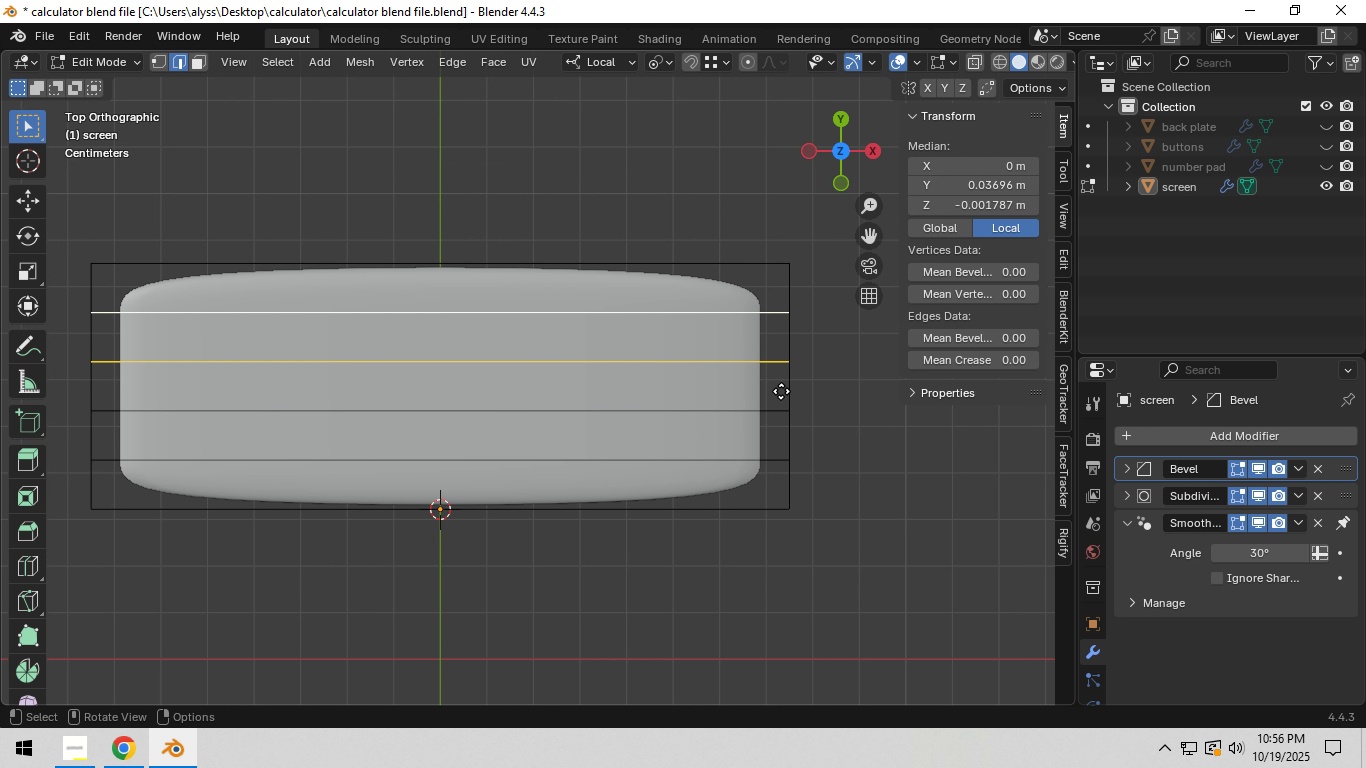 
type(gg)
 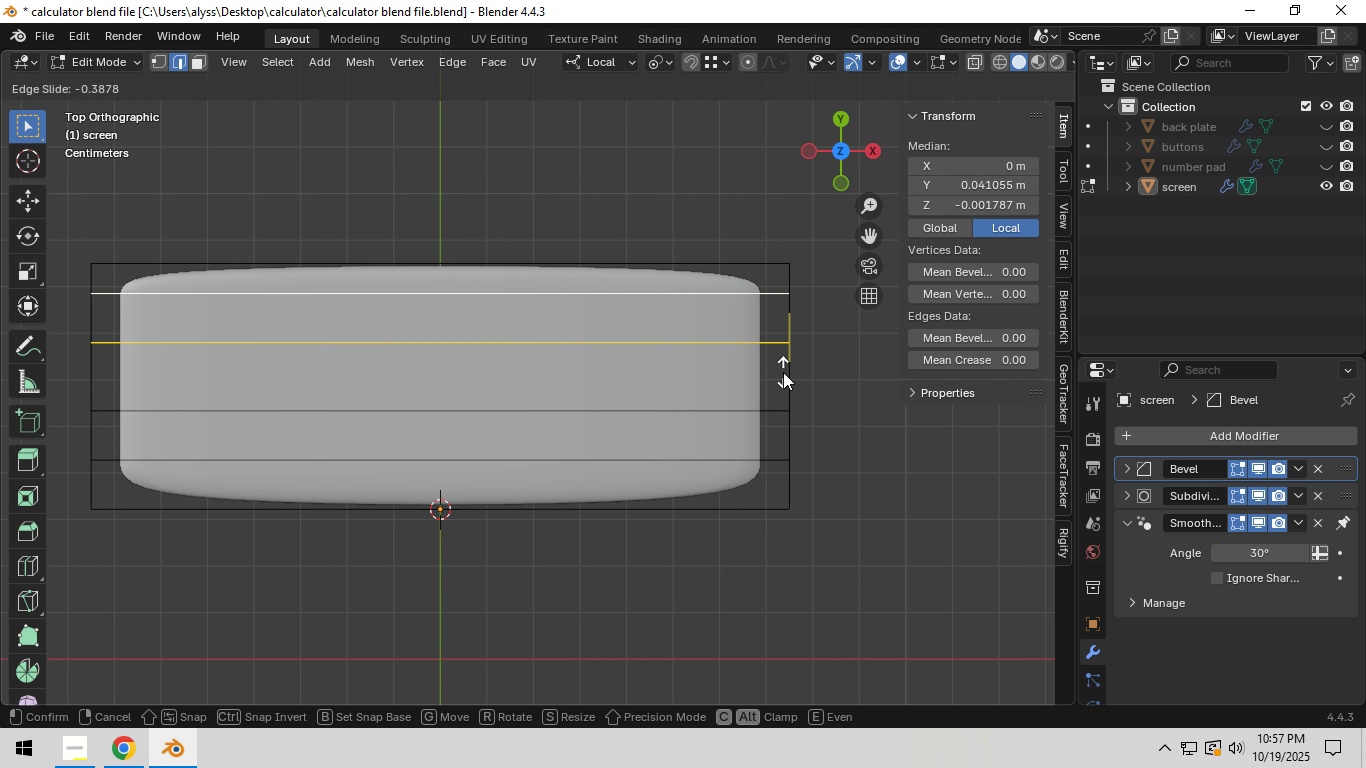 
left_click([784, 370])
 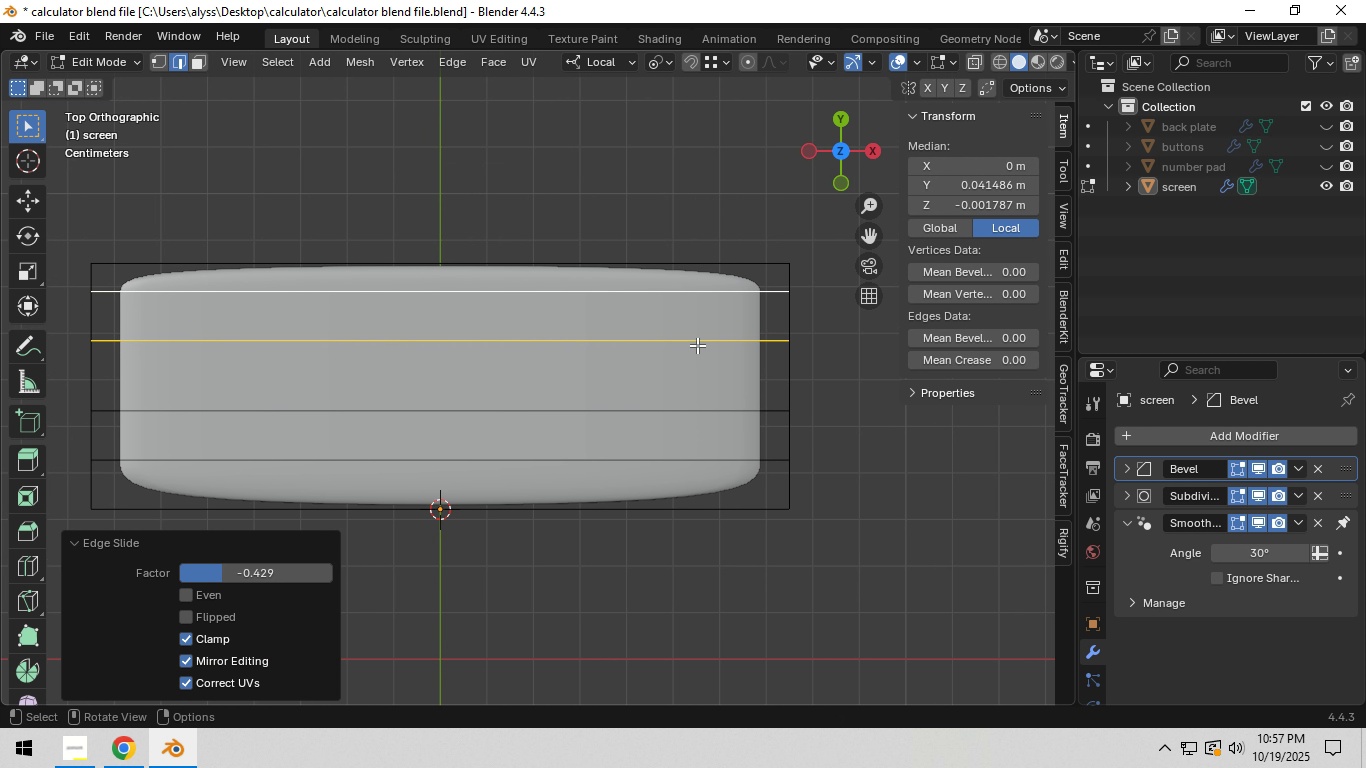 
hold_key(key=AltLeft, duration=0.65)
left_click([697, 345])
 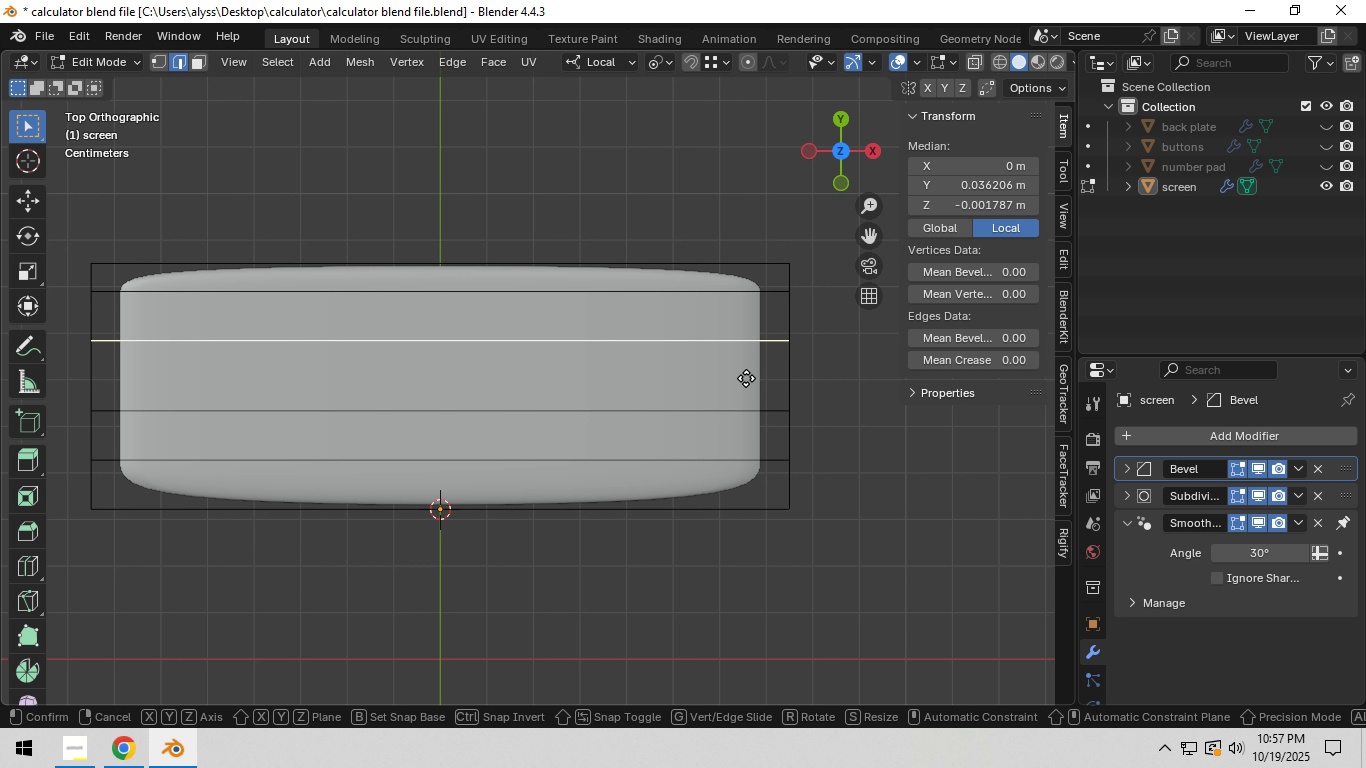 
type(gg)
 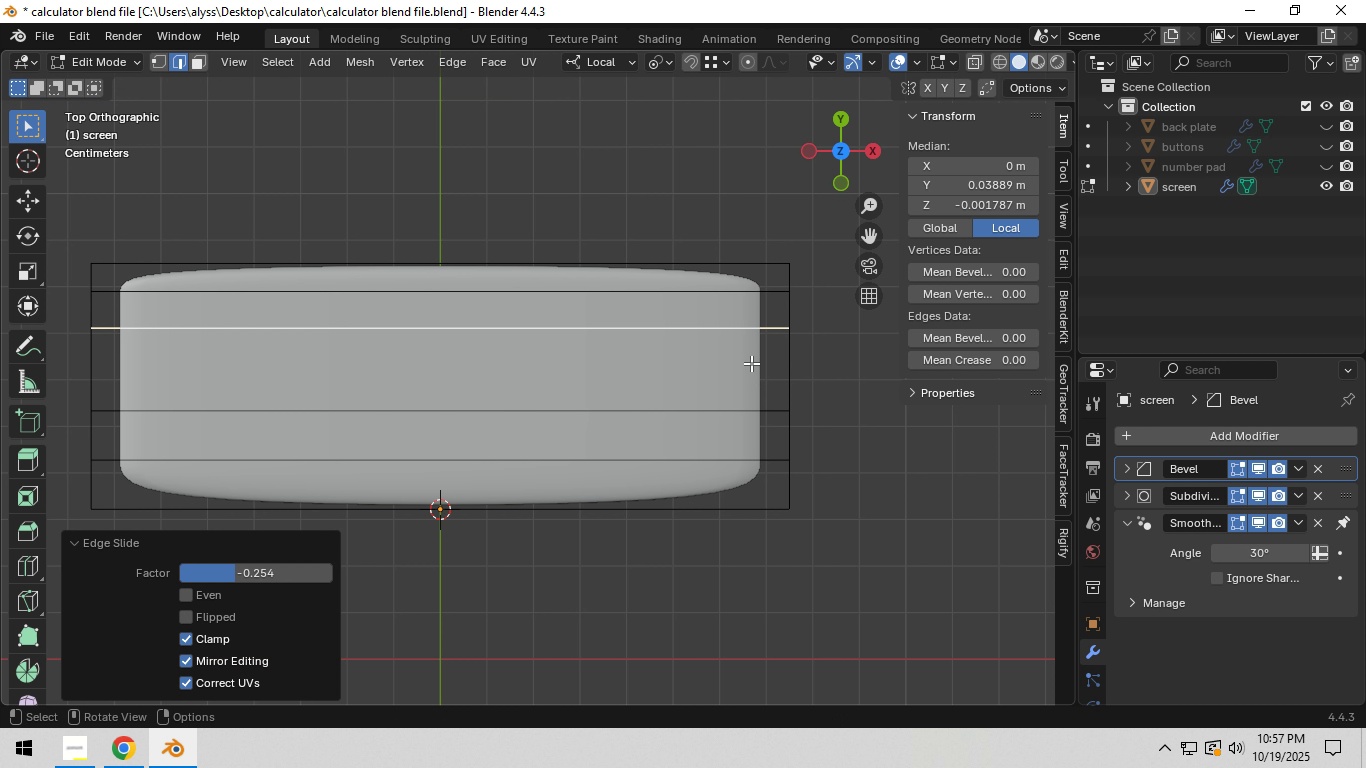 
left_click([751, 363])
 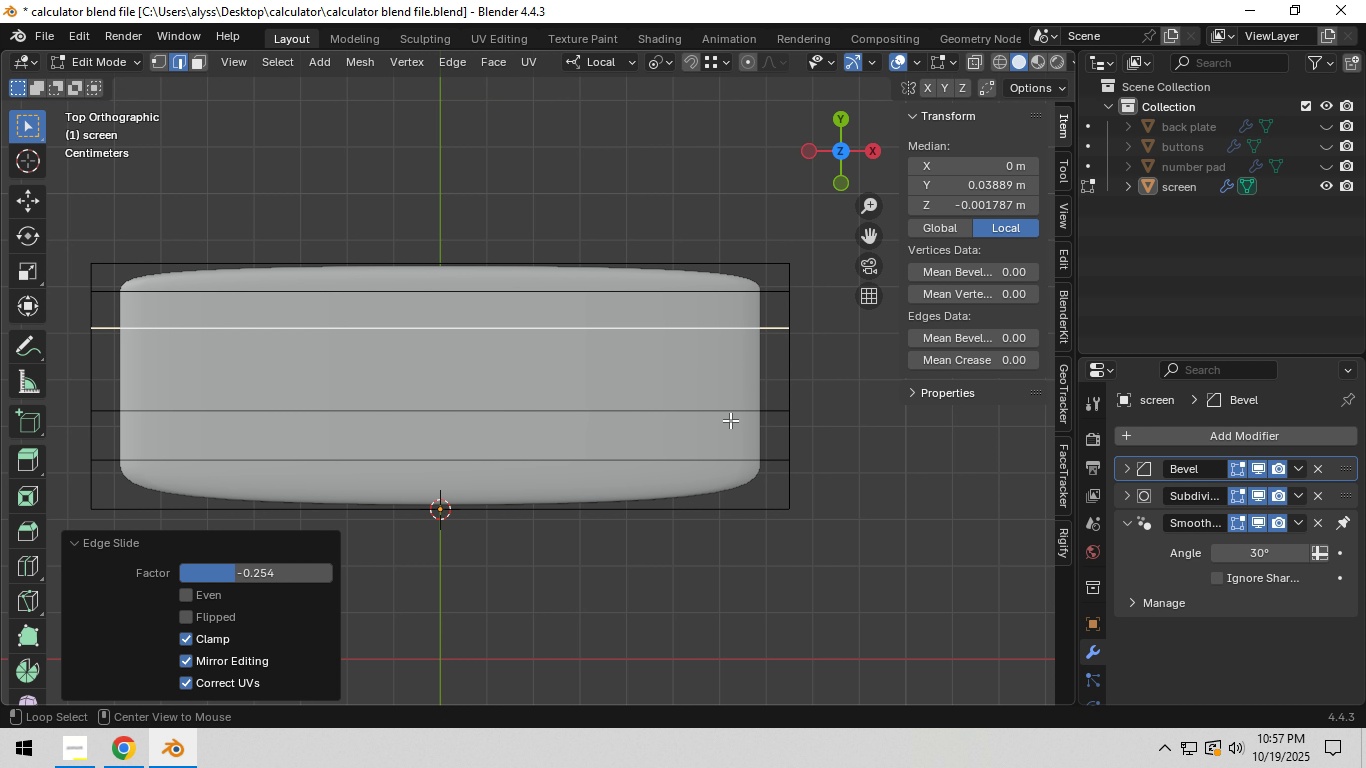 
hold_key(key=AltLeft, duration=0.55)
left_click([730, 415])
 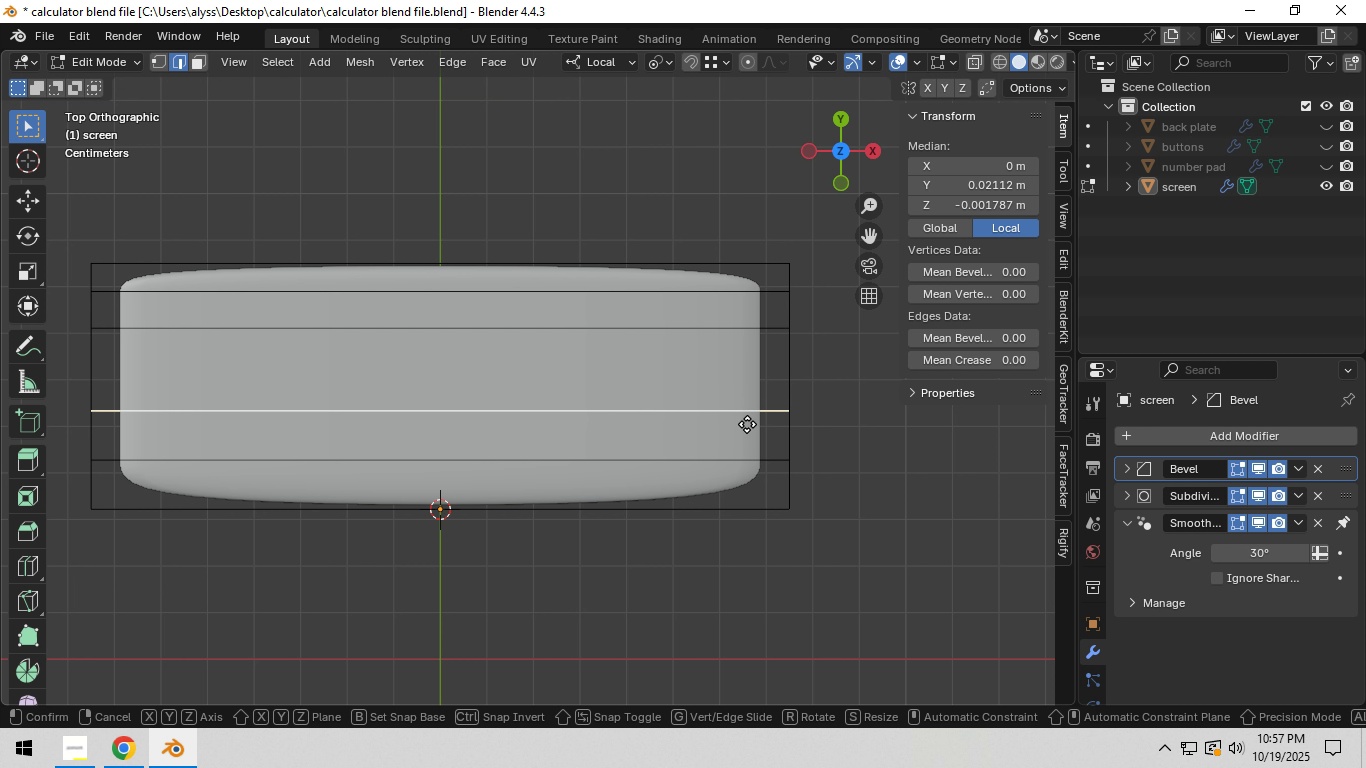 
type(gg)
 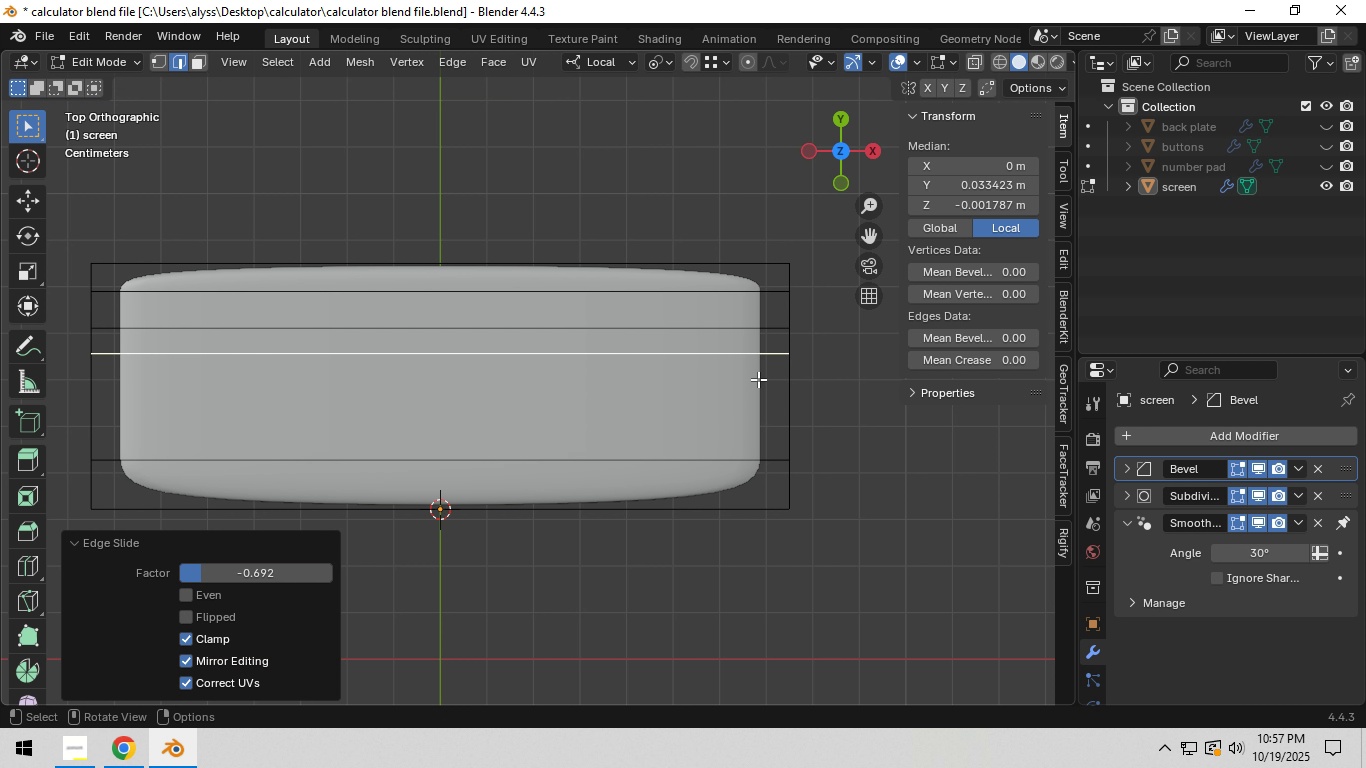 
left_click([758, 379])
 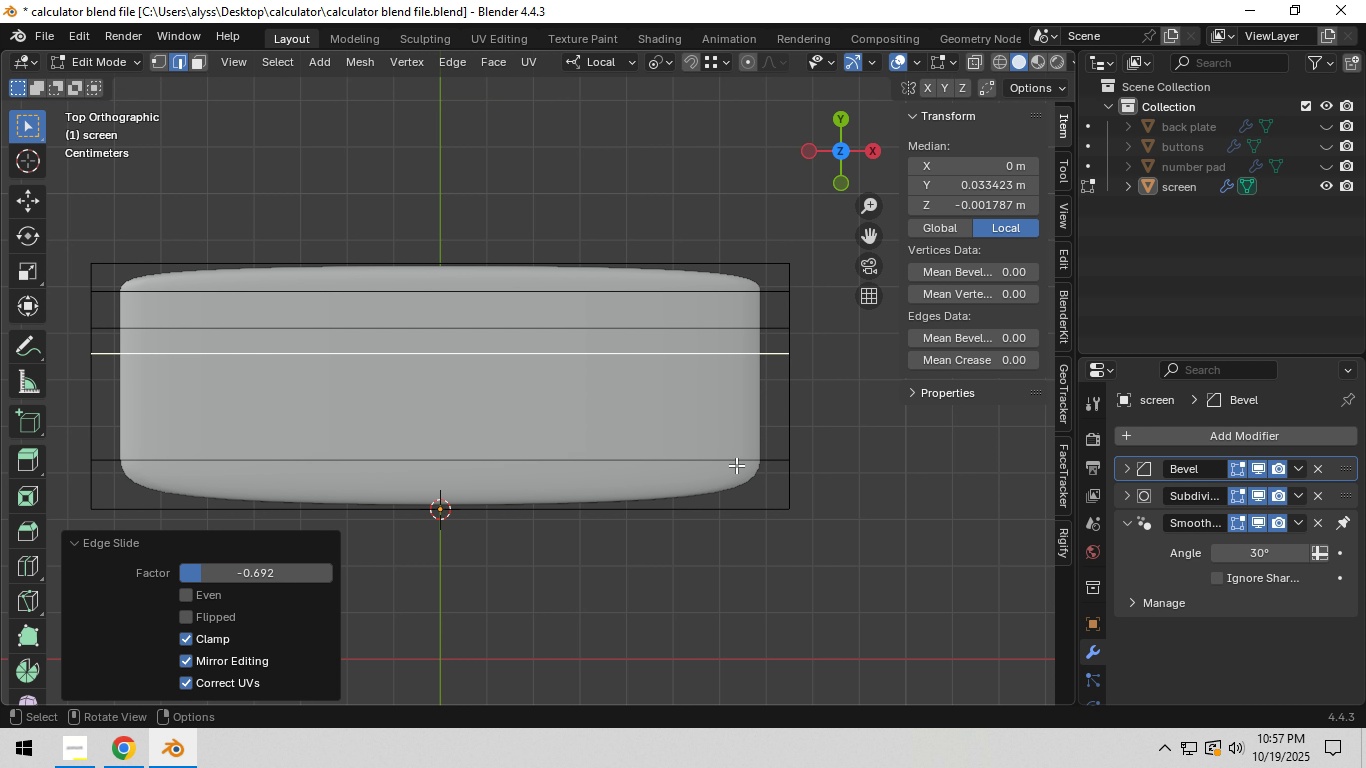 
hold_key(key=AltLeft, duration=0.62)
left_click([723, 459])
 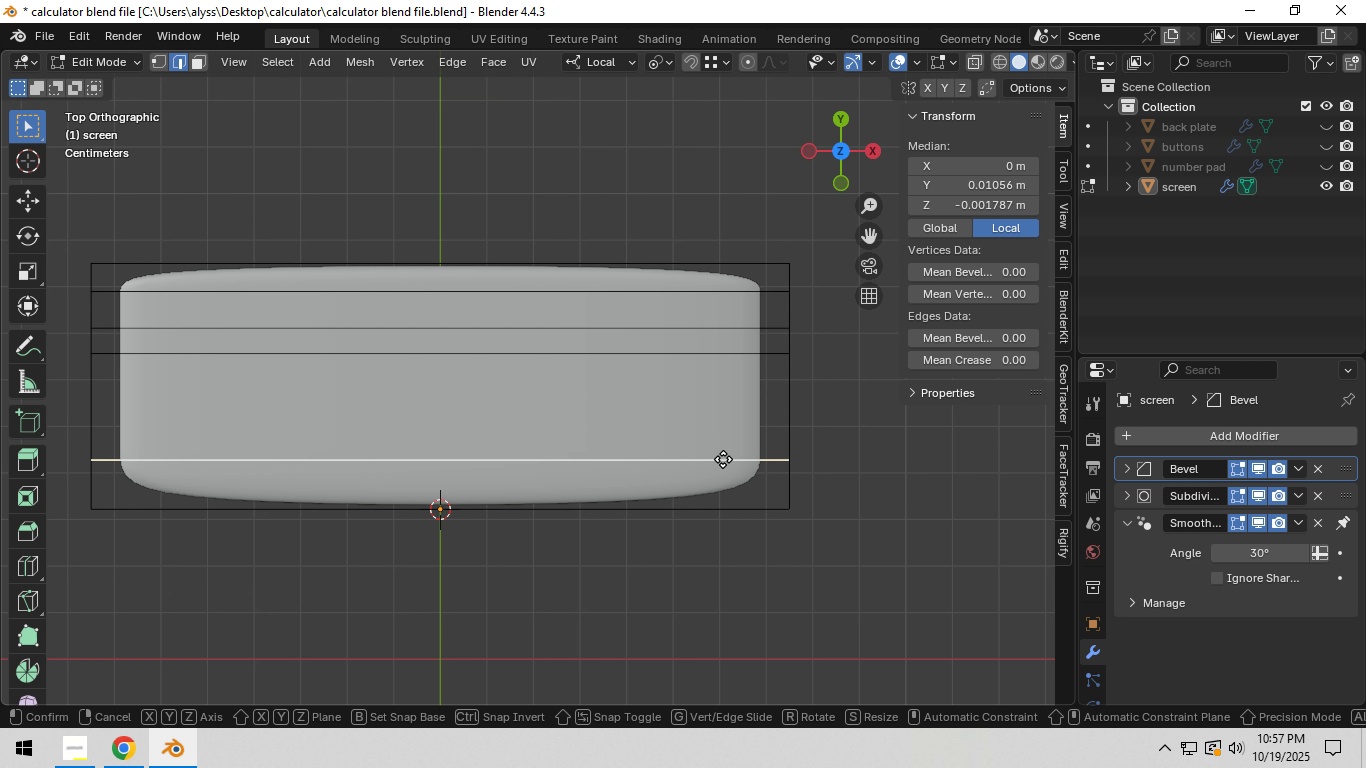 
type(gg)
 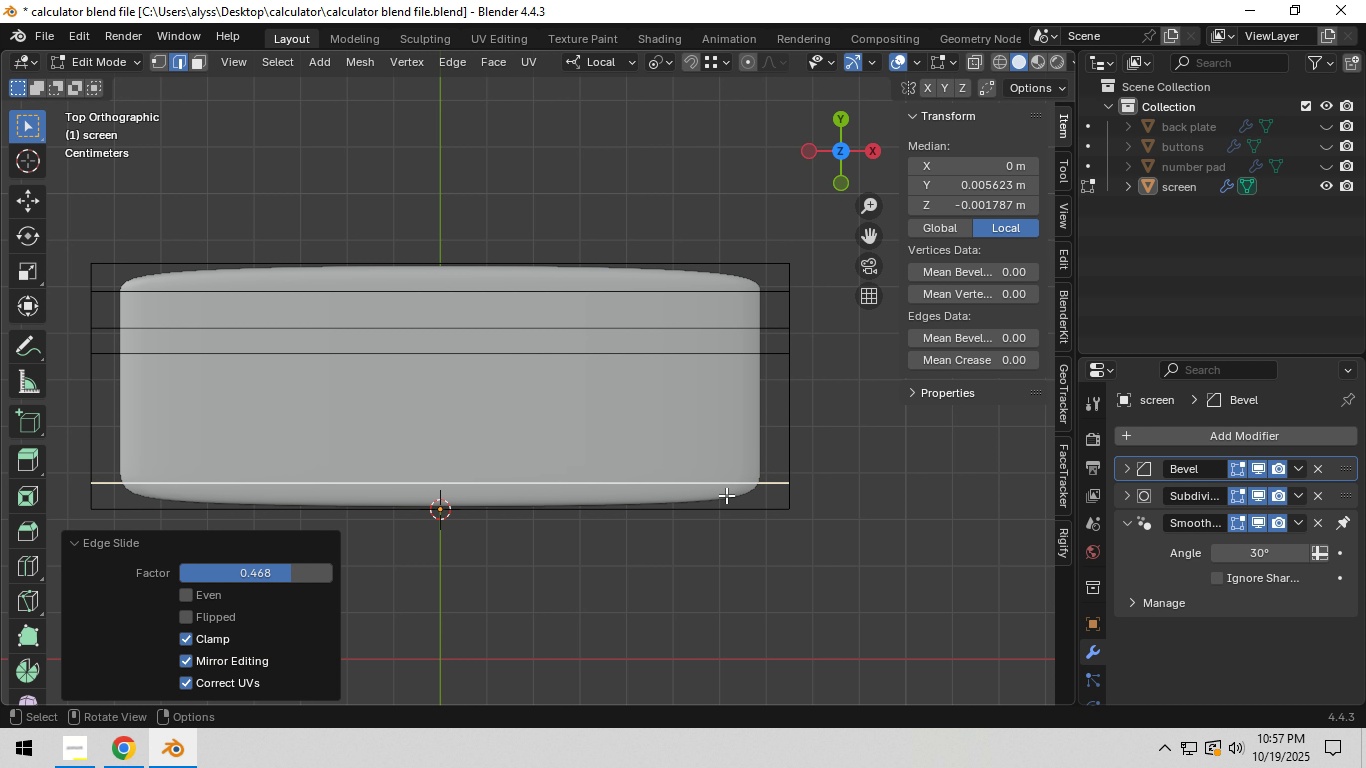 
left_click([726, 495])
 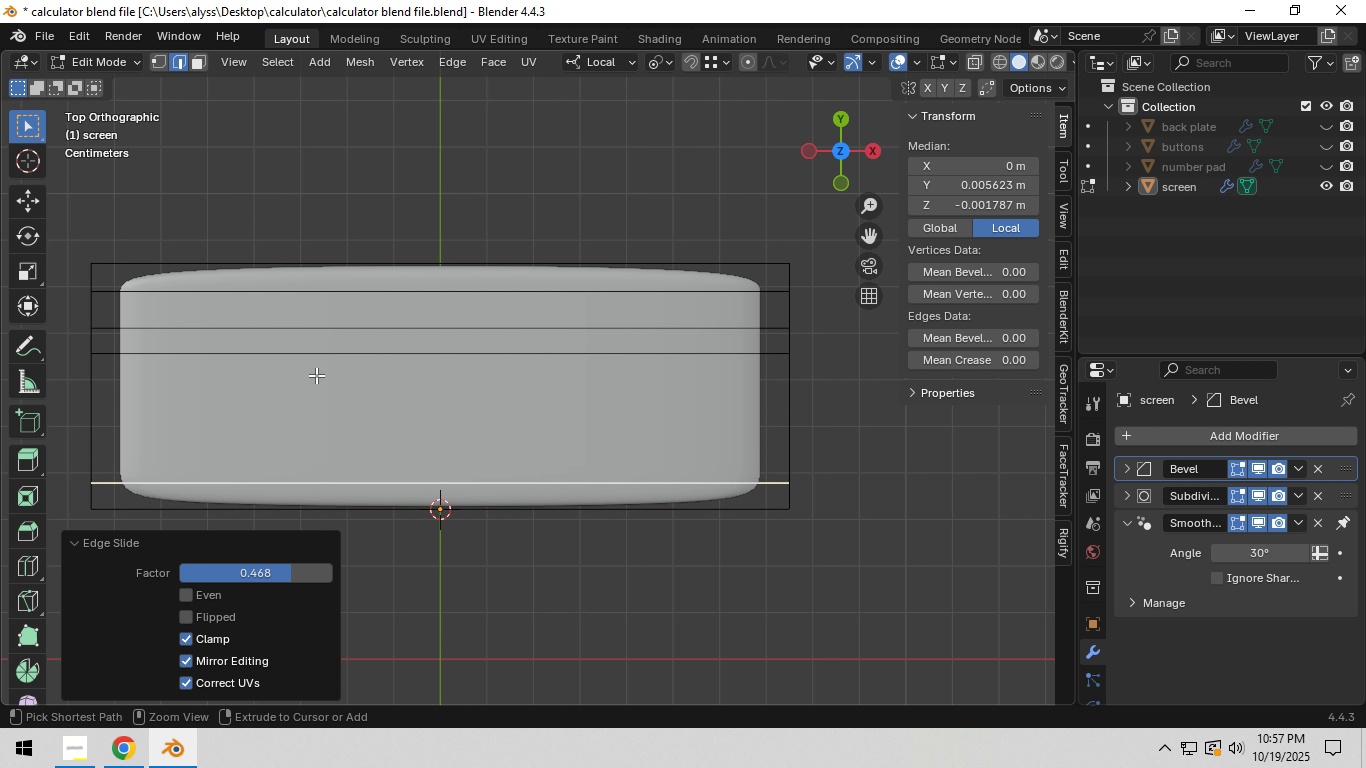 
key(Control+R)
 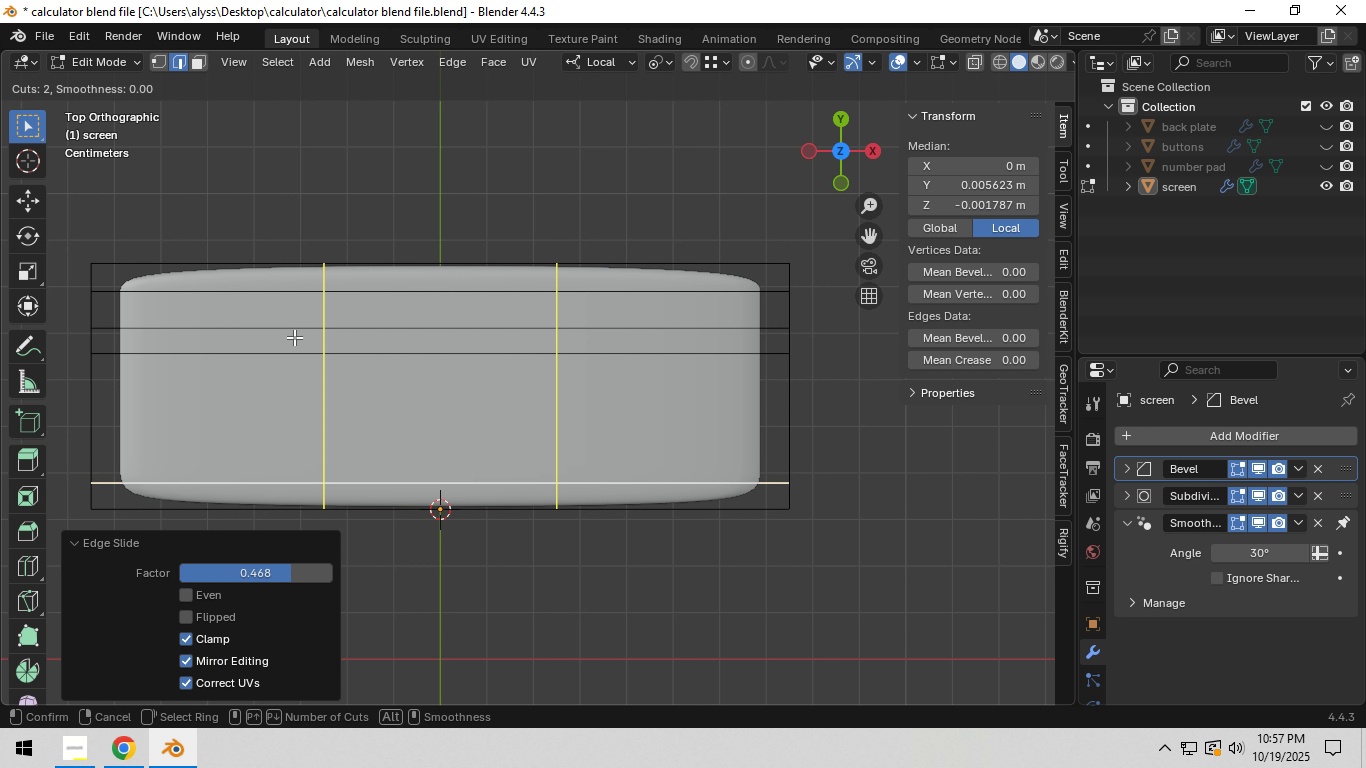 
scroll: coordinate [294, 337], scroll_direction: up, amount: 1.0
 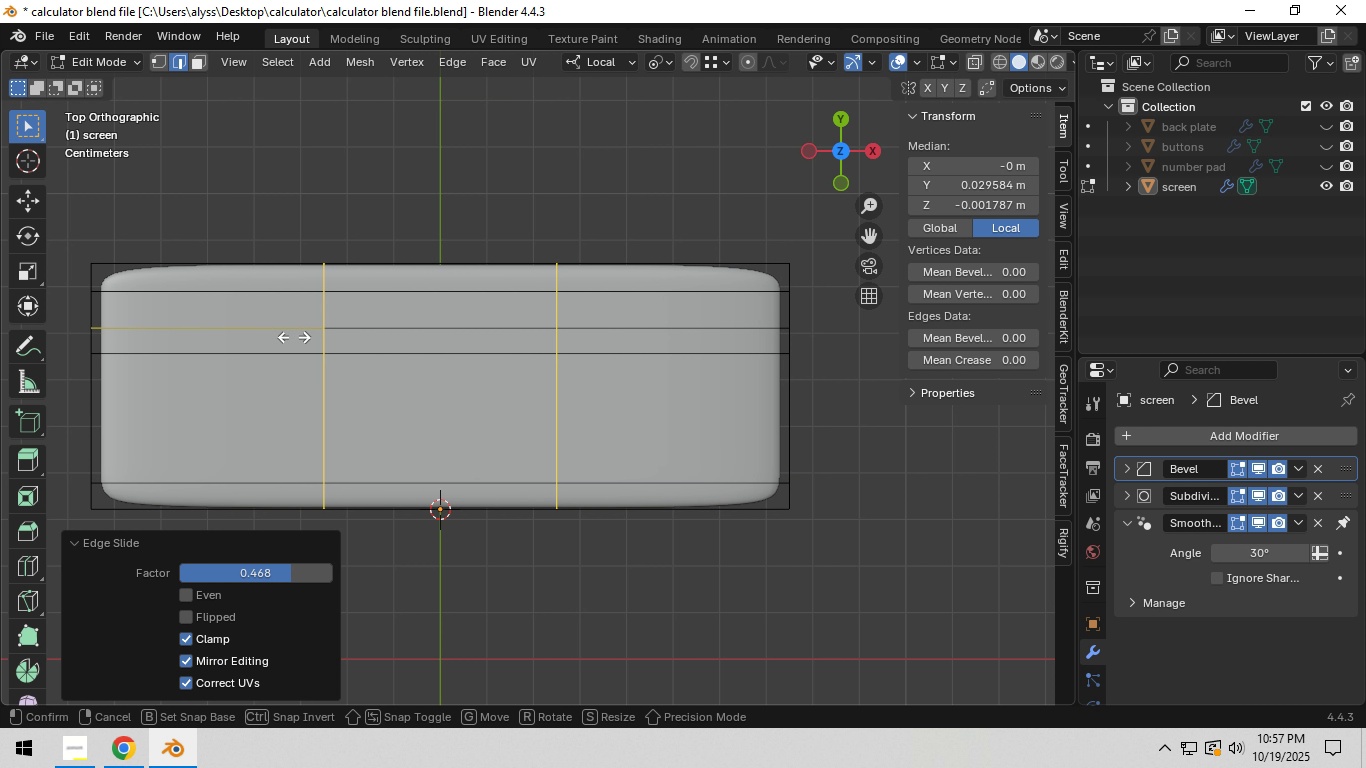 
left_click([294, 337])
 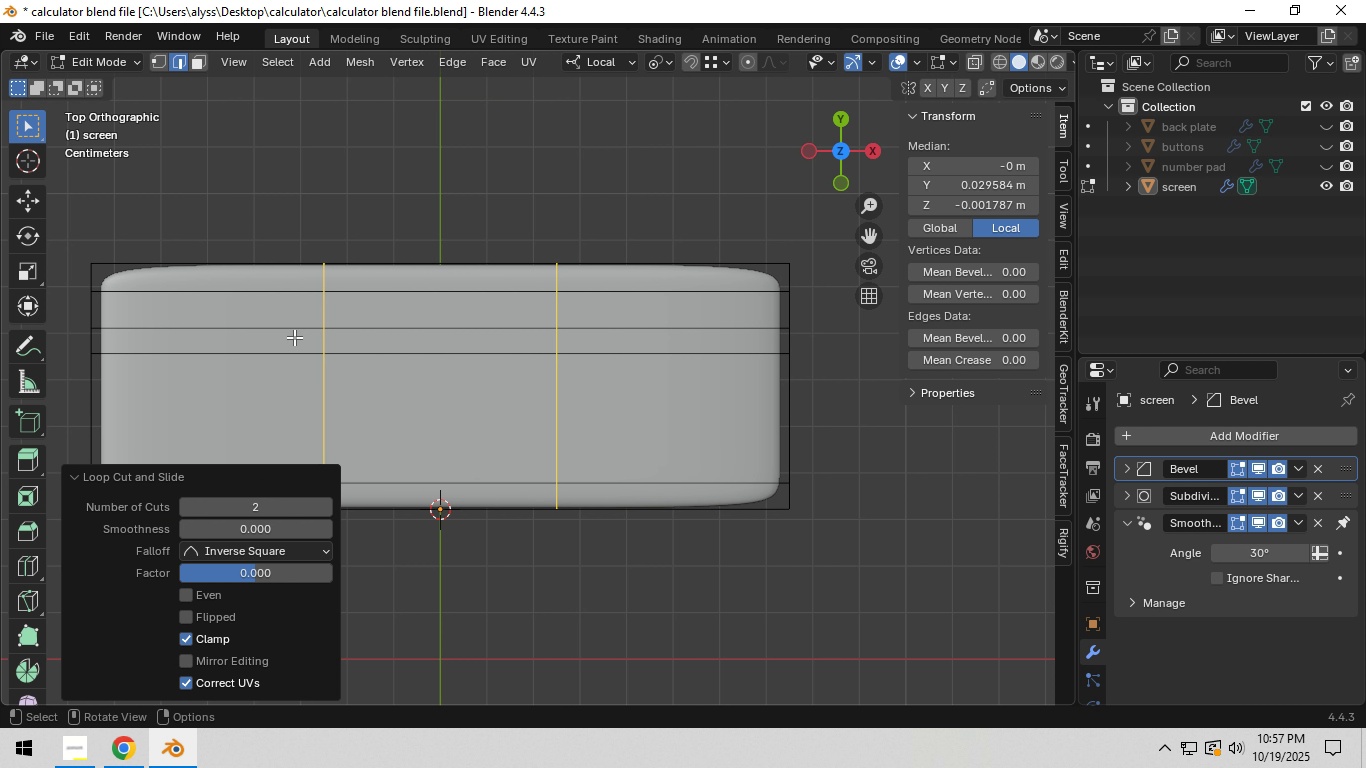 
right_click([294, 337])
 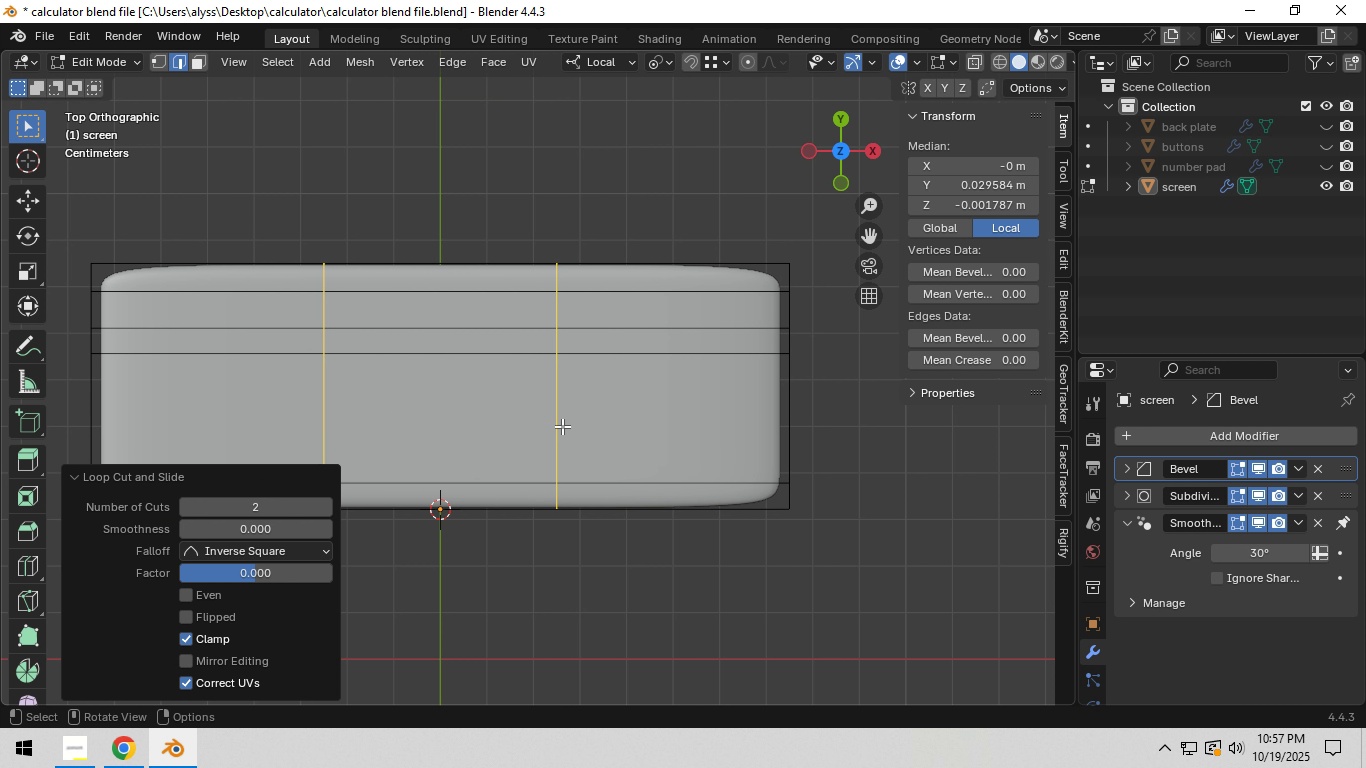 
type(sx)
 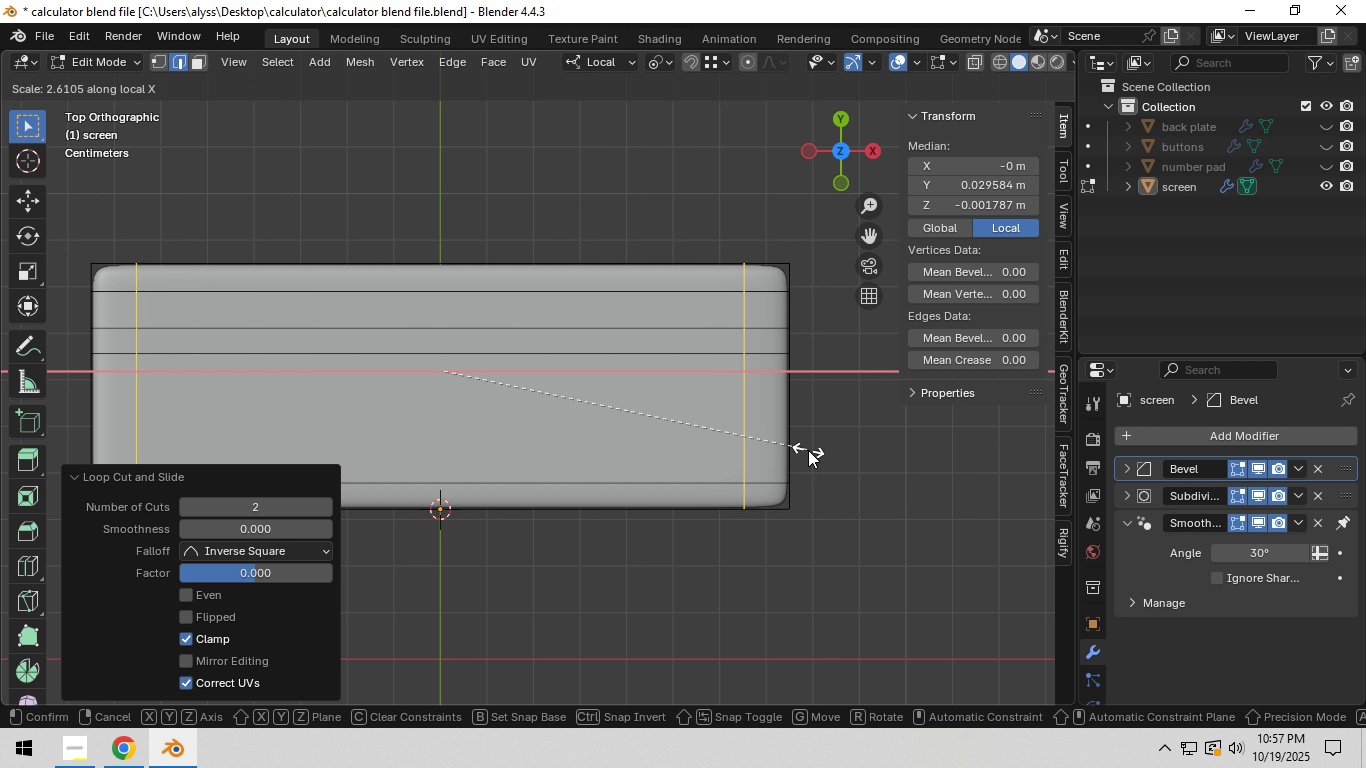 
wait(6.18)
 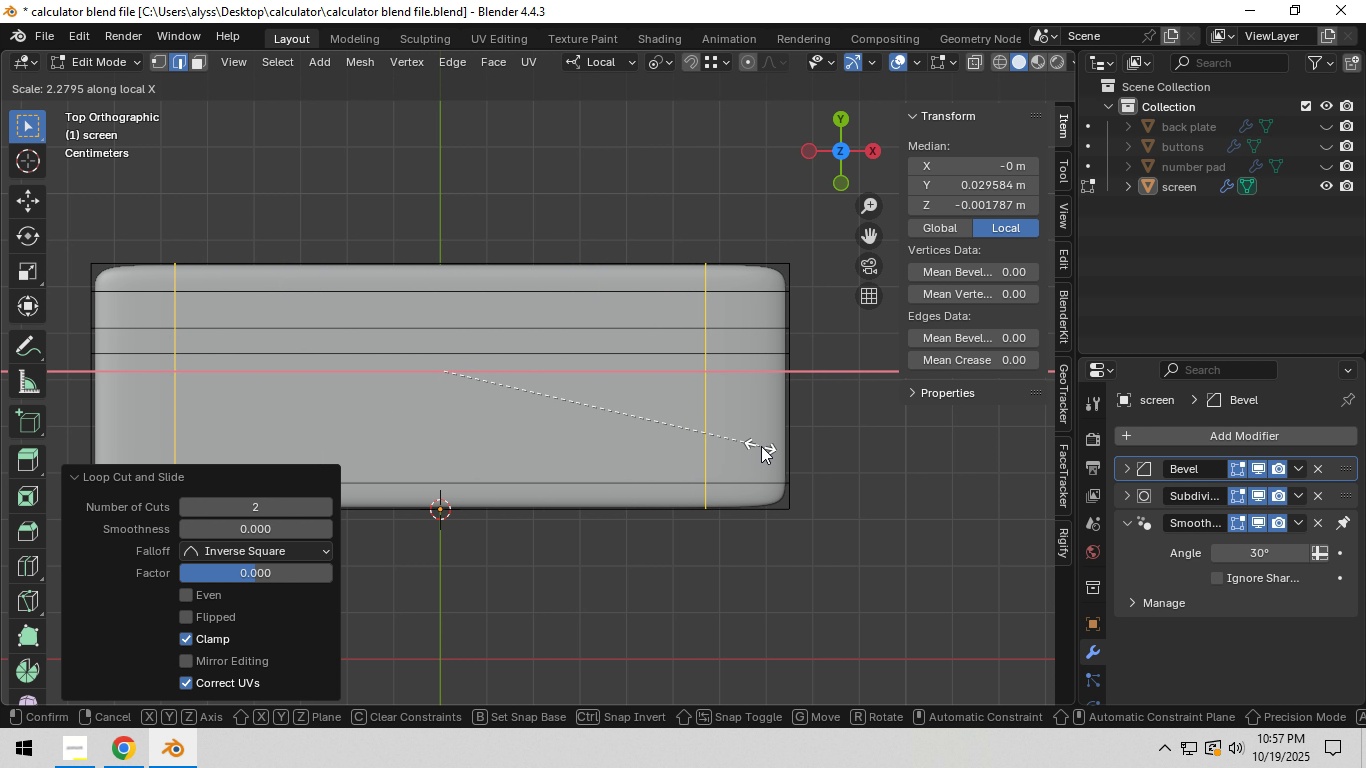 
left_click([809, 450])
 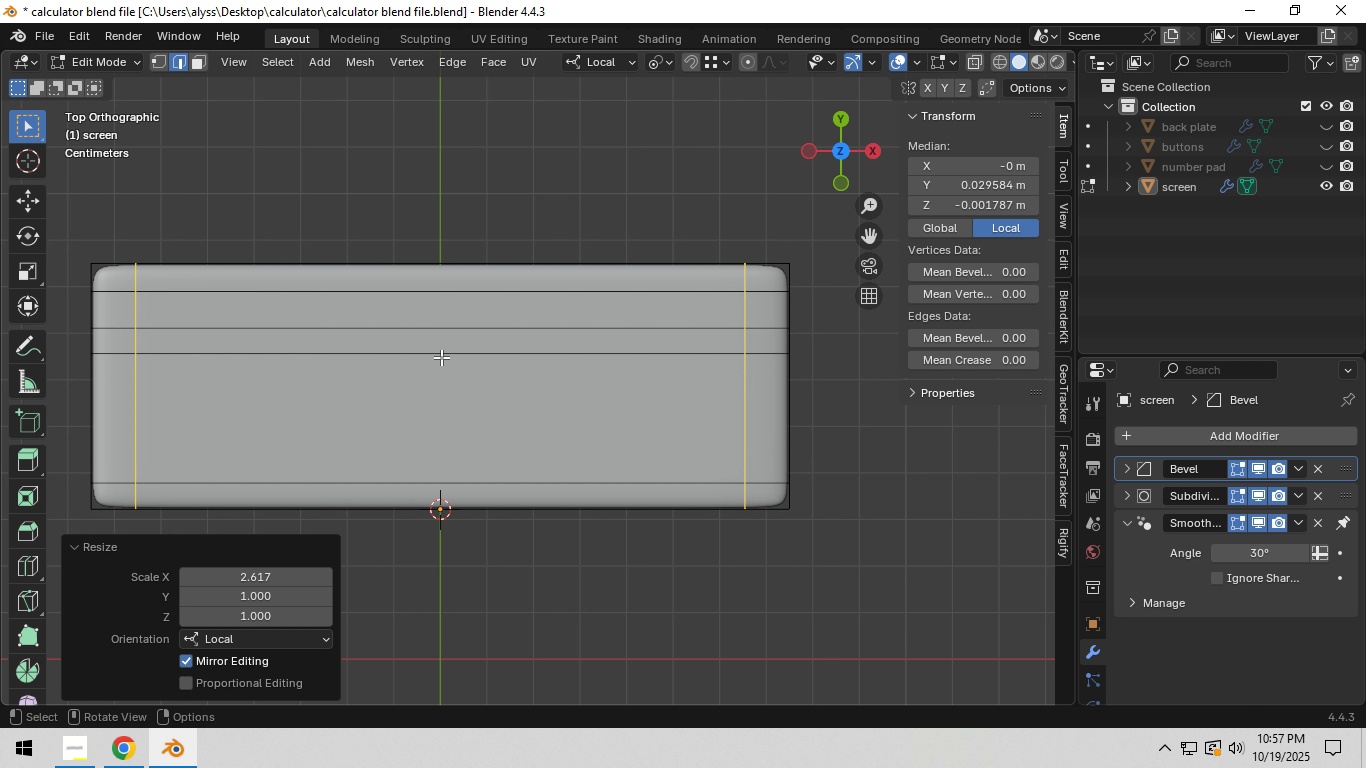 
key(Control+R)
 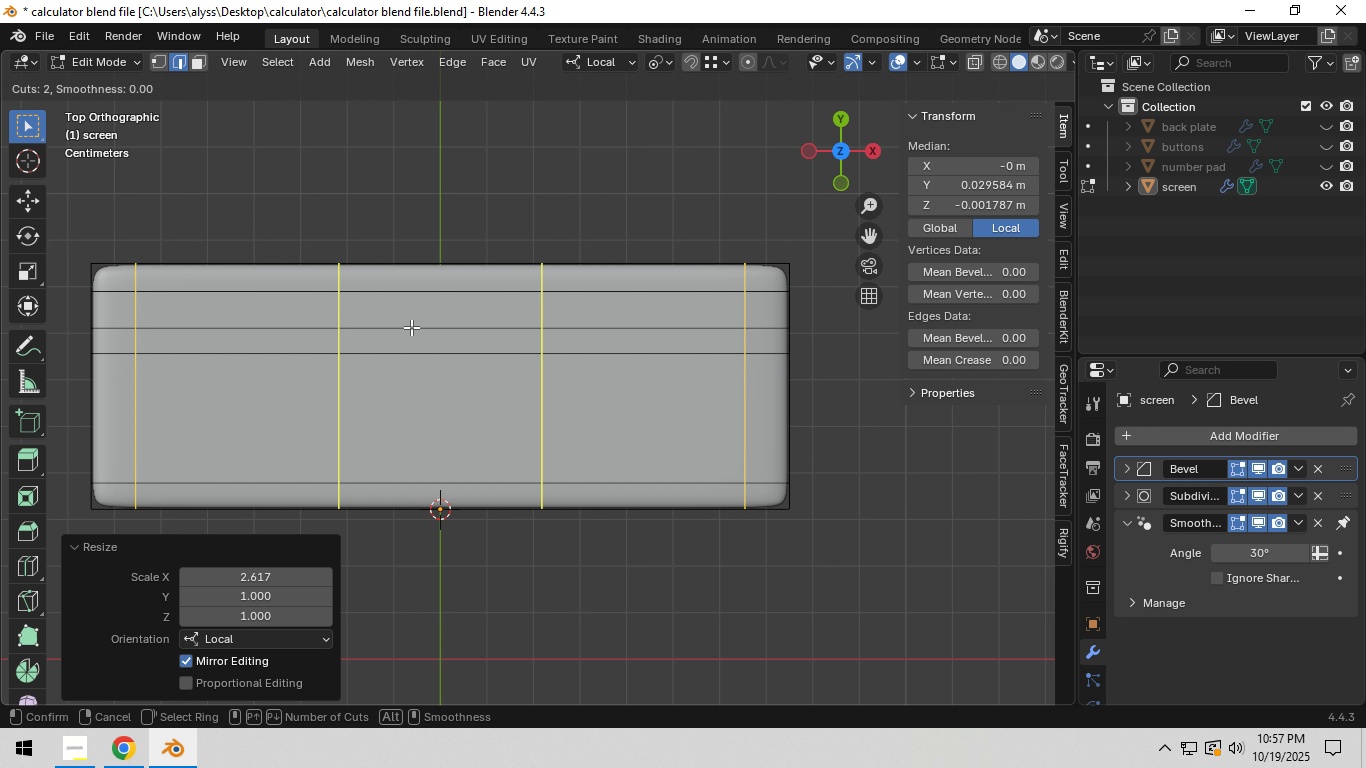 
scroll: coordinate [411, 327], scroll_direction: up, amount: 1.0
 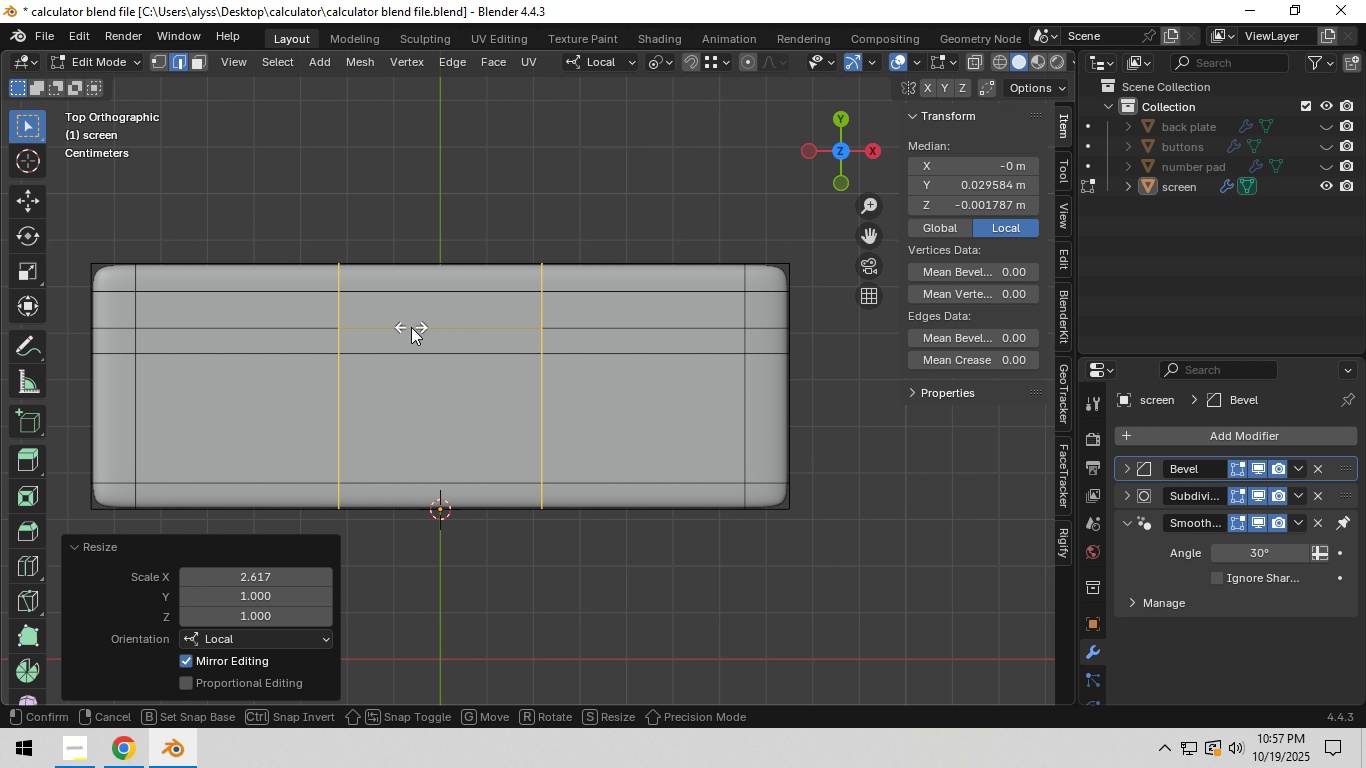 
left_click([411, 327])
 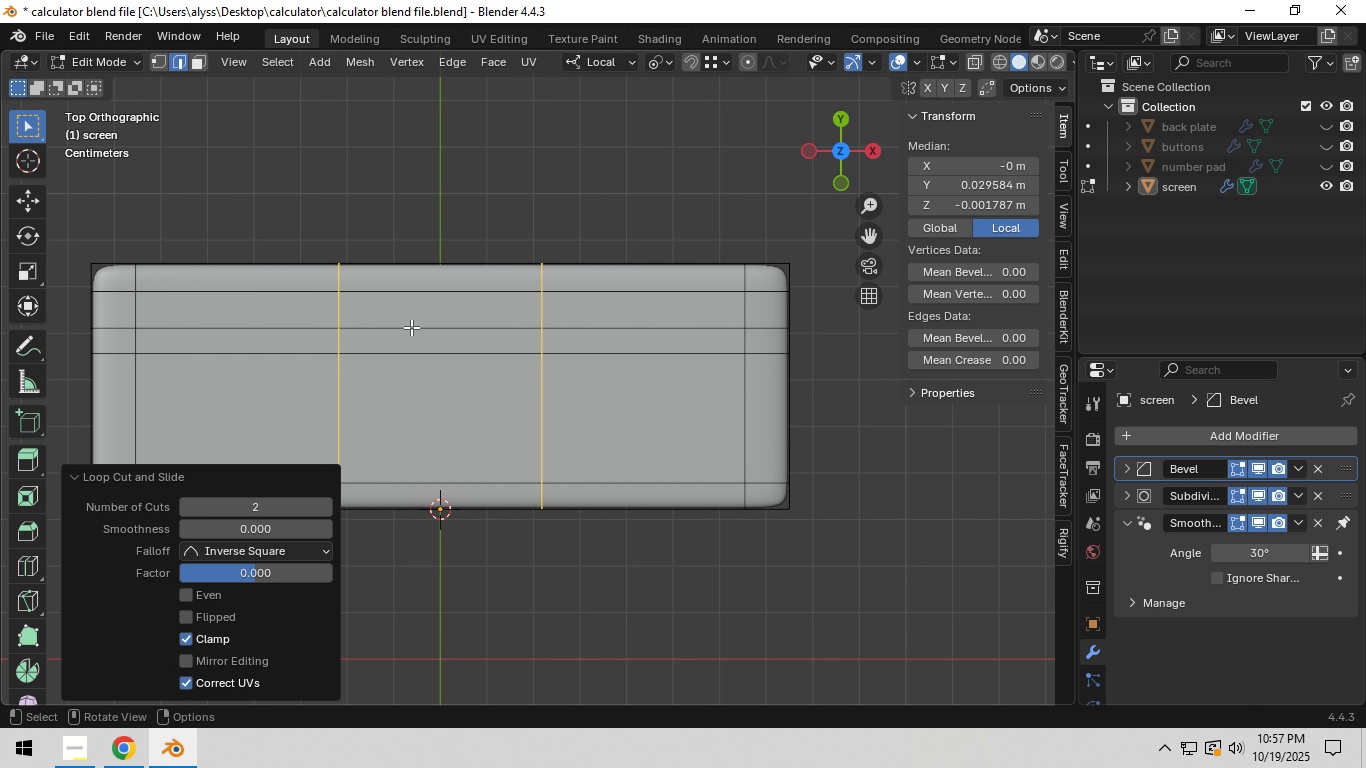 
right_click([411, 327])
 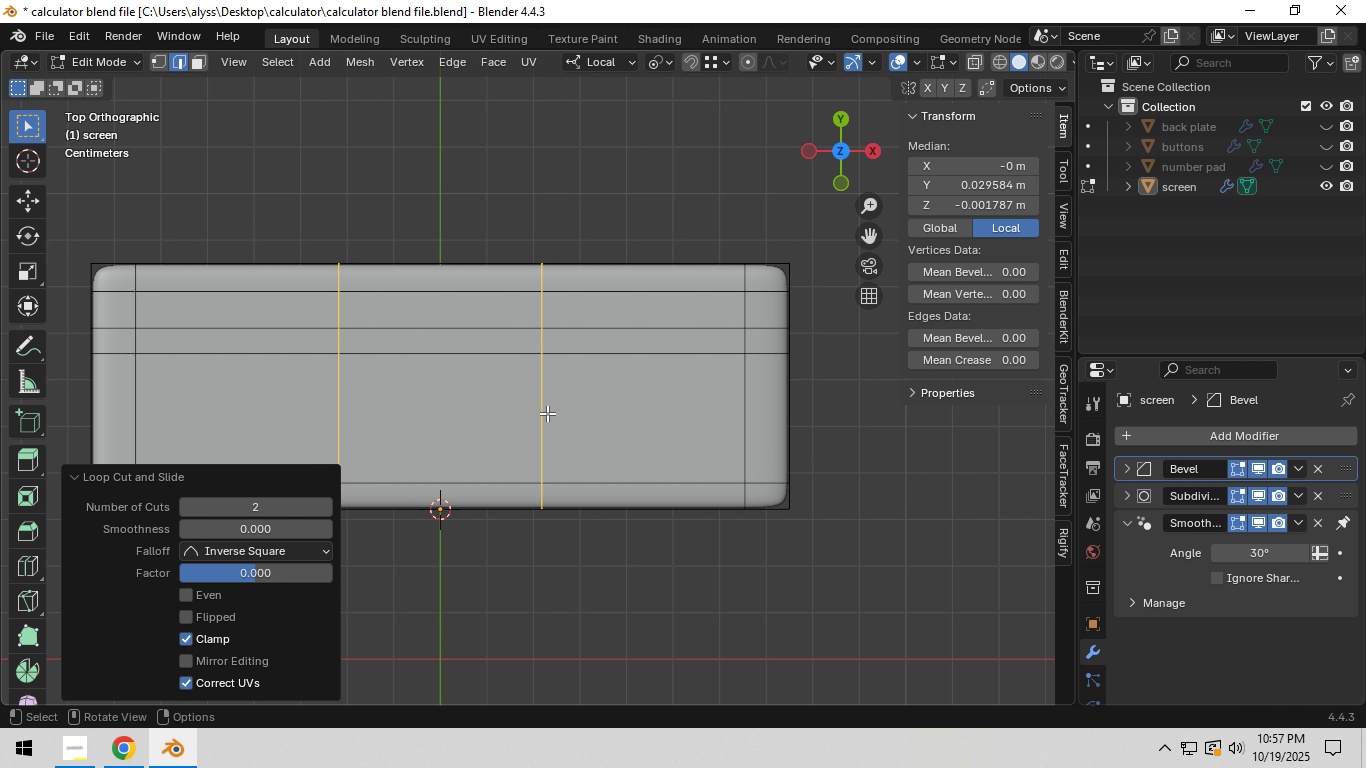 
hold_key(key=AltLeft, duration=1.87)
left_click([544, 415])
 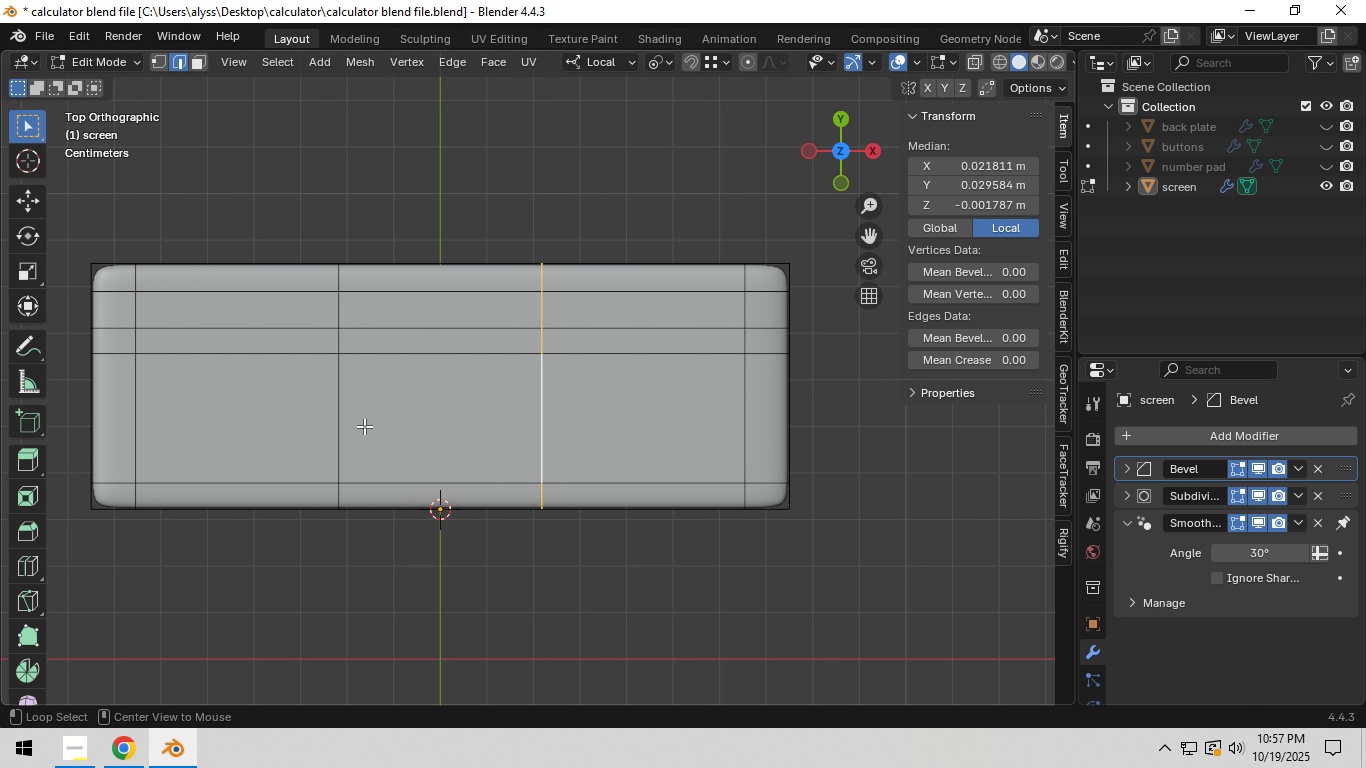 
hold_key(key=ShiftLeft, duration=0.68)
left_click([331, 426])
 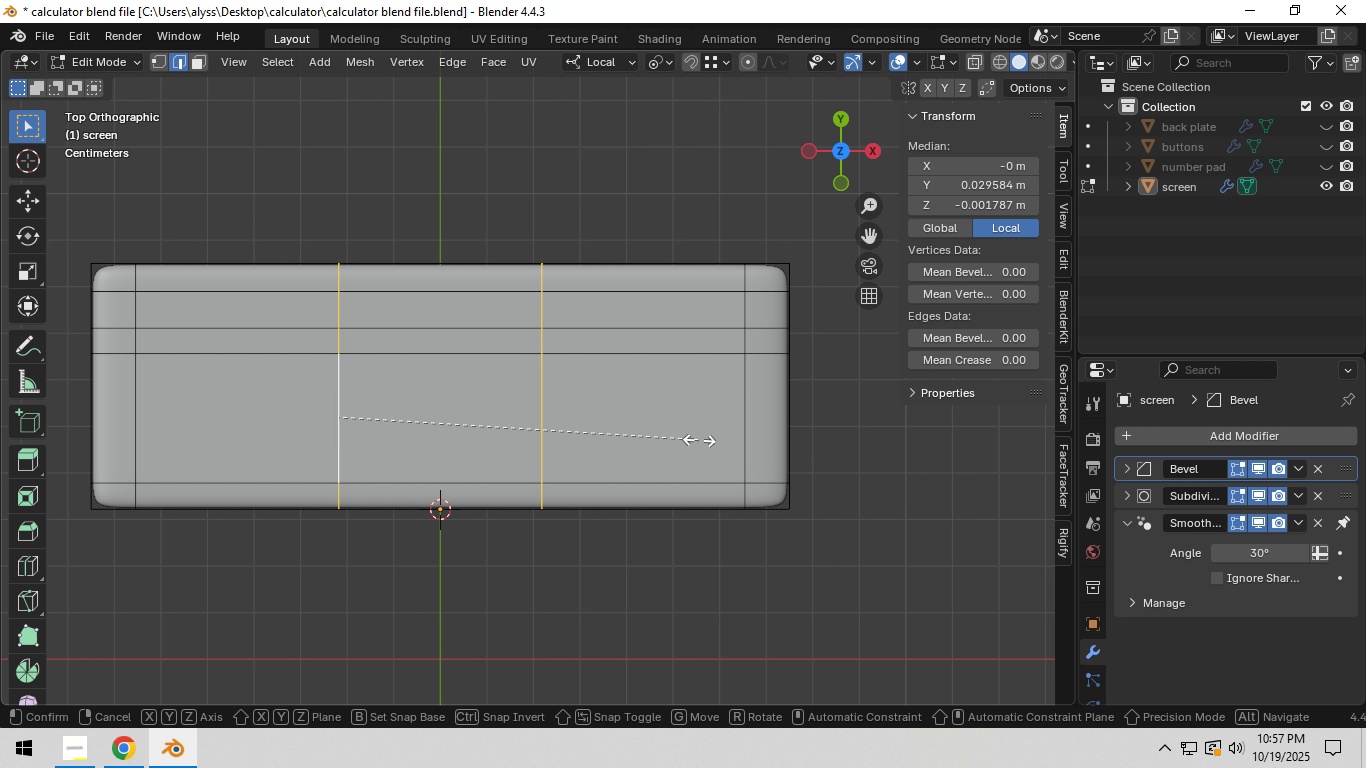 
type(sx)
 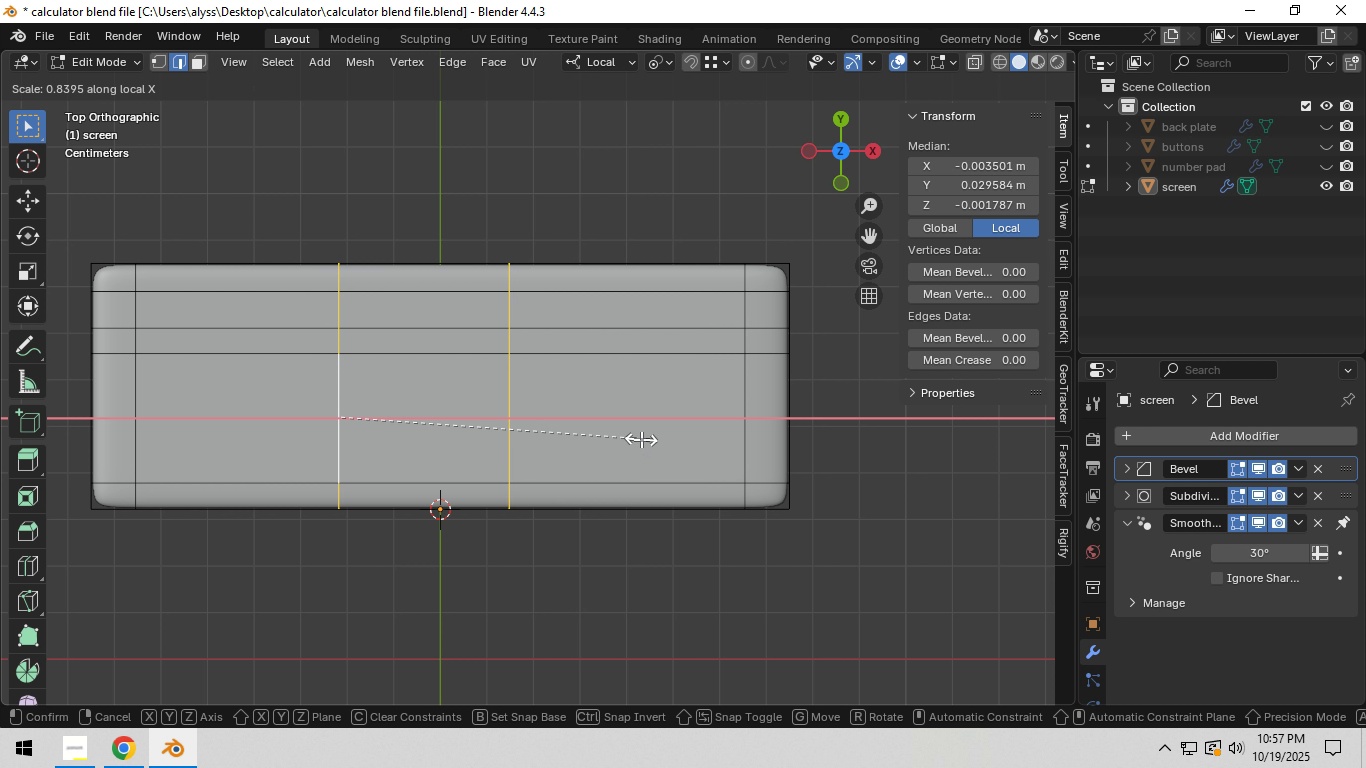 
right_click([641, 439])
 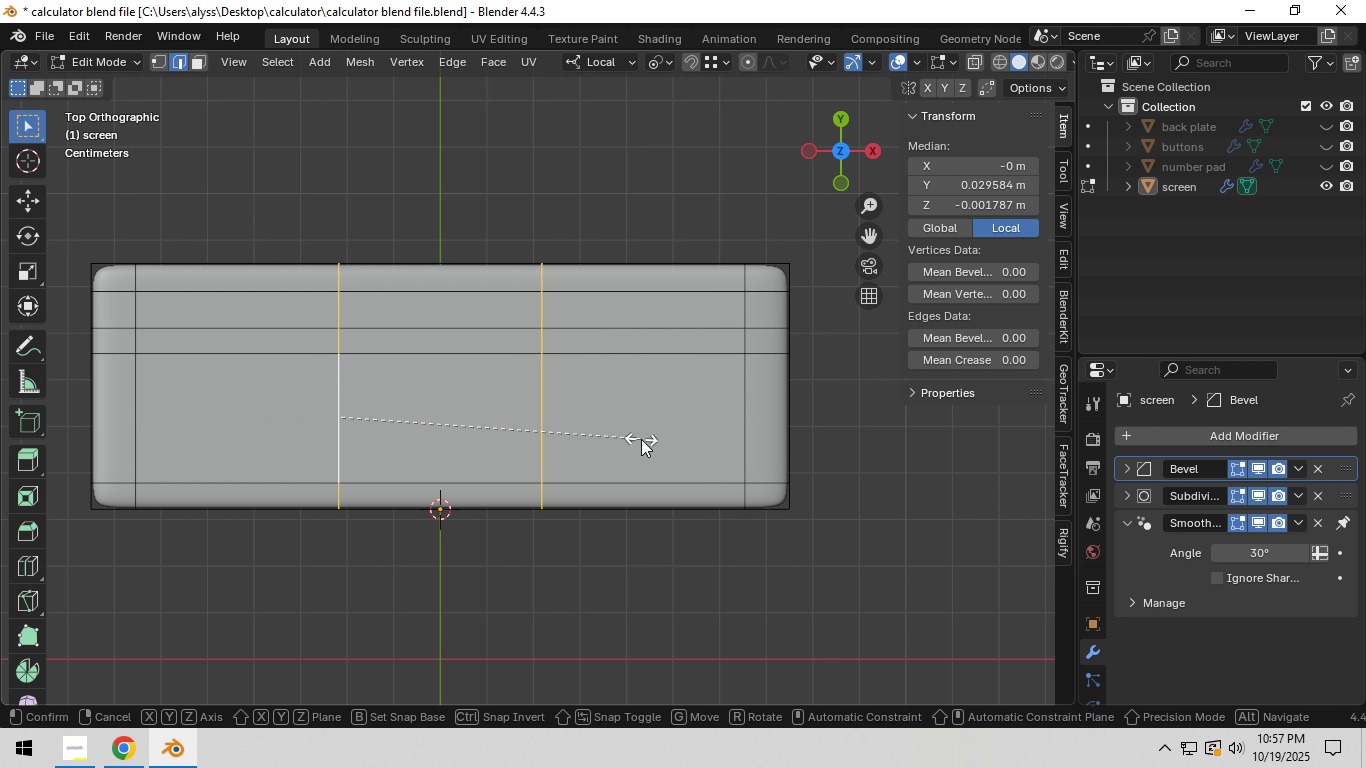 
type(sx)
 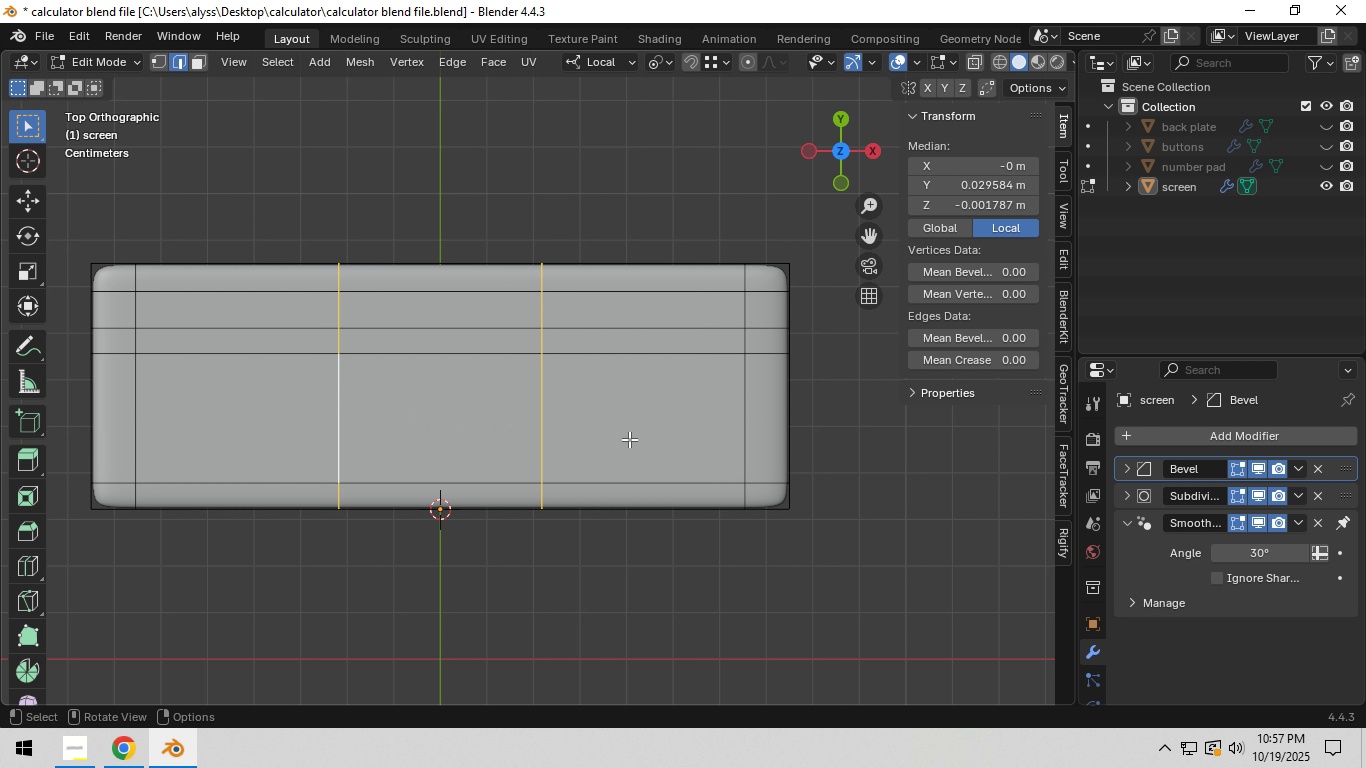 
right_click([629, 439])
 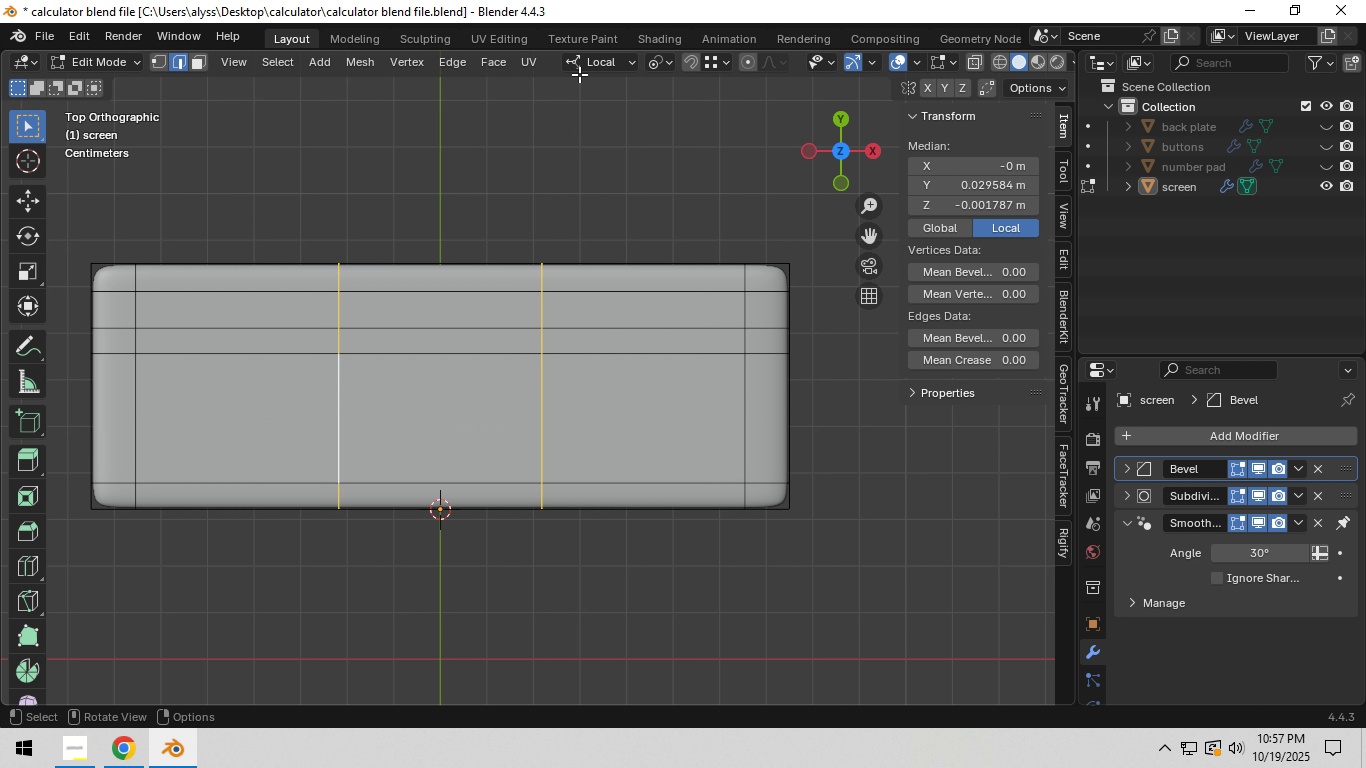 
left_click([606, 67])
 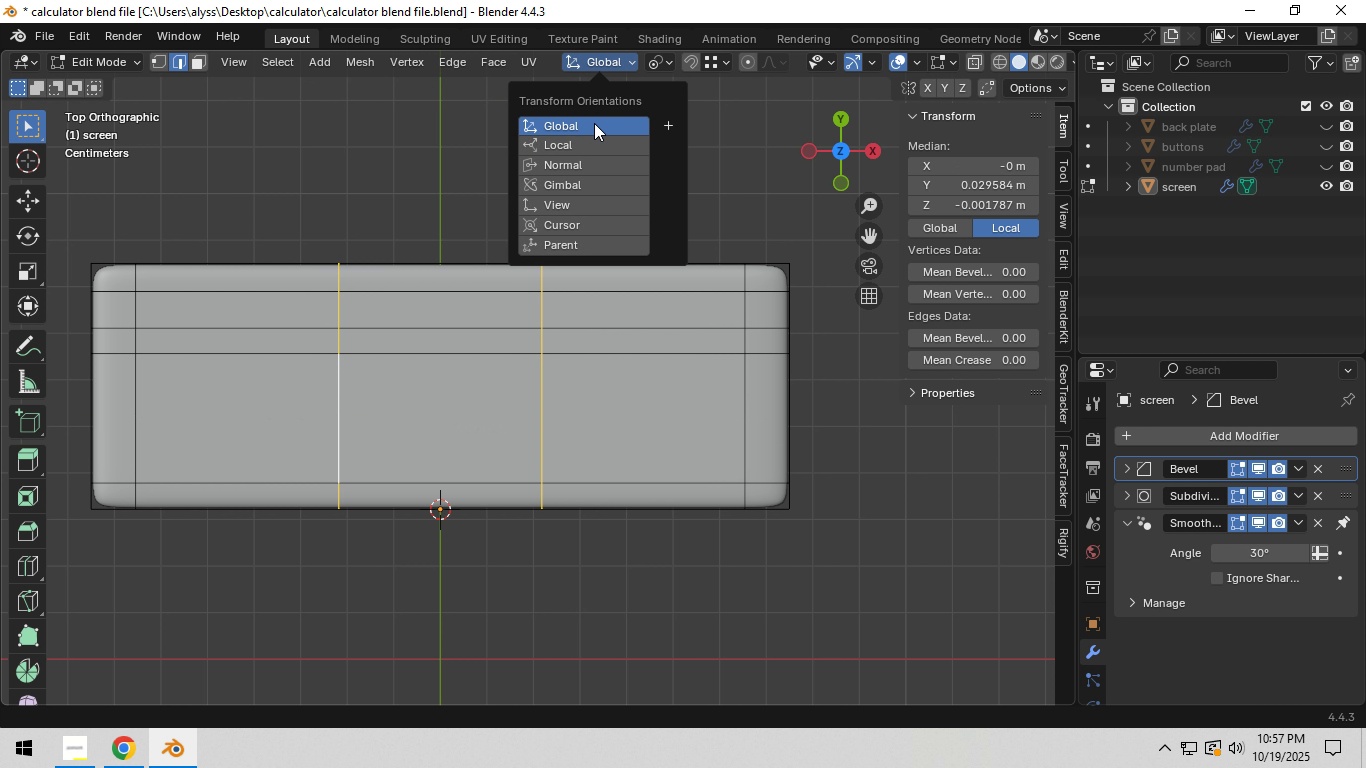 
left_click([594, 123])
 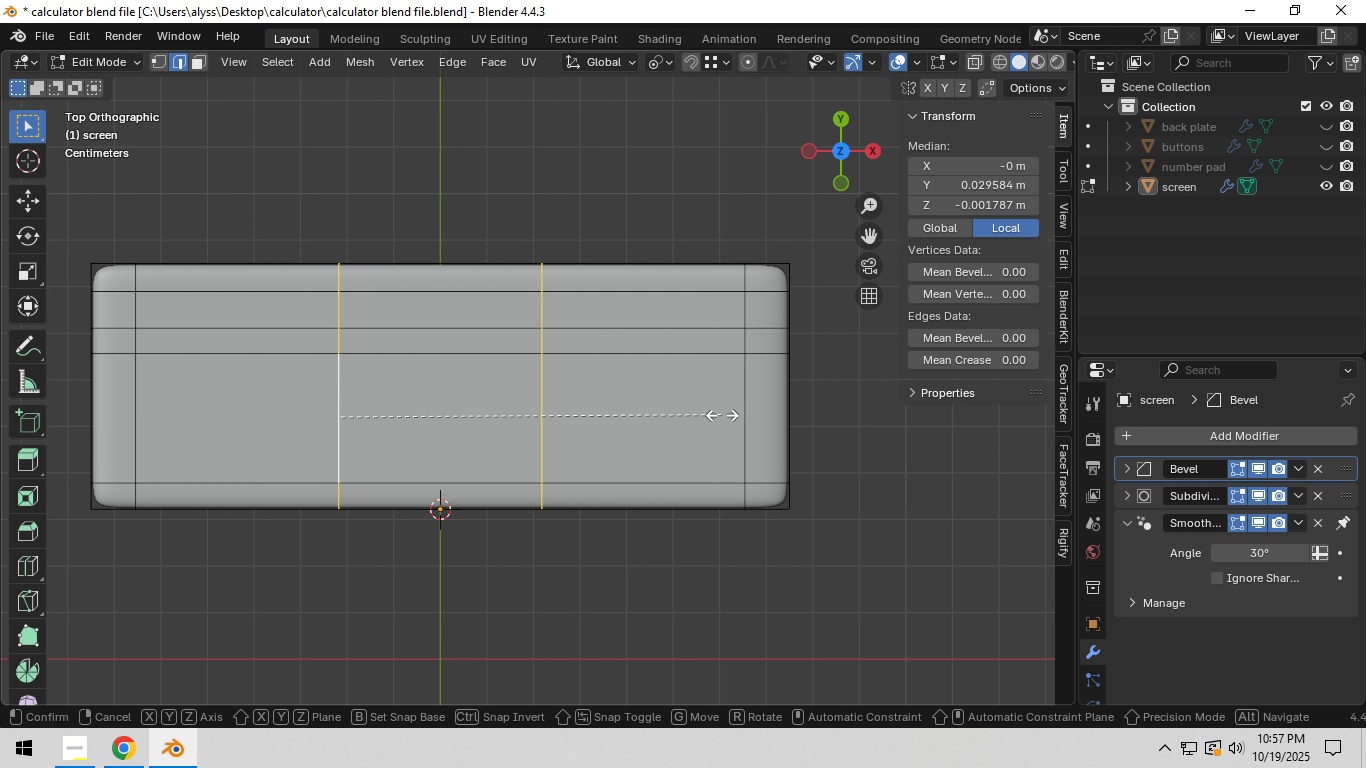 
type(sx)
 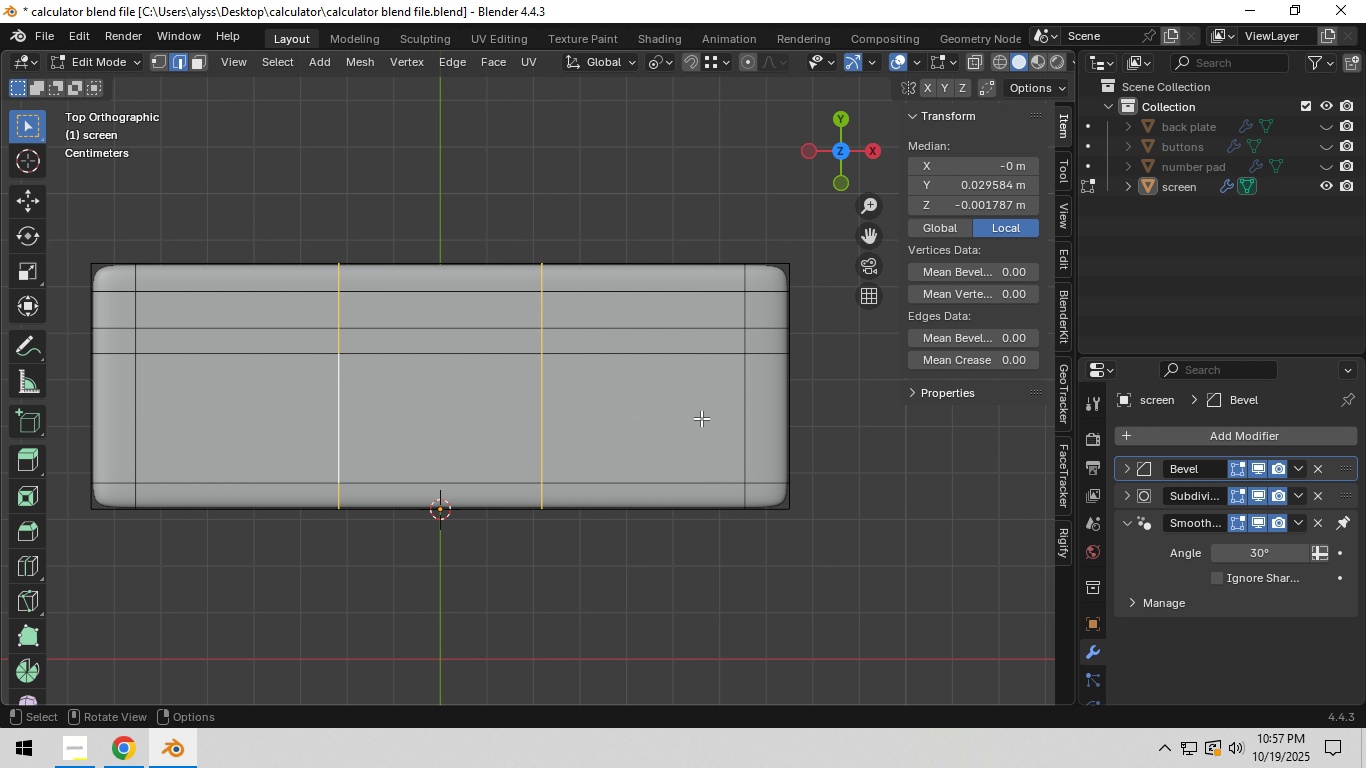 
right_click([701, 418])
 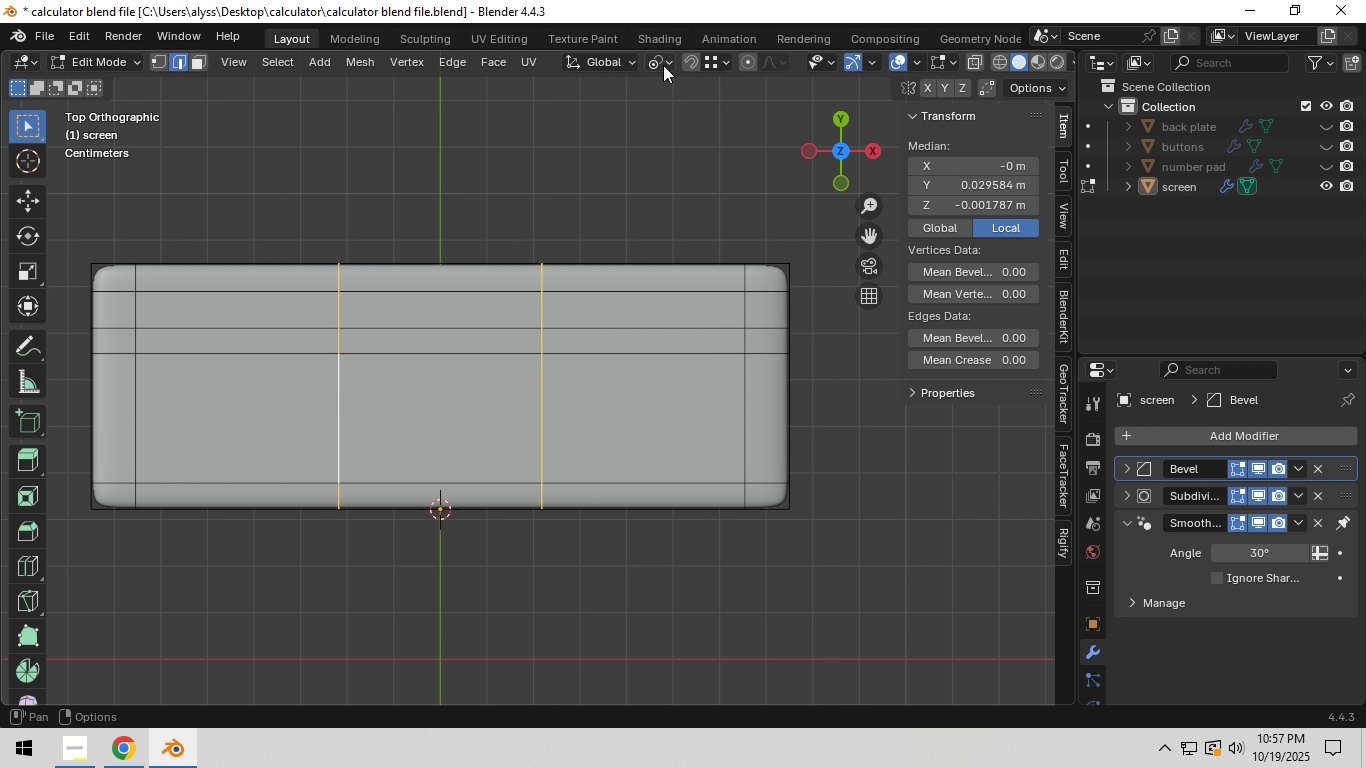 
left_click([663, 65])
 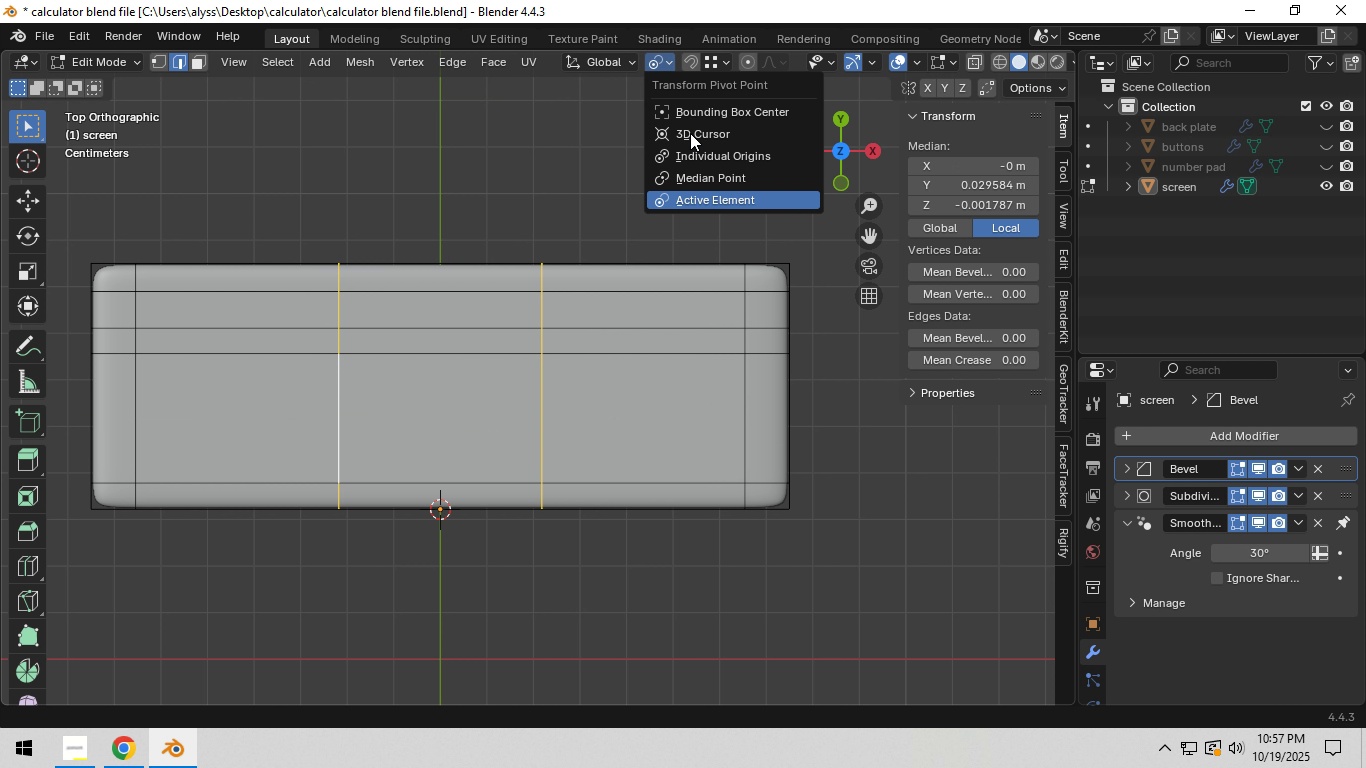 
mouse_move([720, 141])
 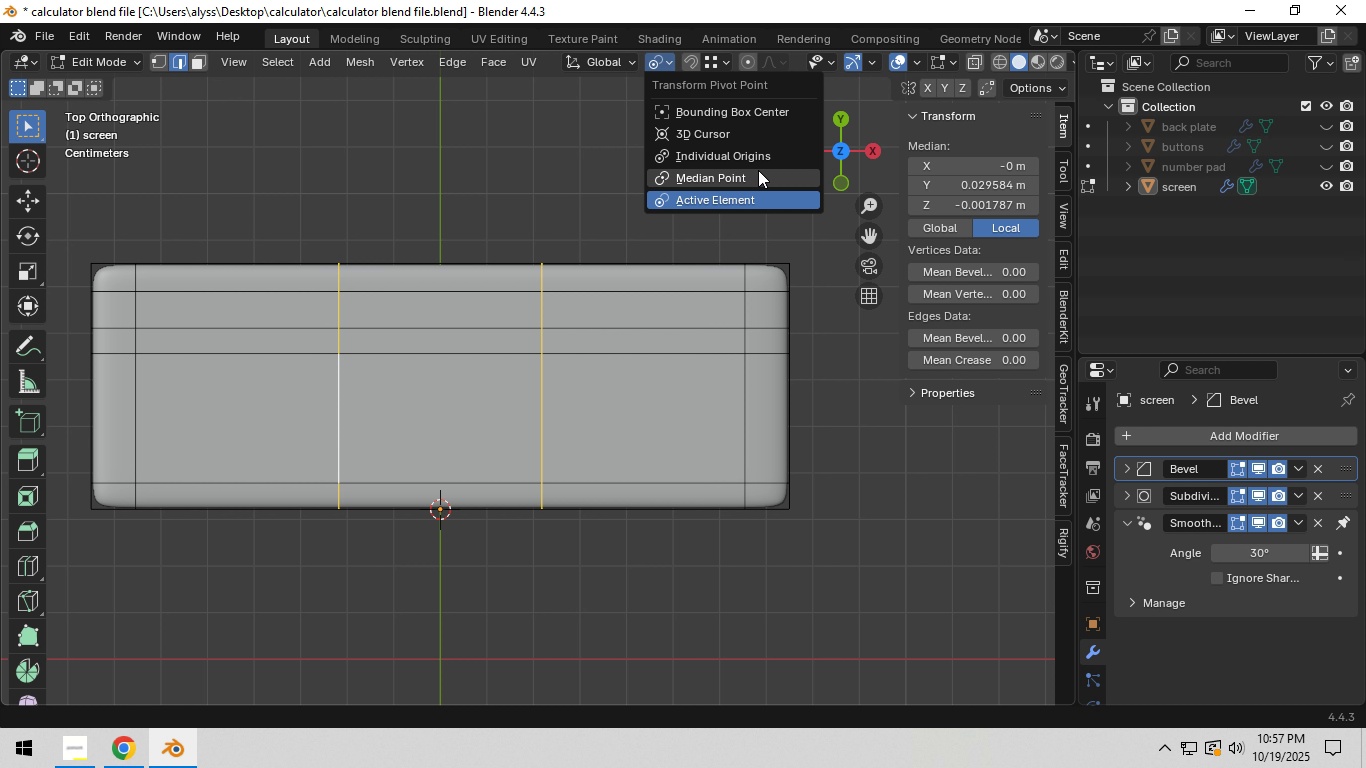 
left_click([758, 170])
 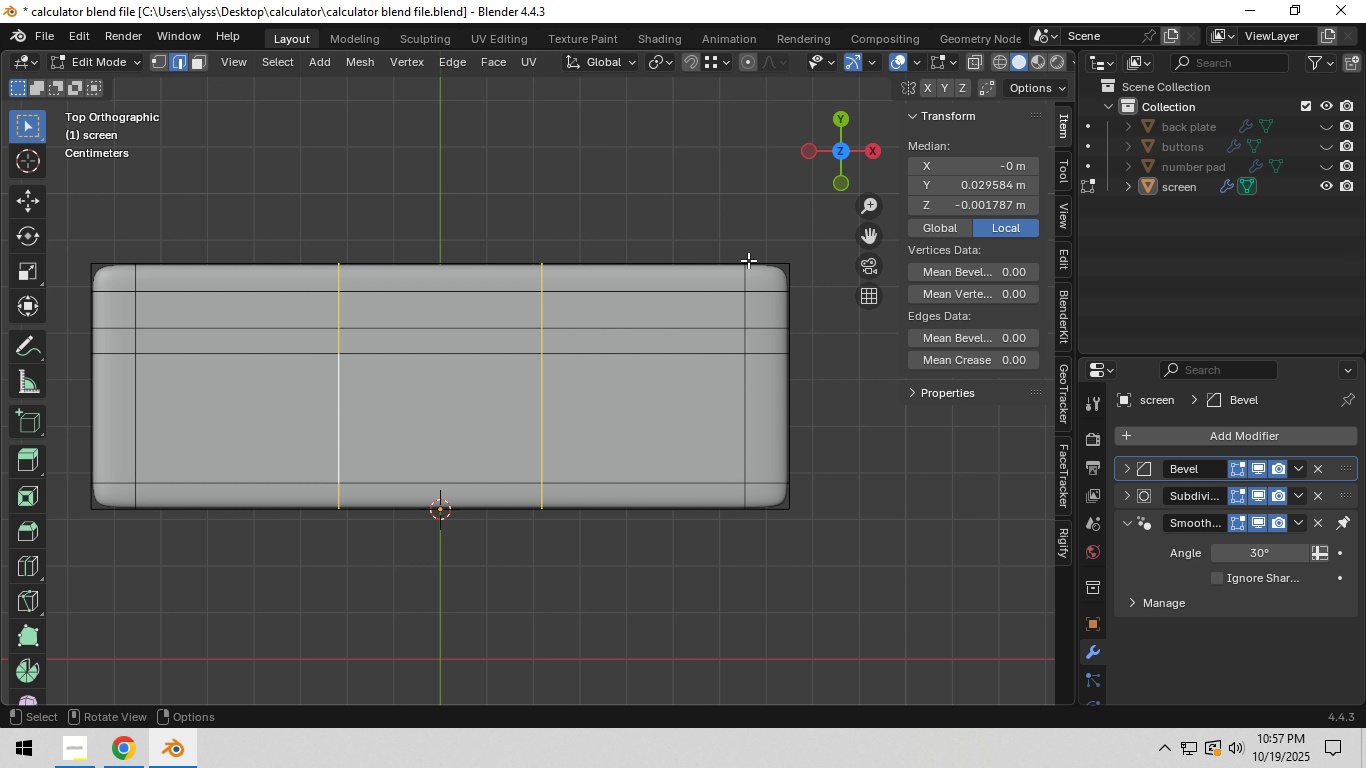 
type(sx)
 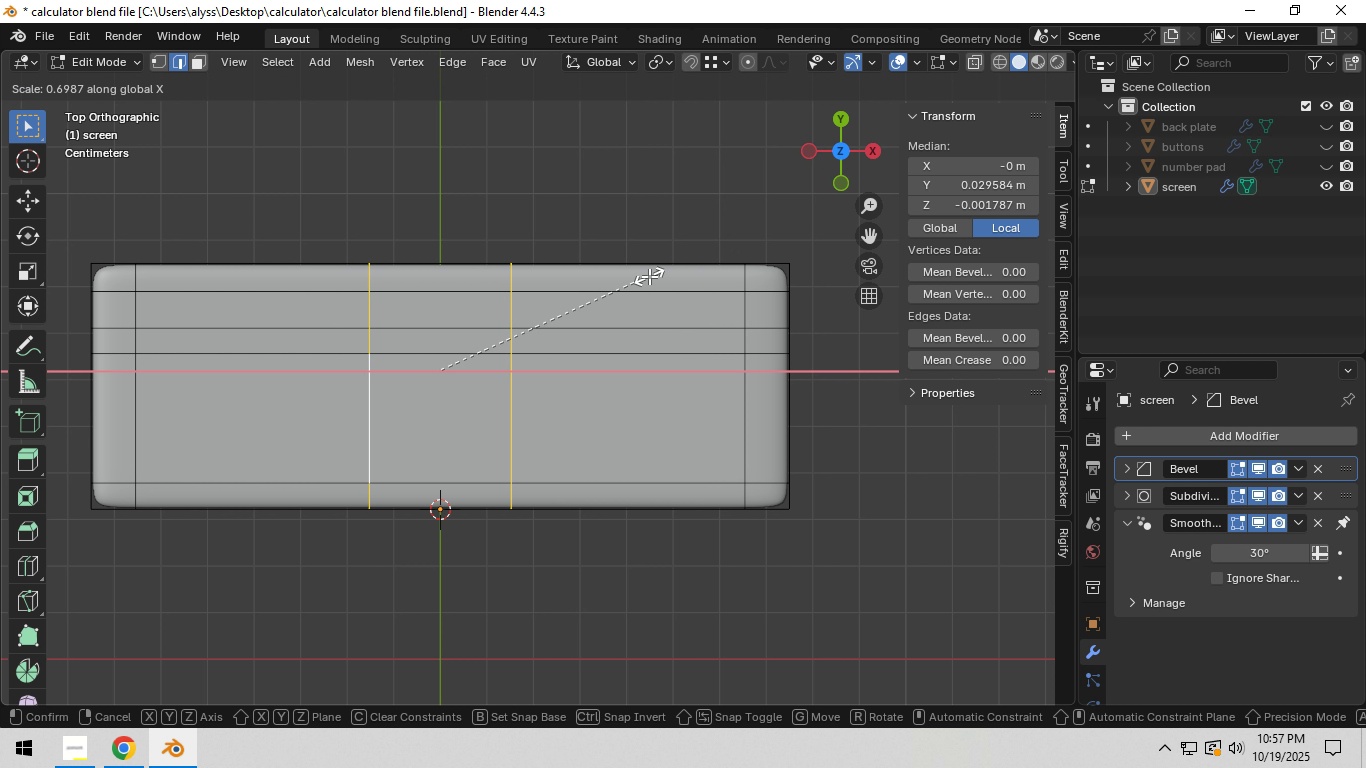 
wait(6.92)
 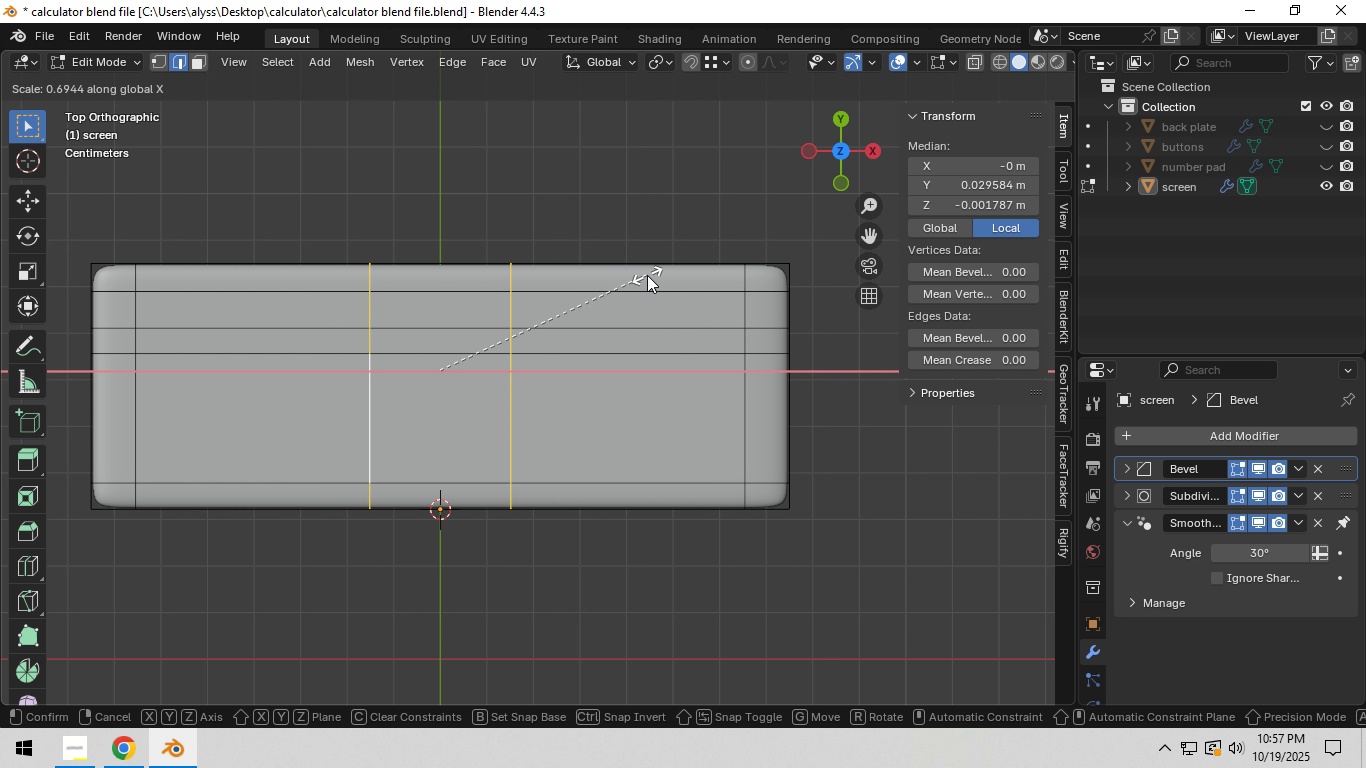 
double_click([624, 204])
 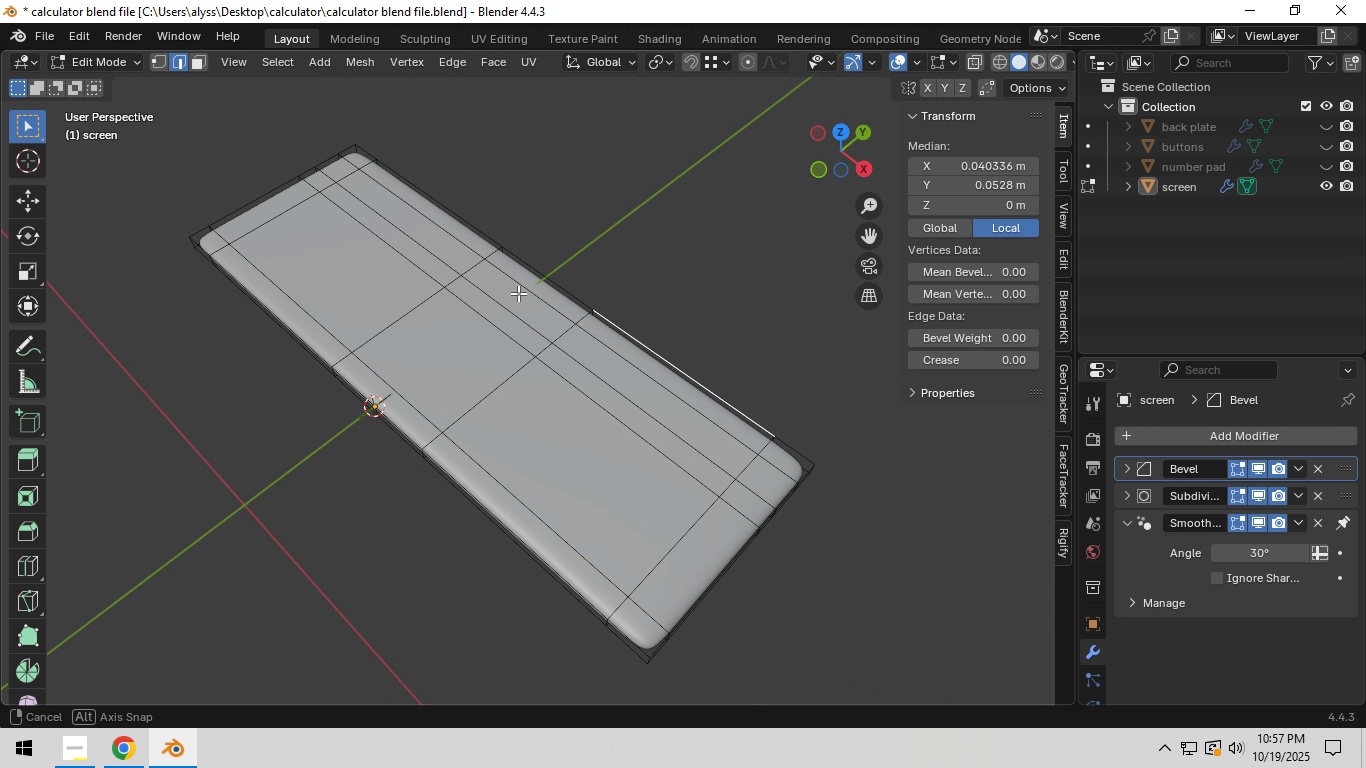 
key(Tab)
 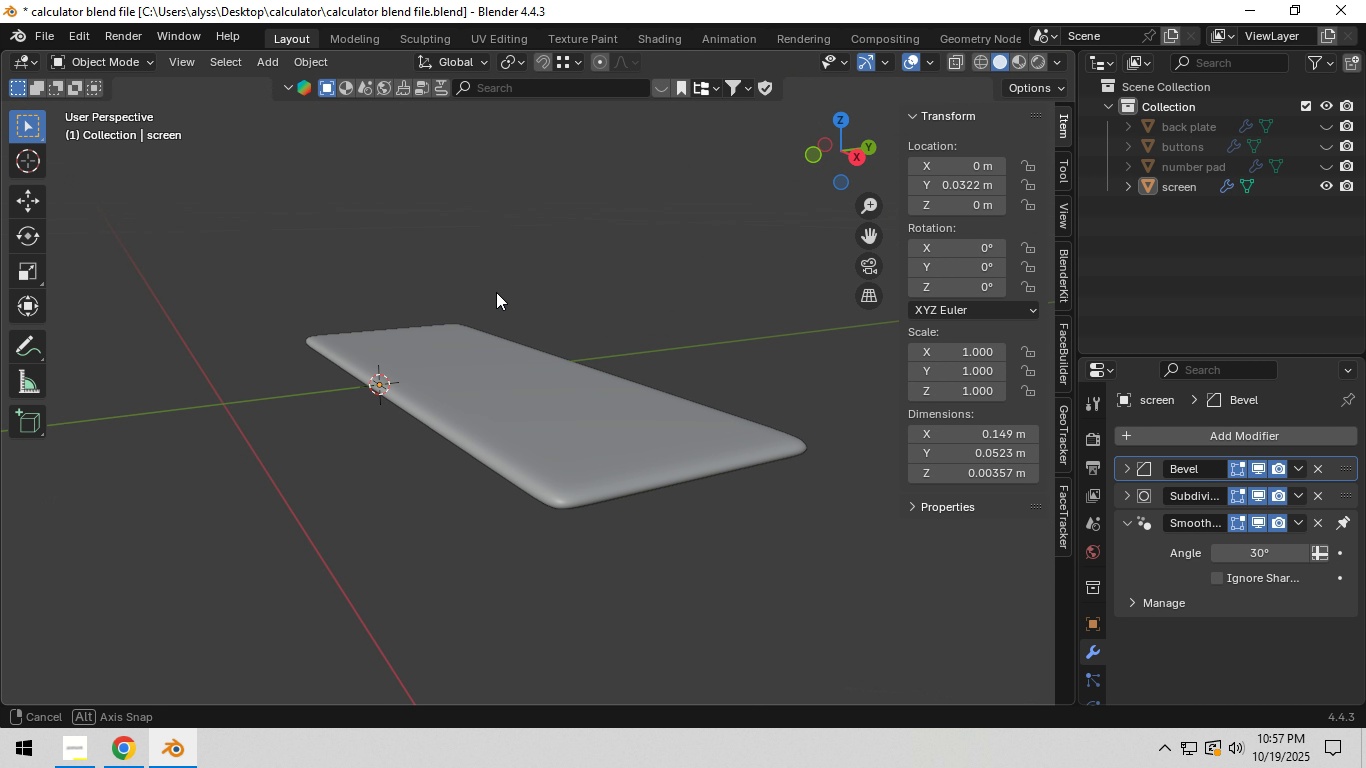 
key(Tab)
 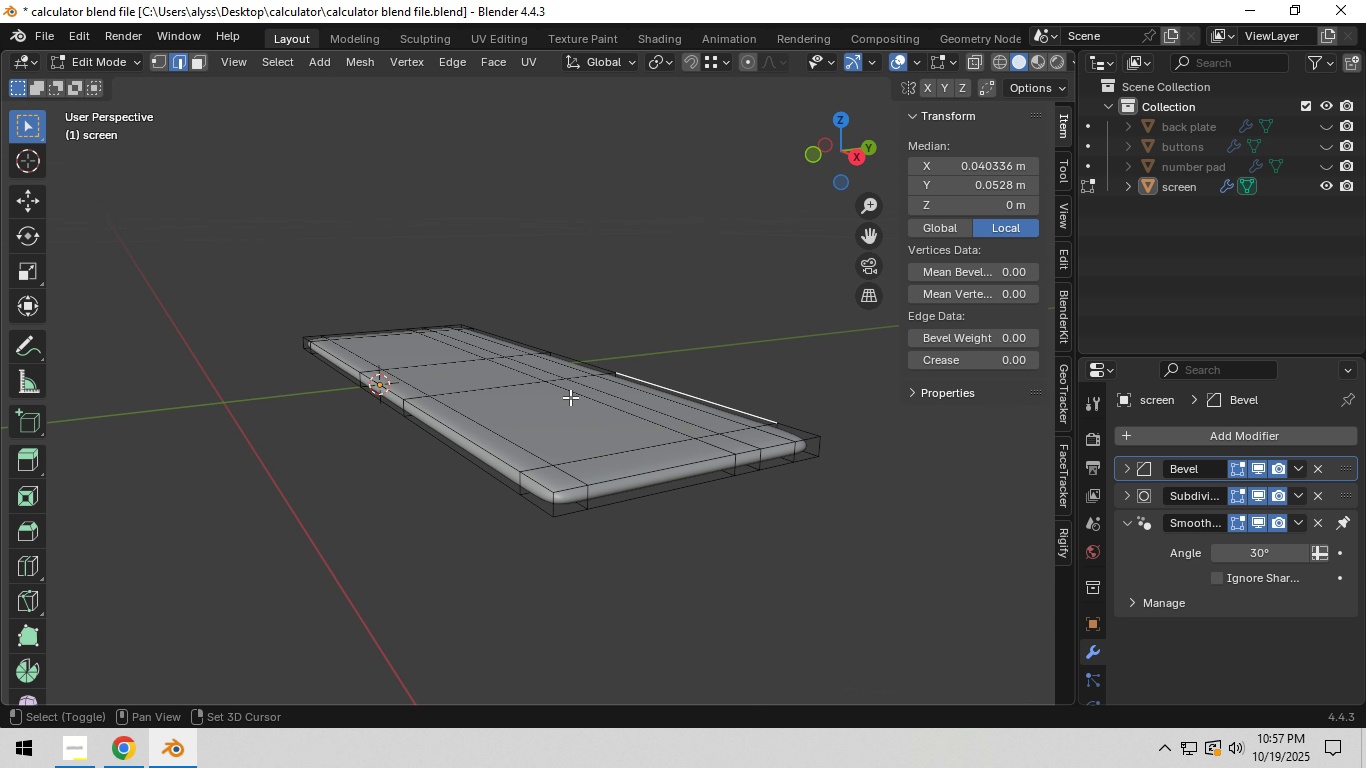 
hold_key(key=ShiftLeft, duration=0.34)
 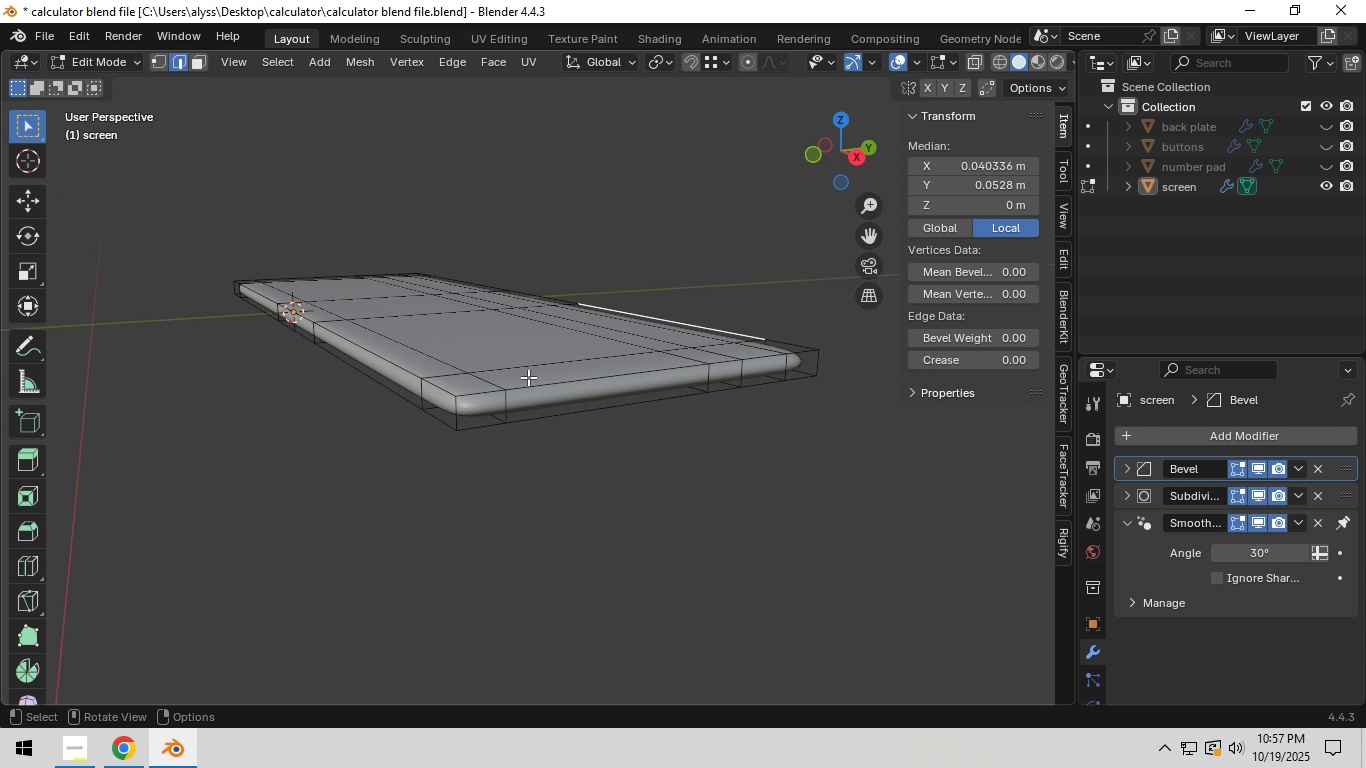 
scroll: coordinate [523, 359], scroll_direction: up, amount: 1.0
 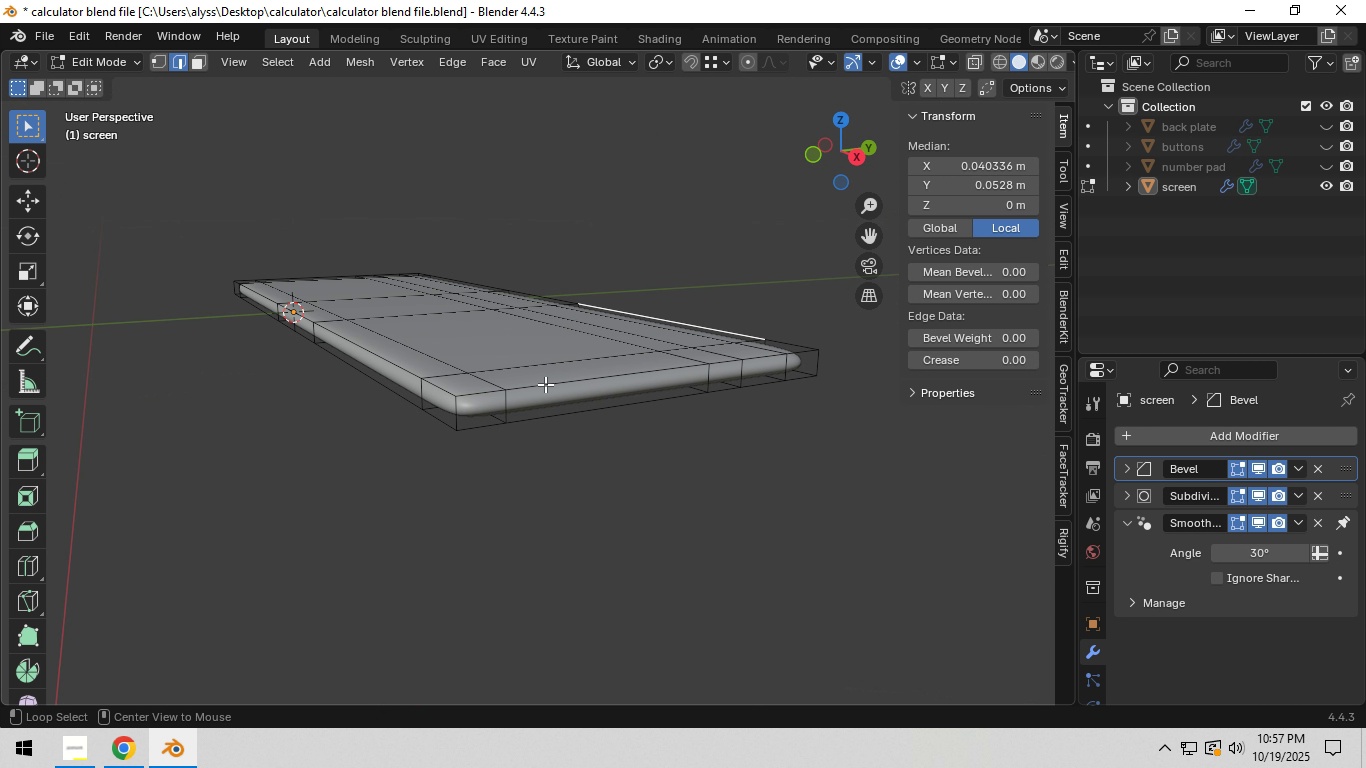 
hold_key(key=AltLeft, duration=0.59)
left_click([545, 384])
 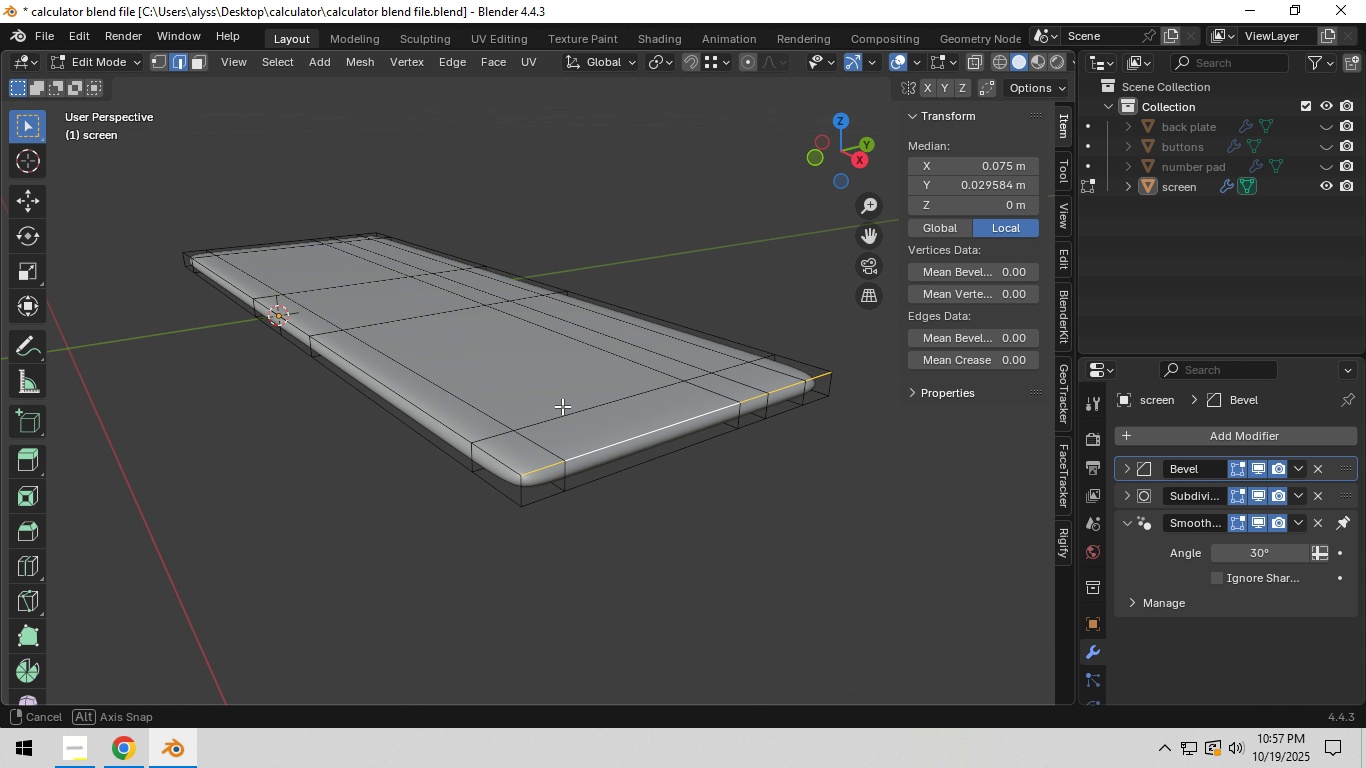 
hold_key(key=ShiftLeft, duration=1.57)
hold_key(key=AltLeft, duration=1.43)
left_click([455, 424])
 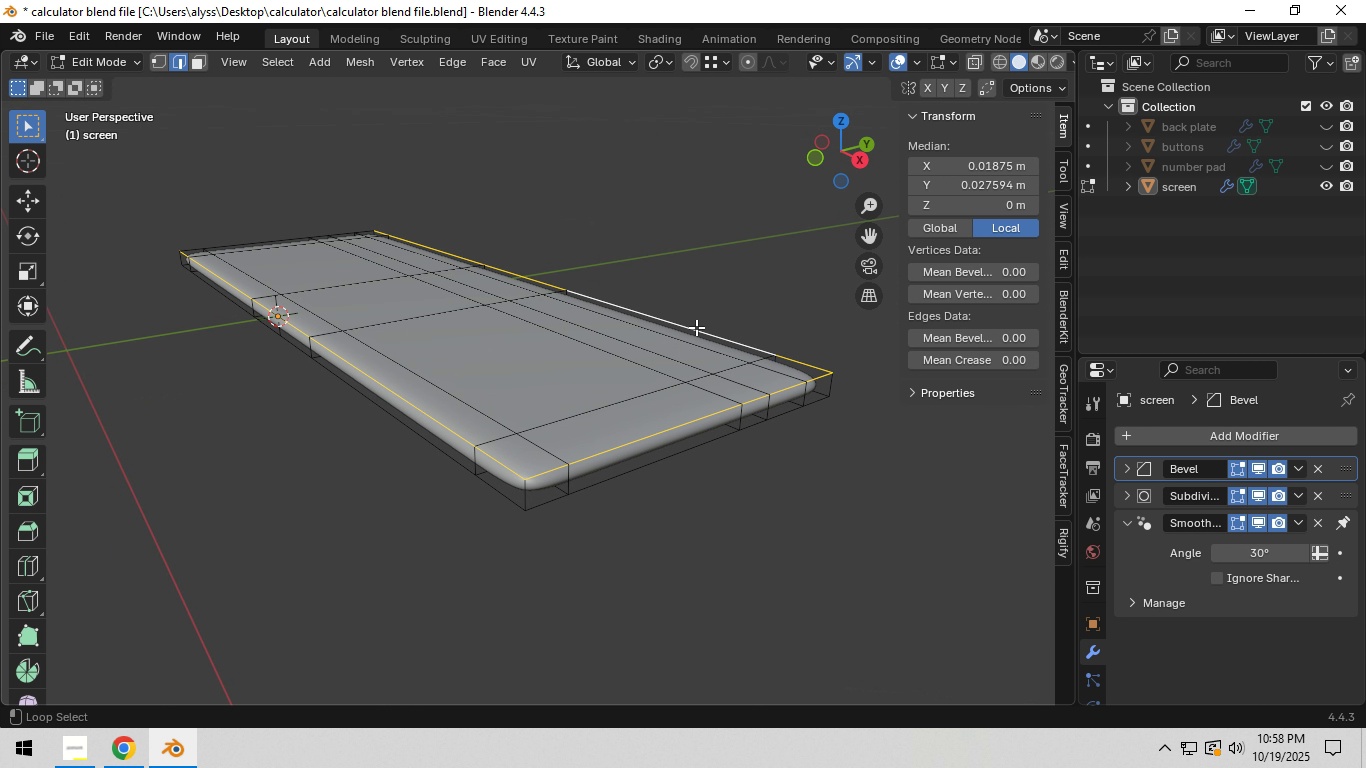 
left_click([696, 327])
 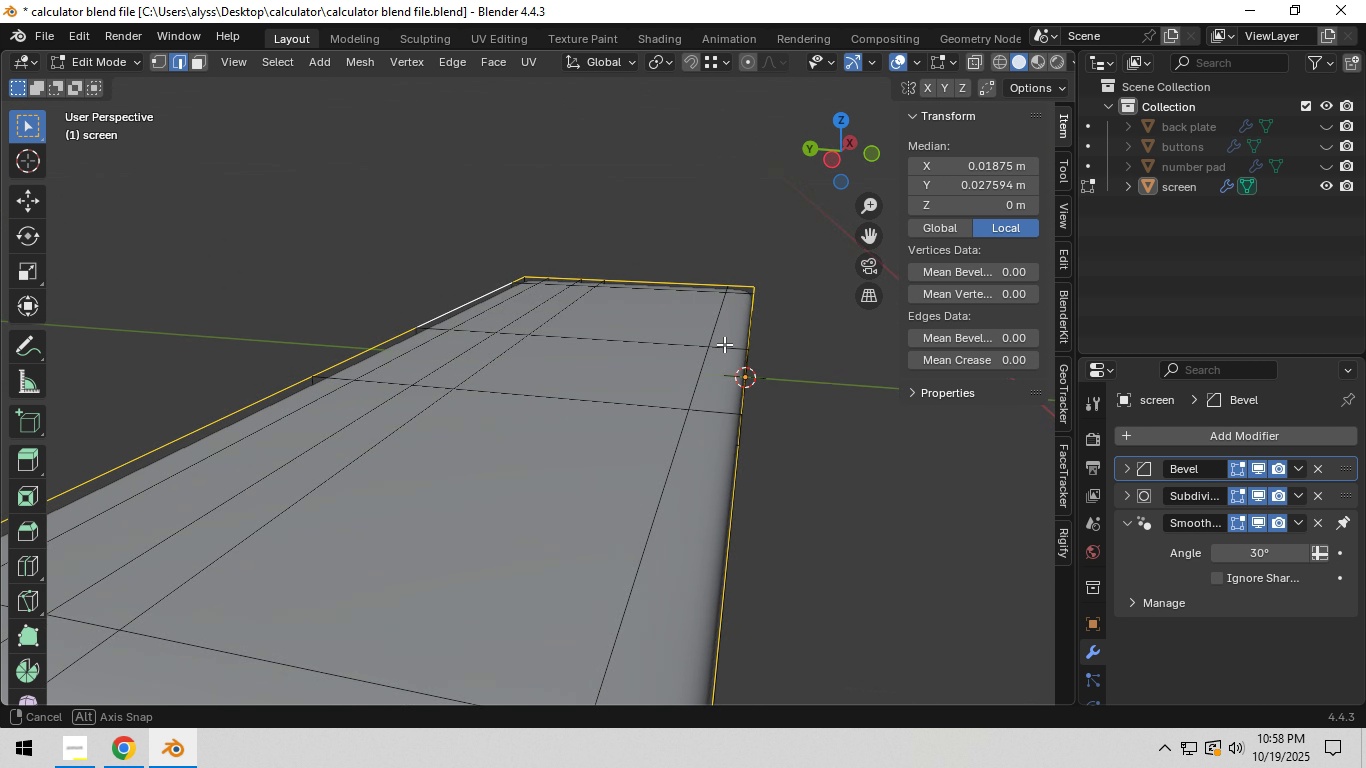 
scroll: coordinate [721, 349], scroll_direction: down, amount: 1.0
 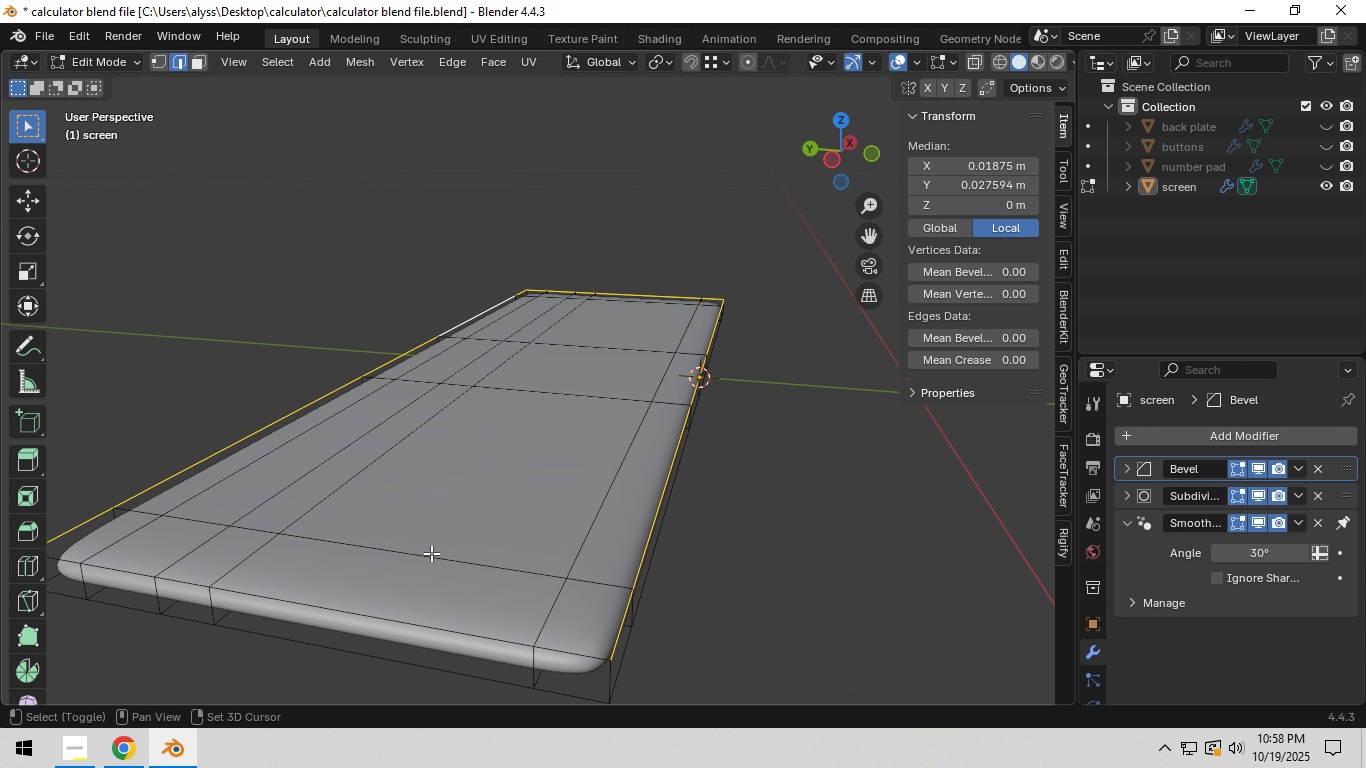 
hold_key(key=ShiftLeft, duration=0.82)
hold_key(key=AltLeft, duration=0.61)
left_click([406, 627])
 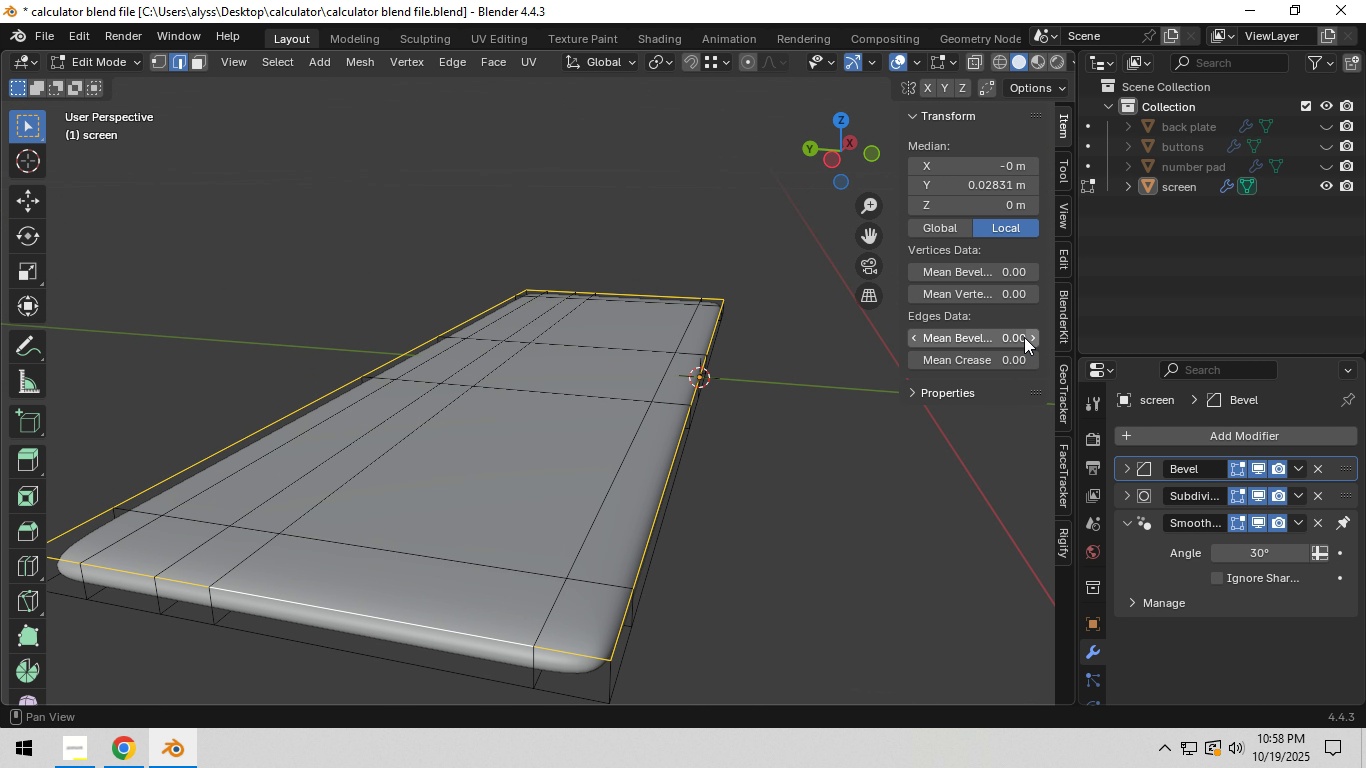 
left_click([1004, 339])
 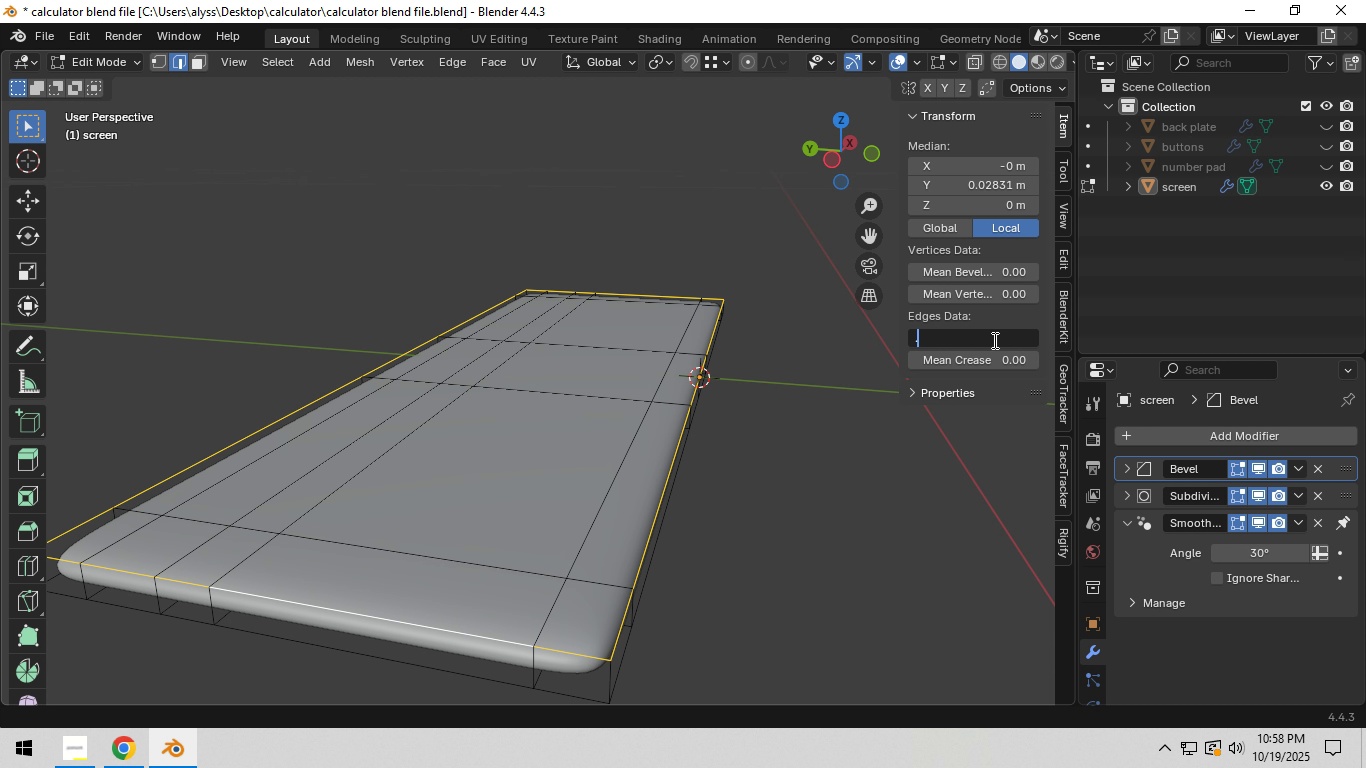 
key(NumpadDecimal)
 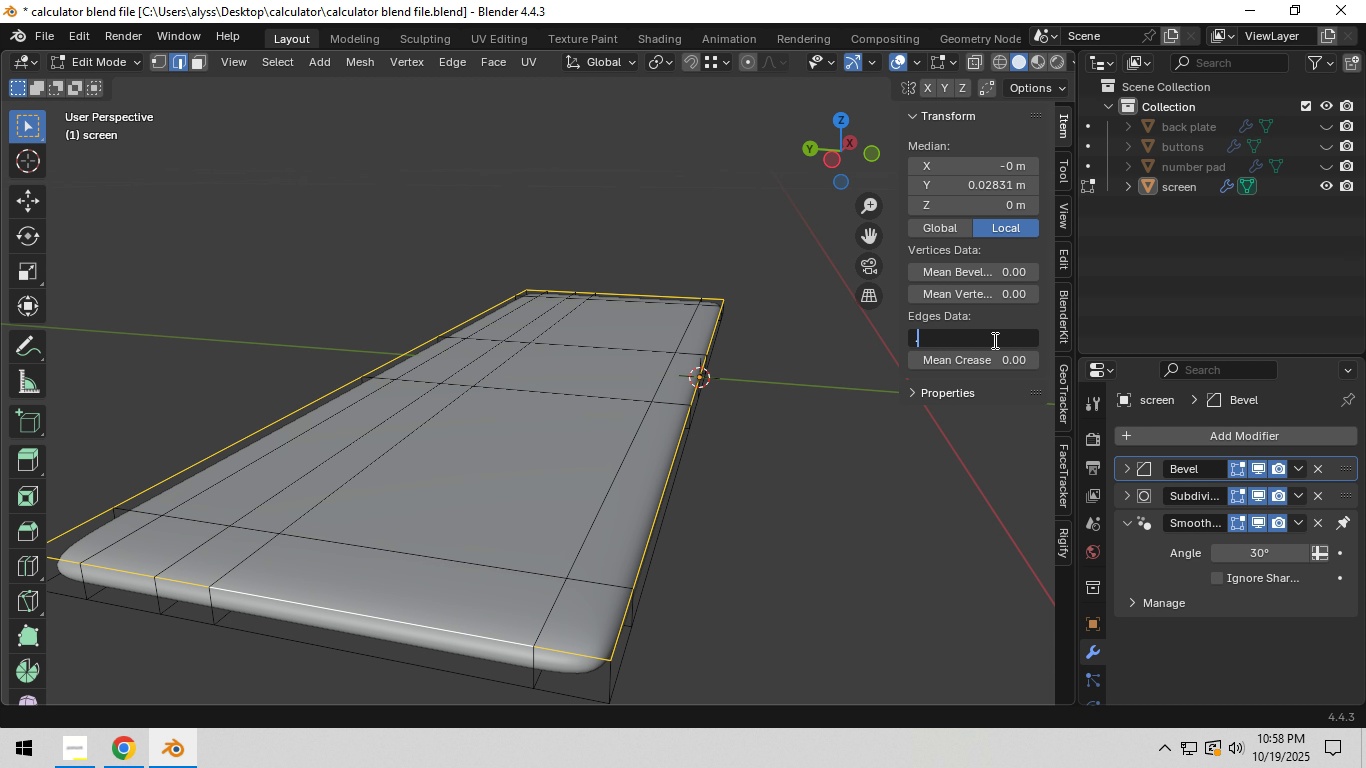 
key(Numpad4)
 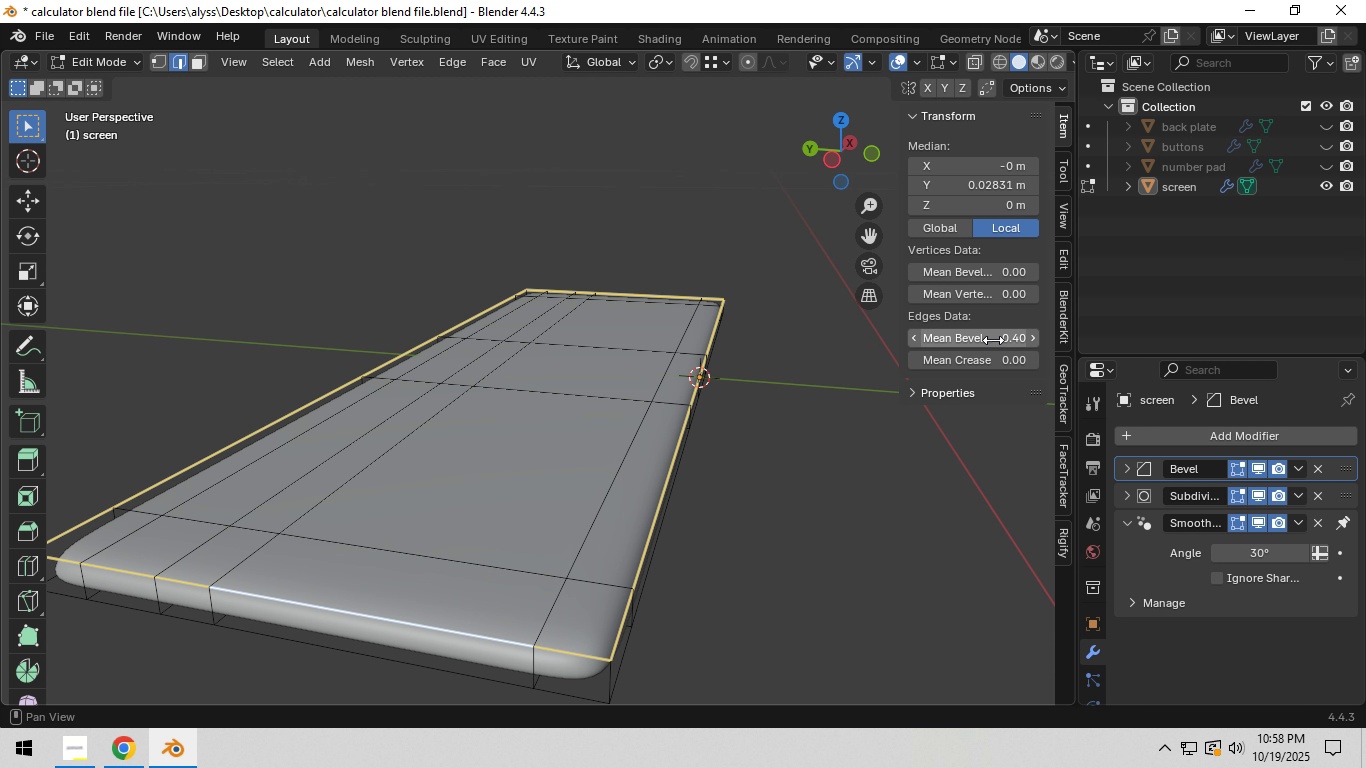 
key(NumpadEnter)
 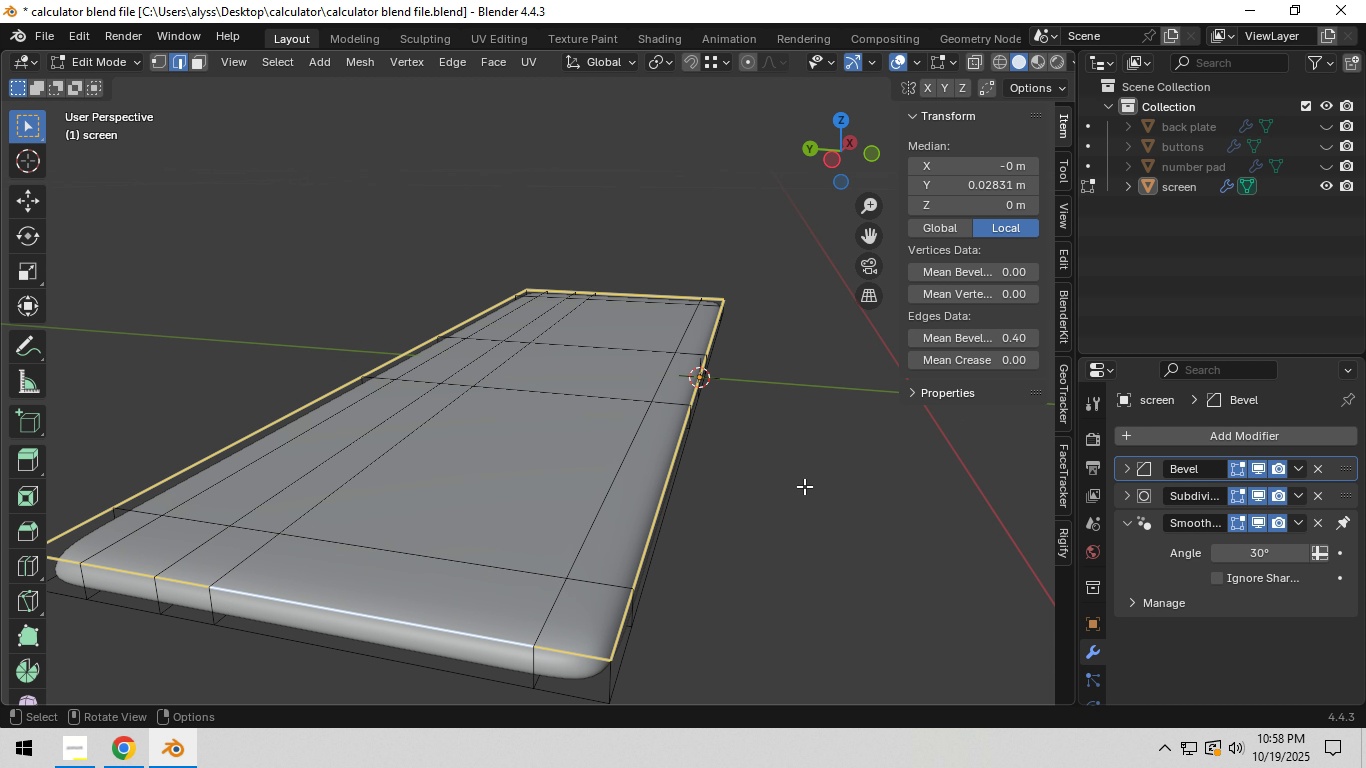 
left_click([765, 502])
 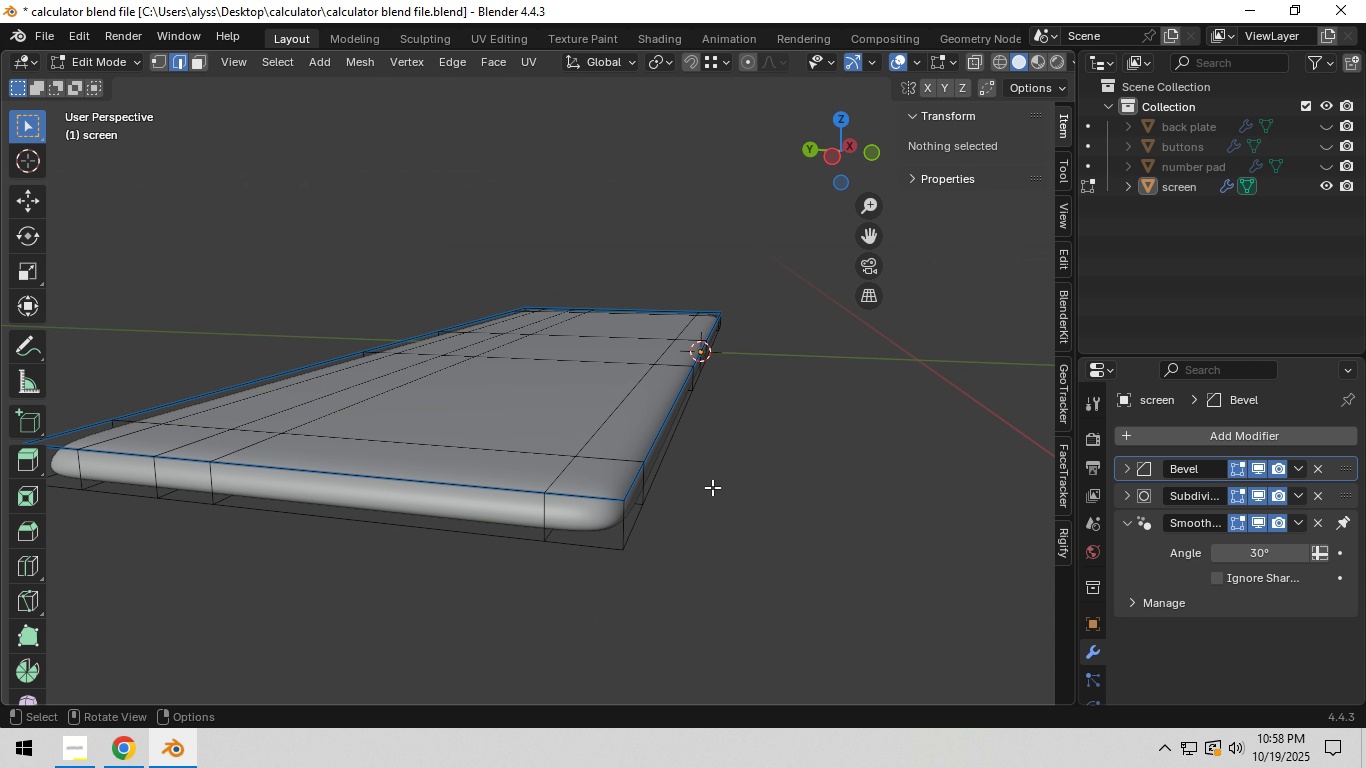 
hold_key(key=AltLeft, duration=0.58)
left_click([484, 522])
 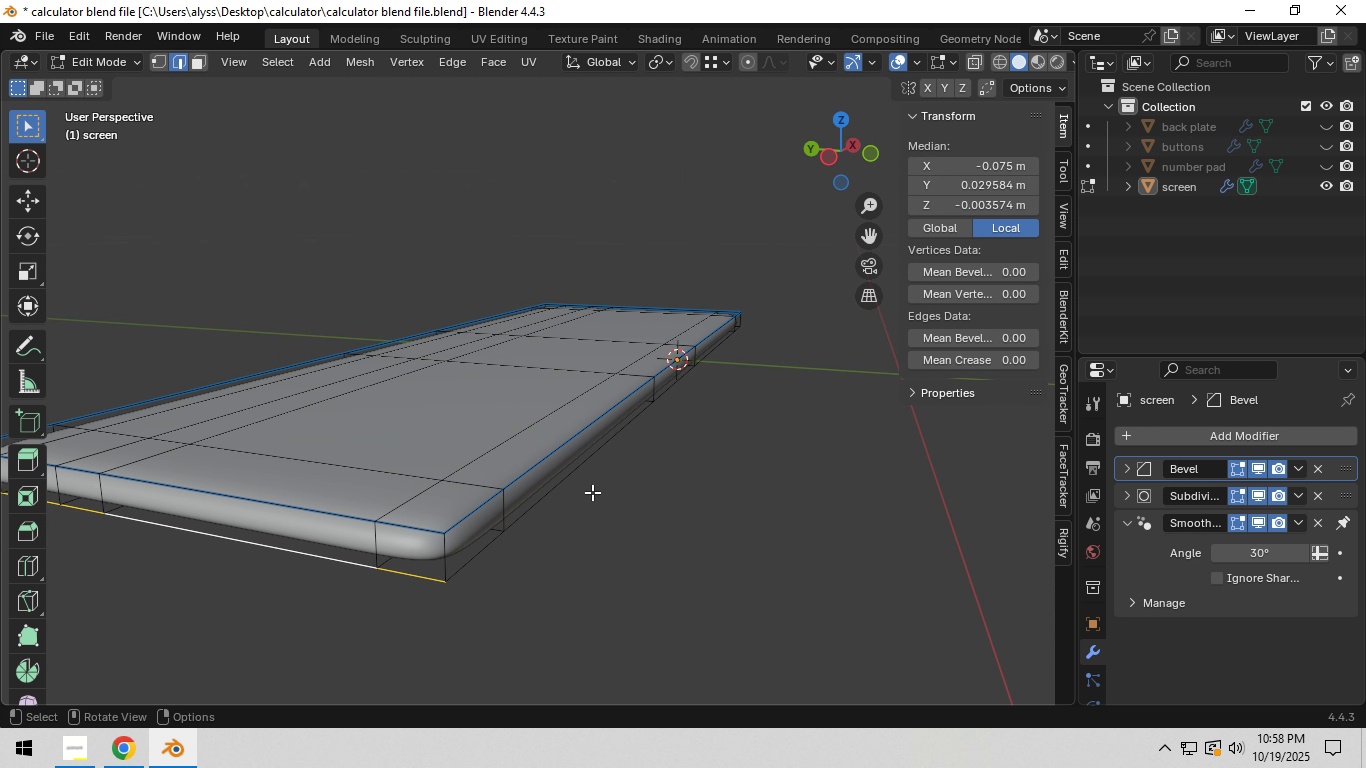 
hold_key(key=ShiftLeft, duration=0.63)
hold_key(key=AltLeft, duration=0.45)
left_click([576, 477])
 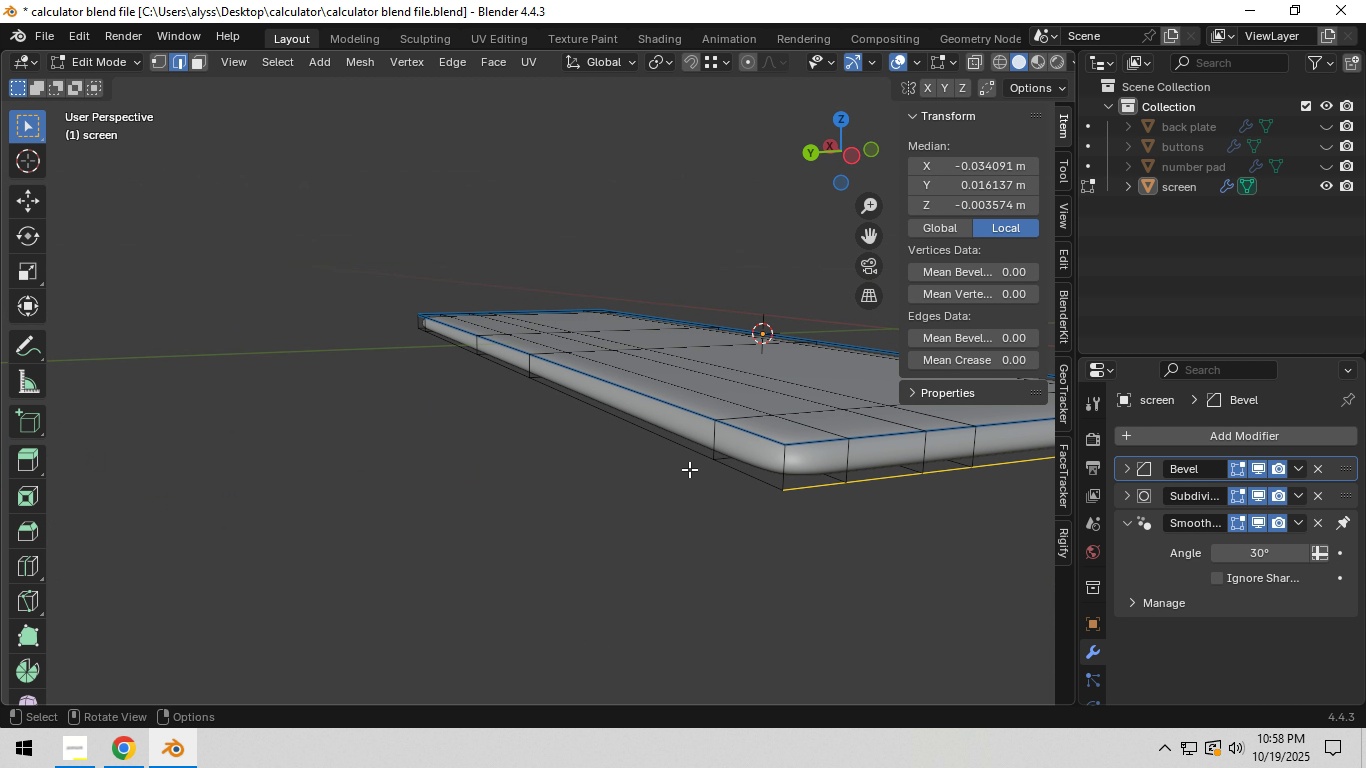 
hold_key(key=ShiftLeft, duration=0.47)
 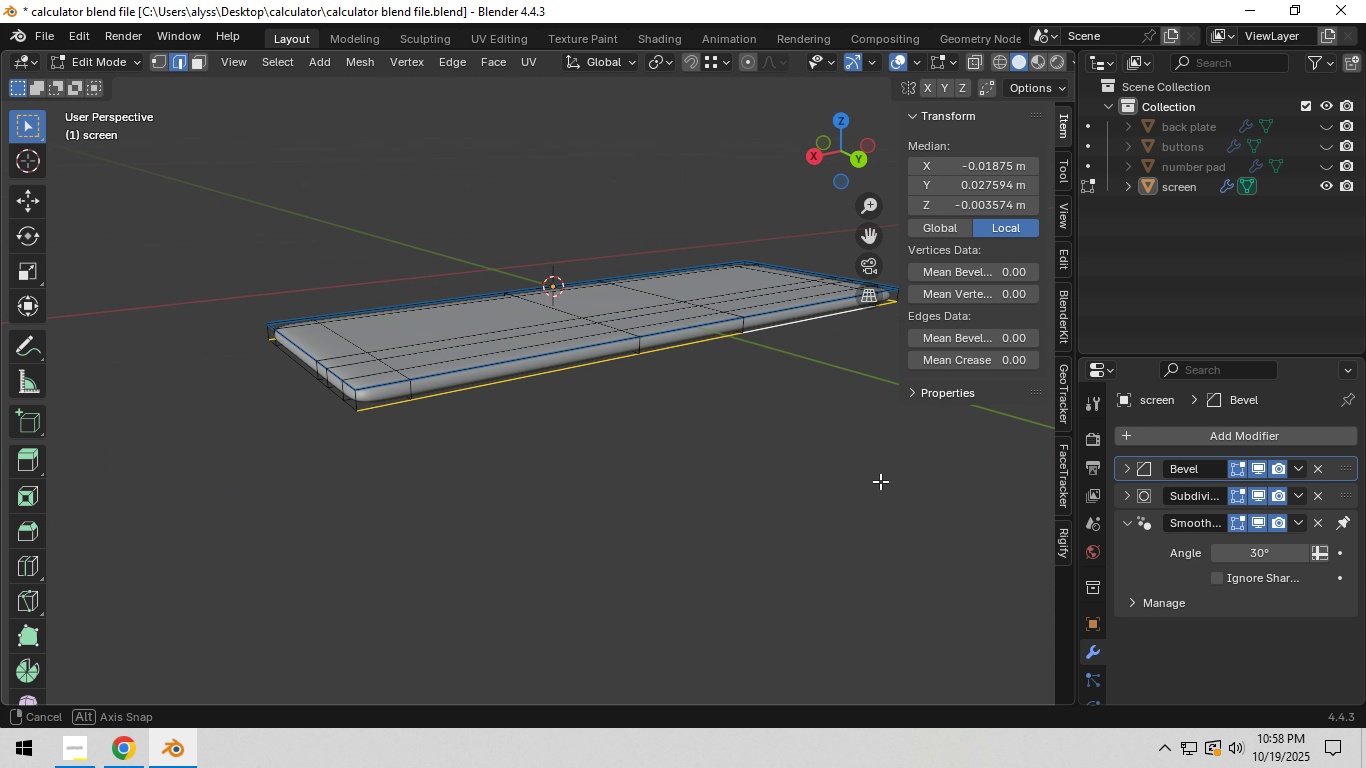 
key(Alt+Shift+AltLeft)
 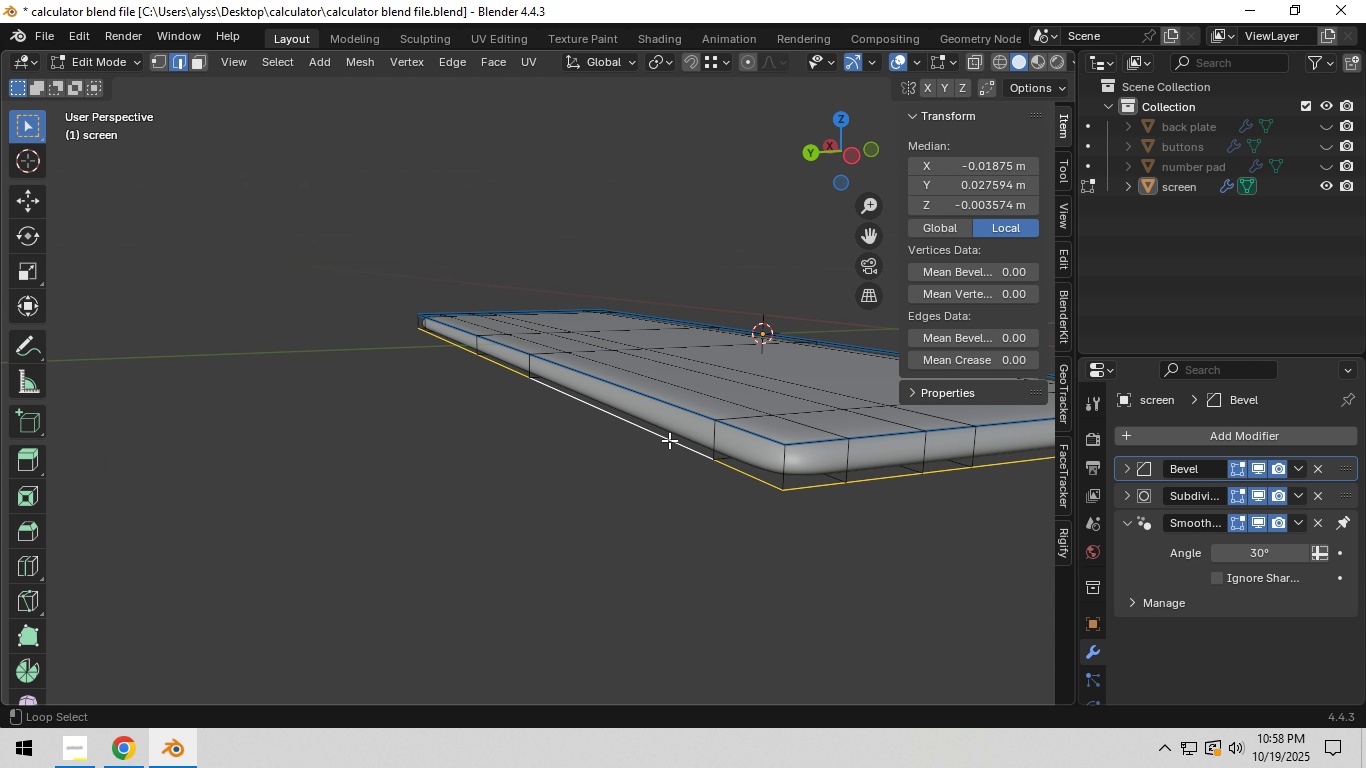 
left_click([669, 440])
 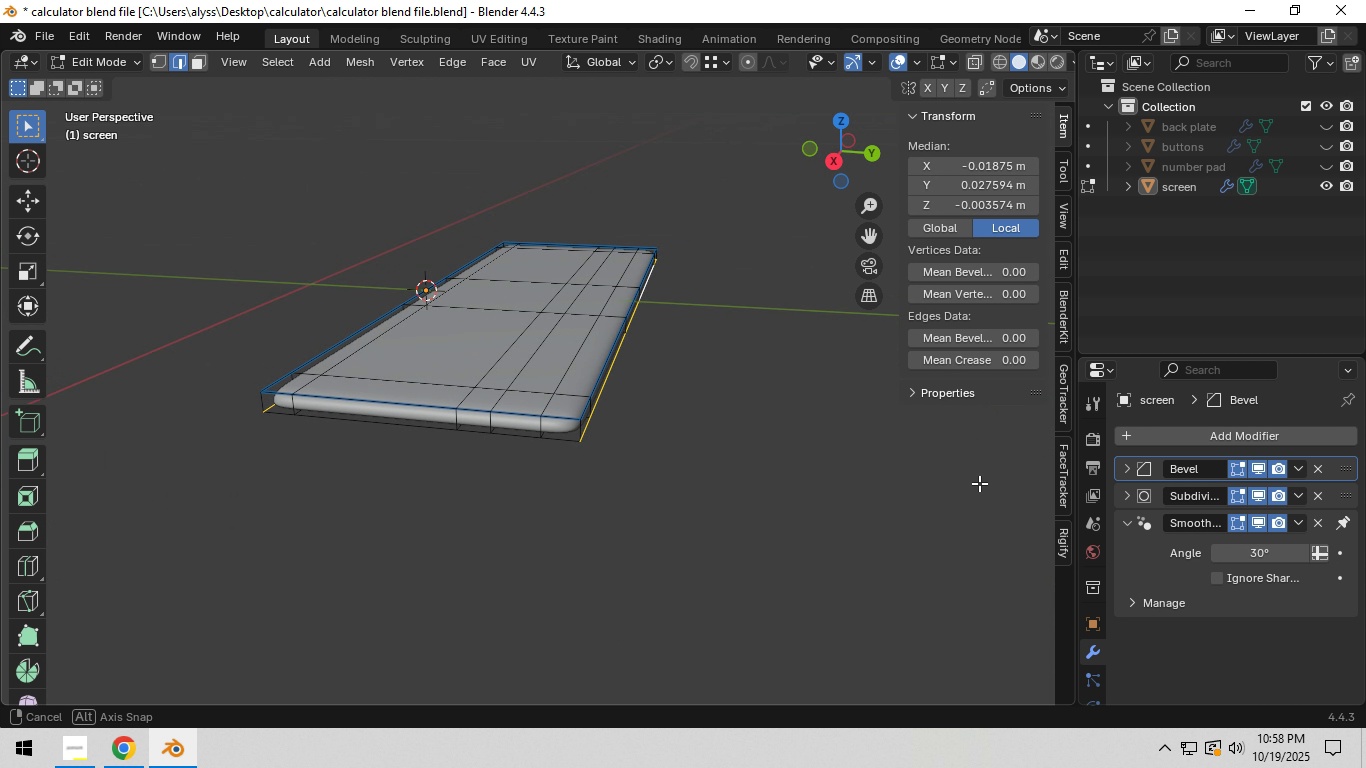 
hold_key(key=ShiftLeft, duration=0.81)
hold_key(key=AltLeft, duration=0.73)
left_click([523, 438])
 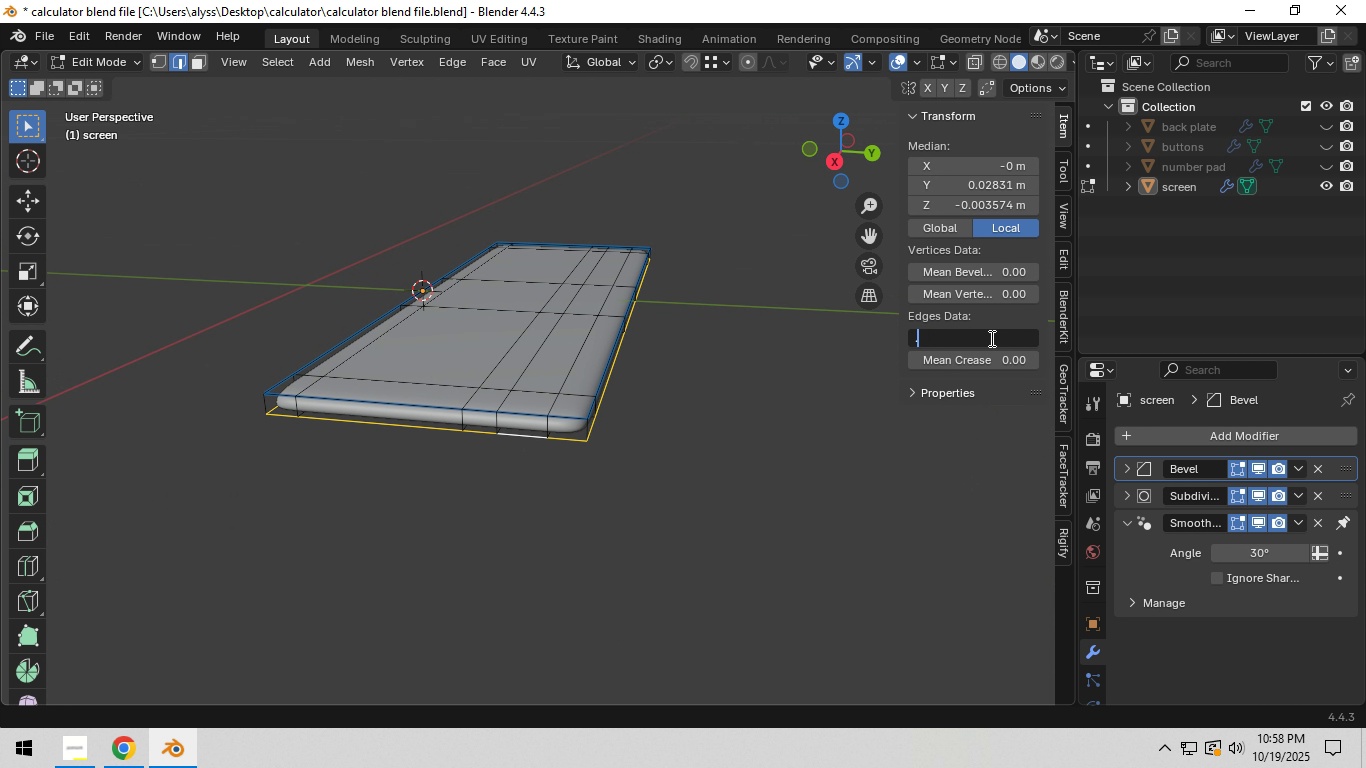 
key(NumpadDecimal)
 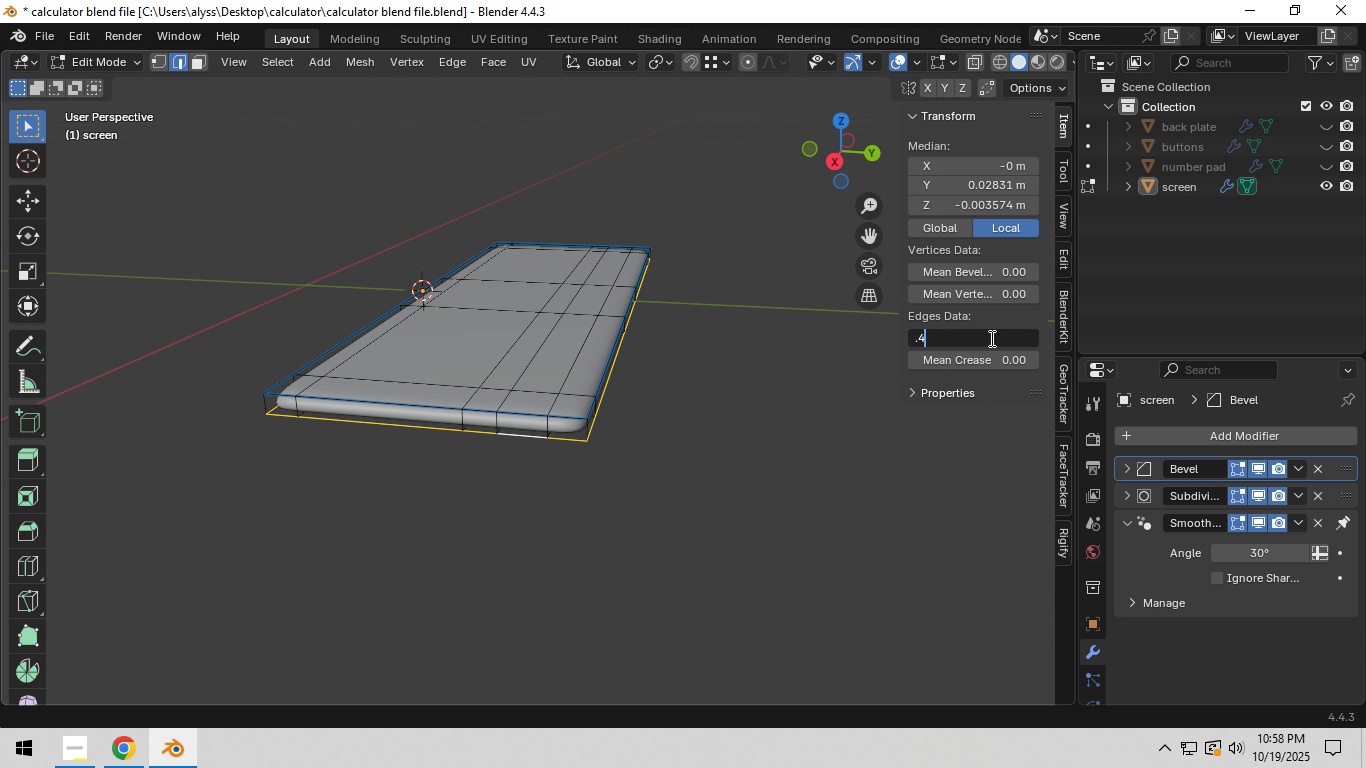 
key(Numpad4)
 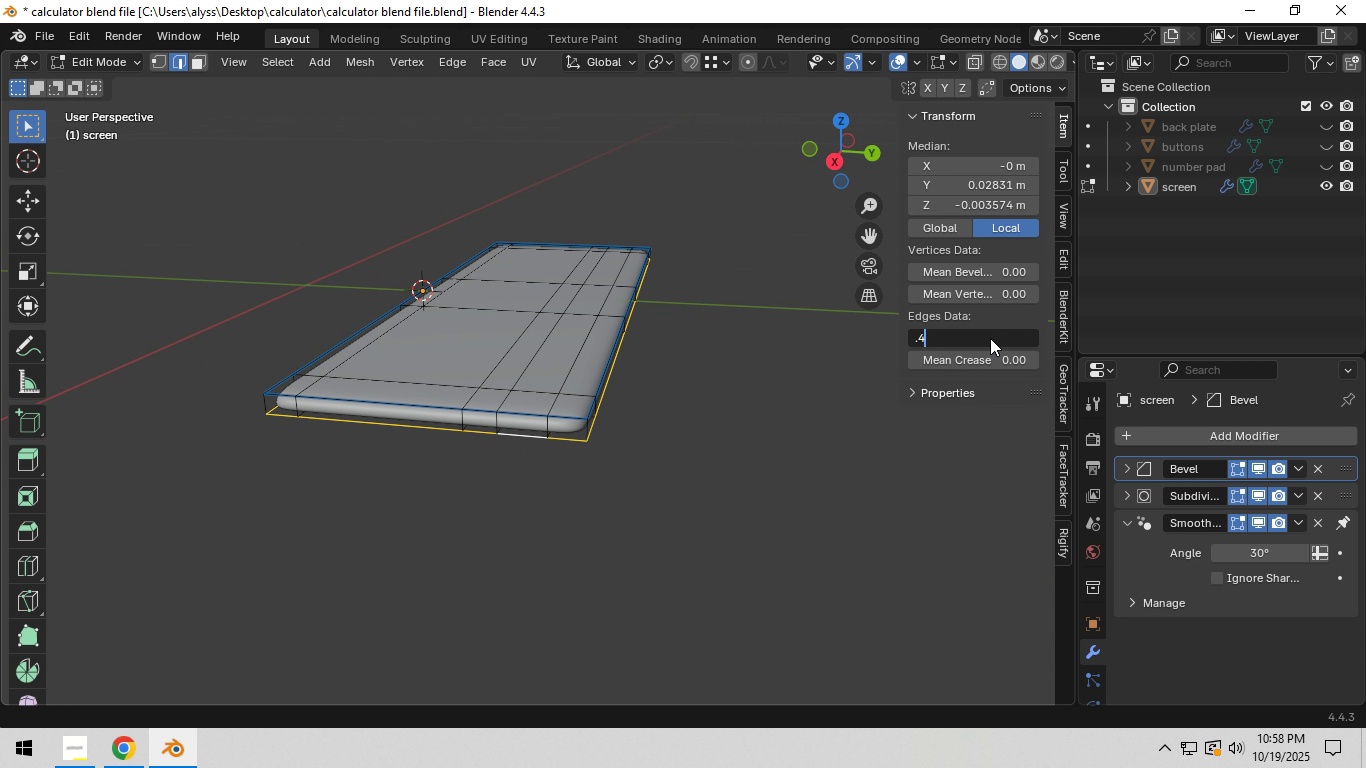 
key(NumpadEnter)
 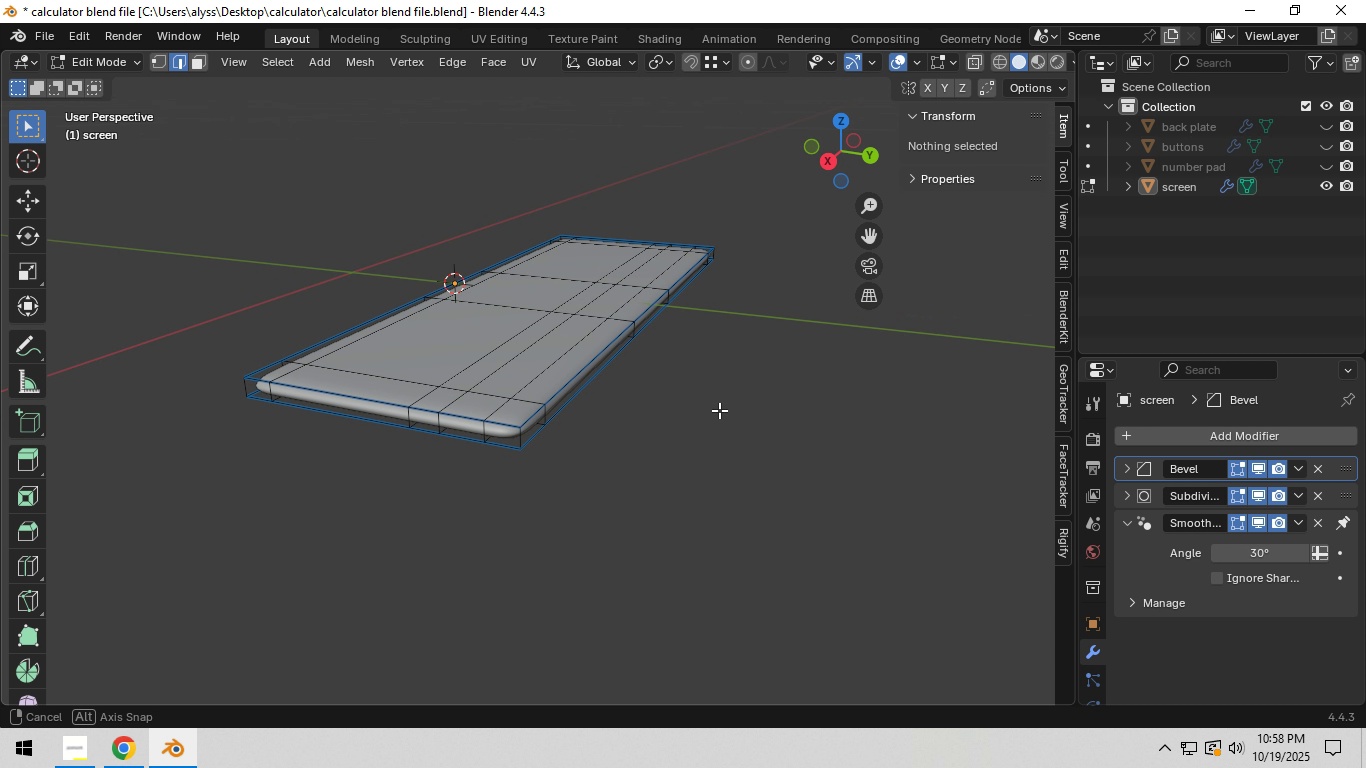 
scroll: coordinate [683, 439], scroll_direction: up, amount: 2.0
 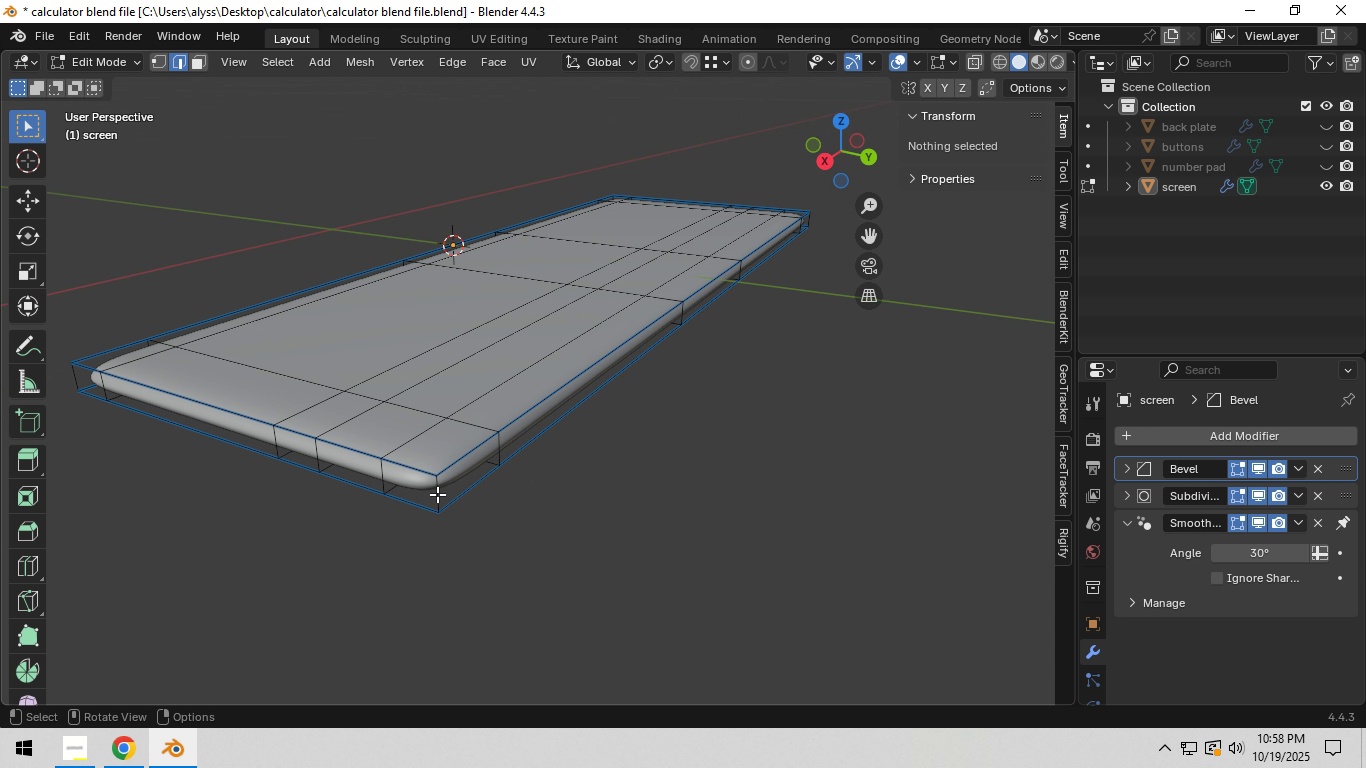 
left_click([436, 494])
 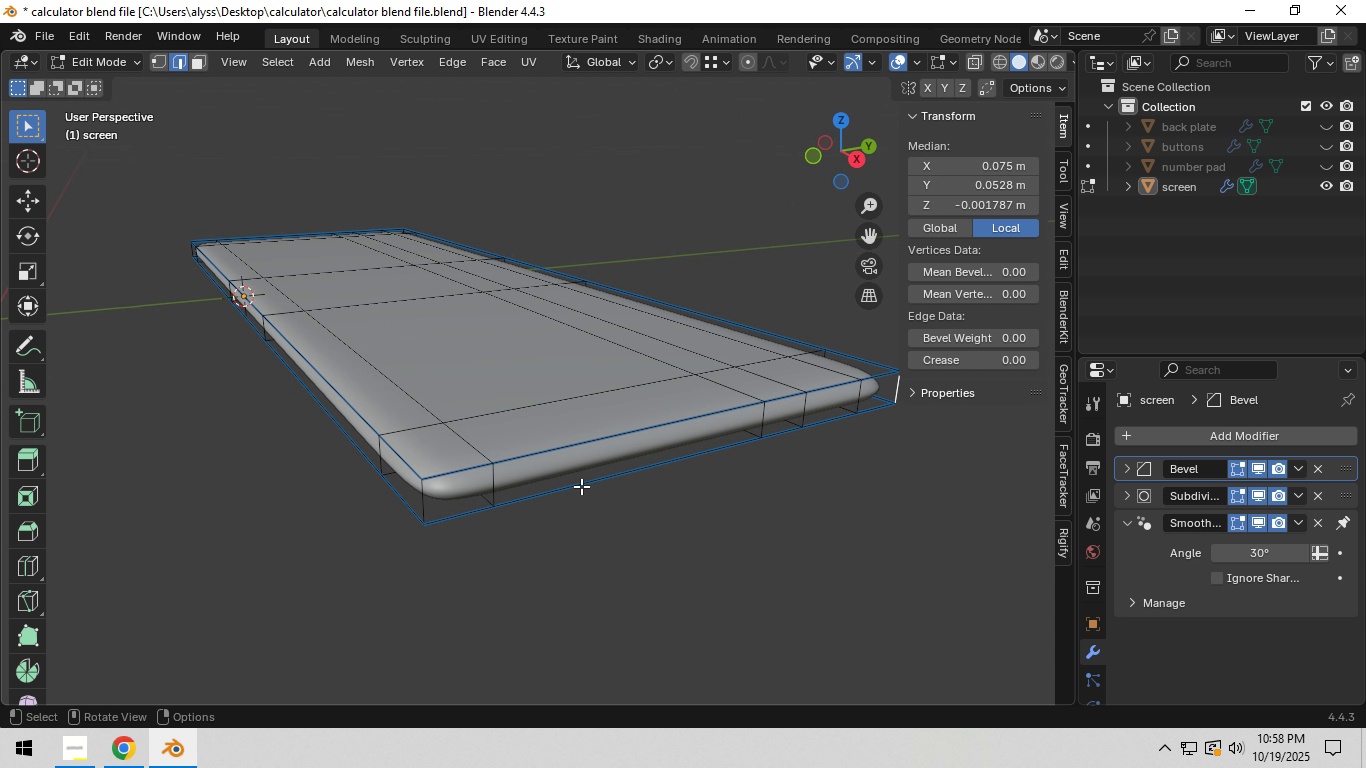 
hold_key(key=ShiftLeft, duration=0.58)
left_click([424, 496])
 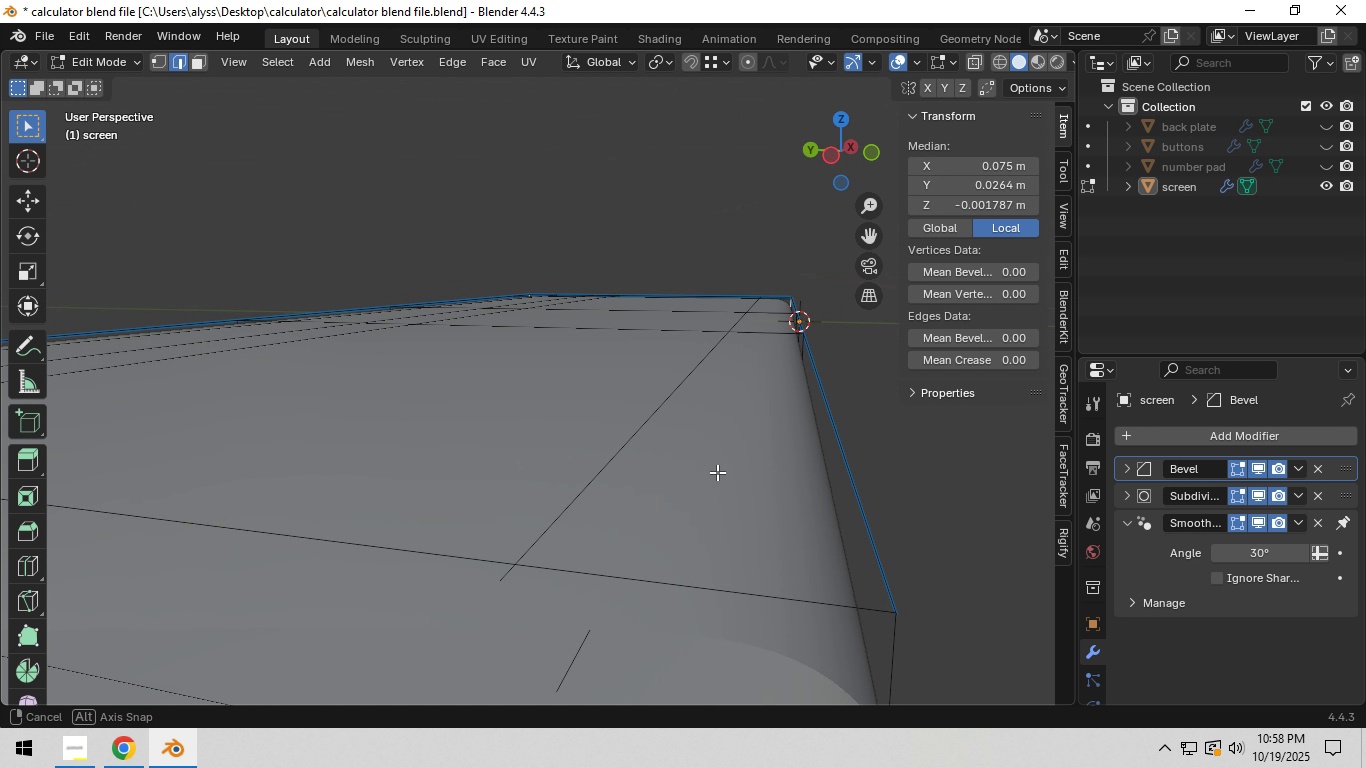 
scroll: coordinate [711, 475], scroll_direction: down, amount: 1.0
 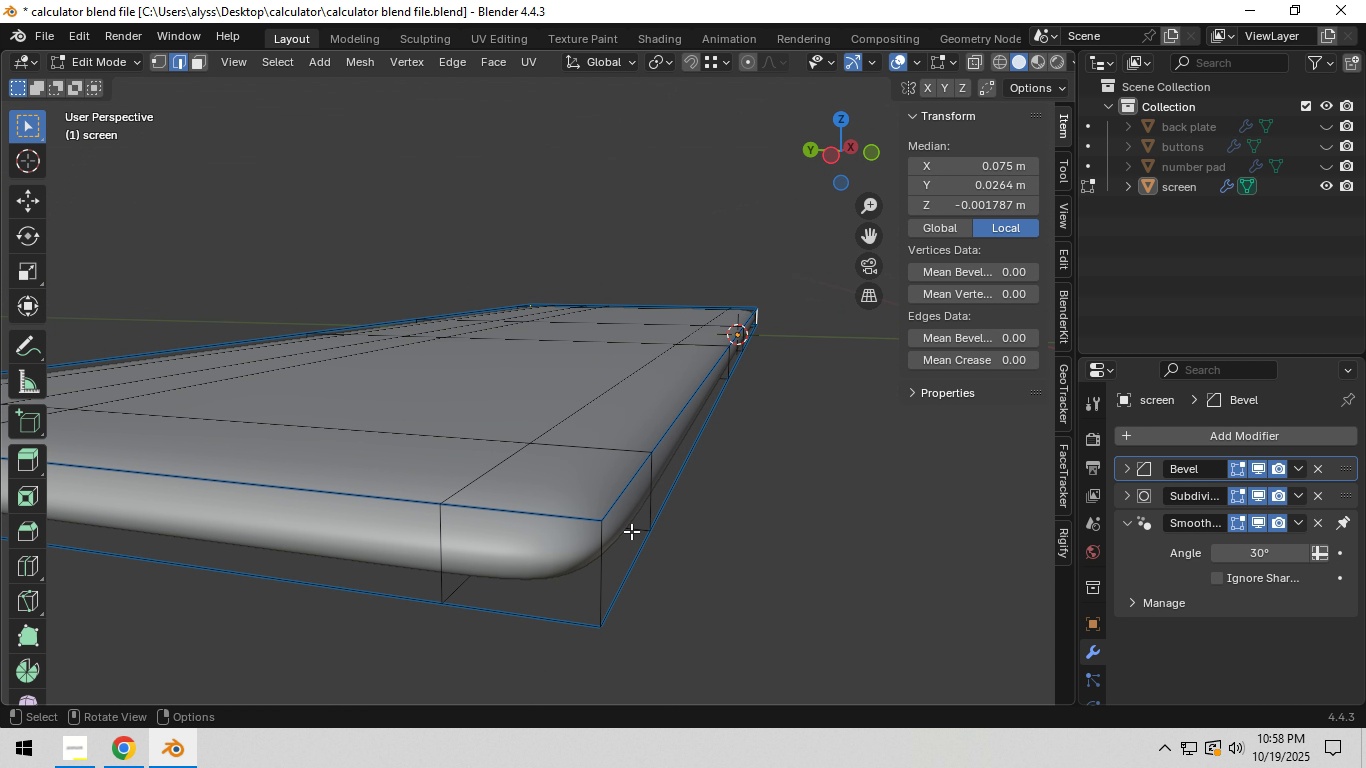 
hold_key(key=ShiftLeft, duration=0.38)
left_click([603, 556])
 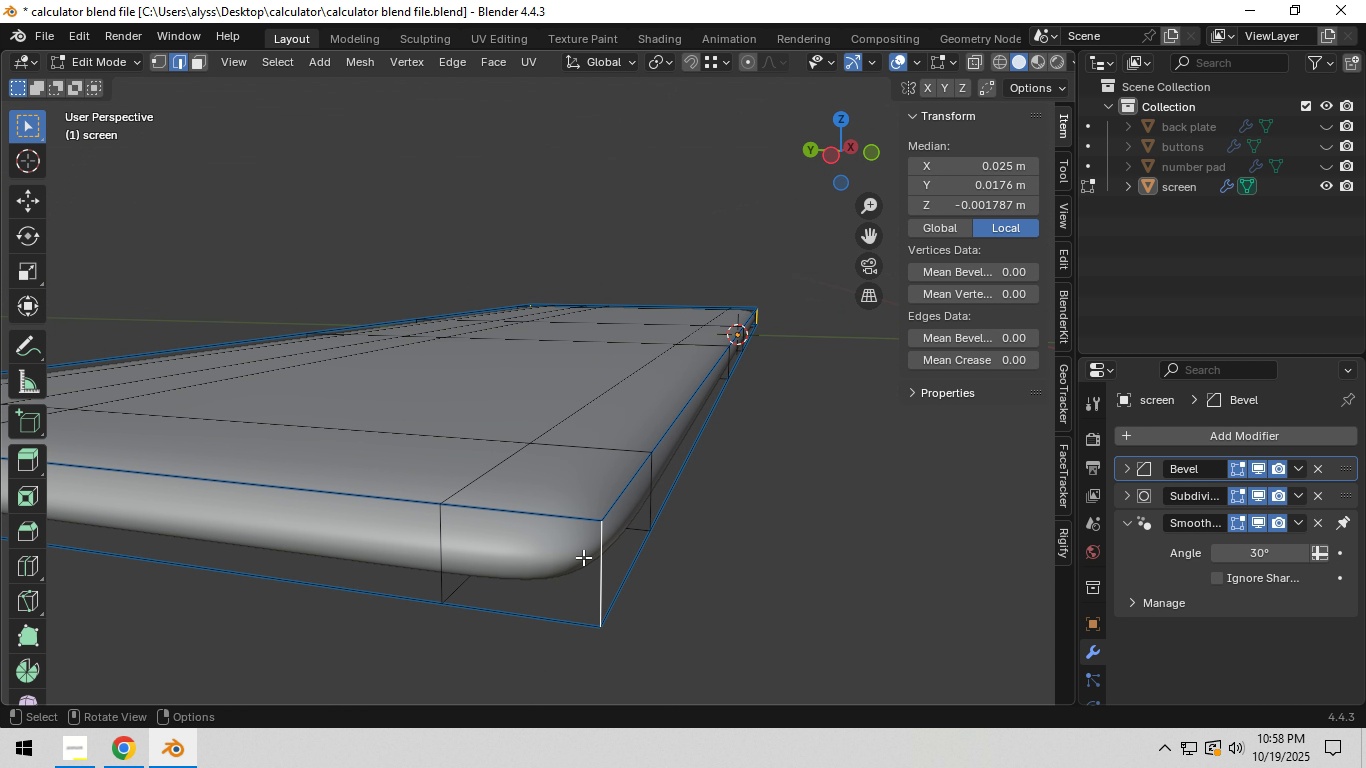 
scroll: coordinate [583, 557], scroll_direction: down, amount: 1.0
 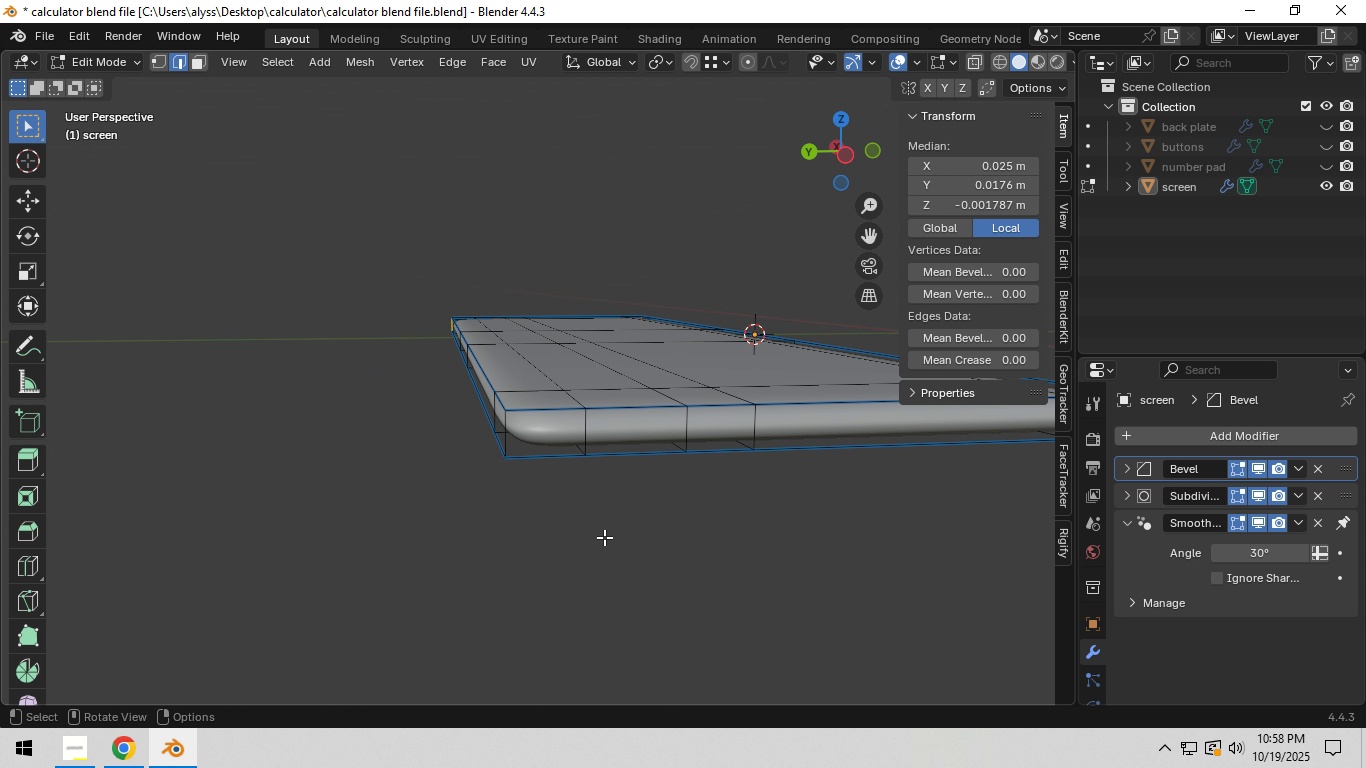 
hold_key(key=ShiftLeft, duration=0.84)
left_click([514, 441])
 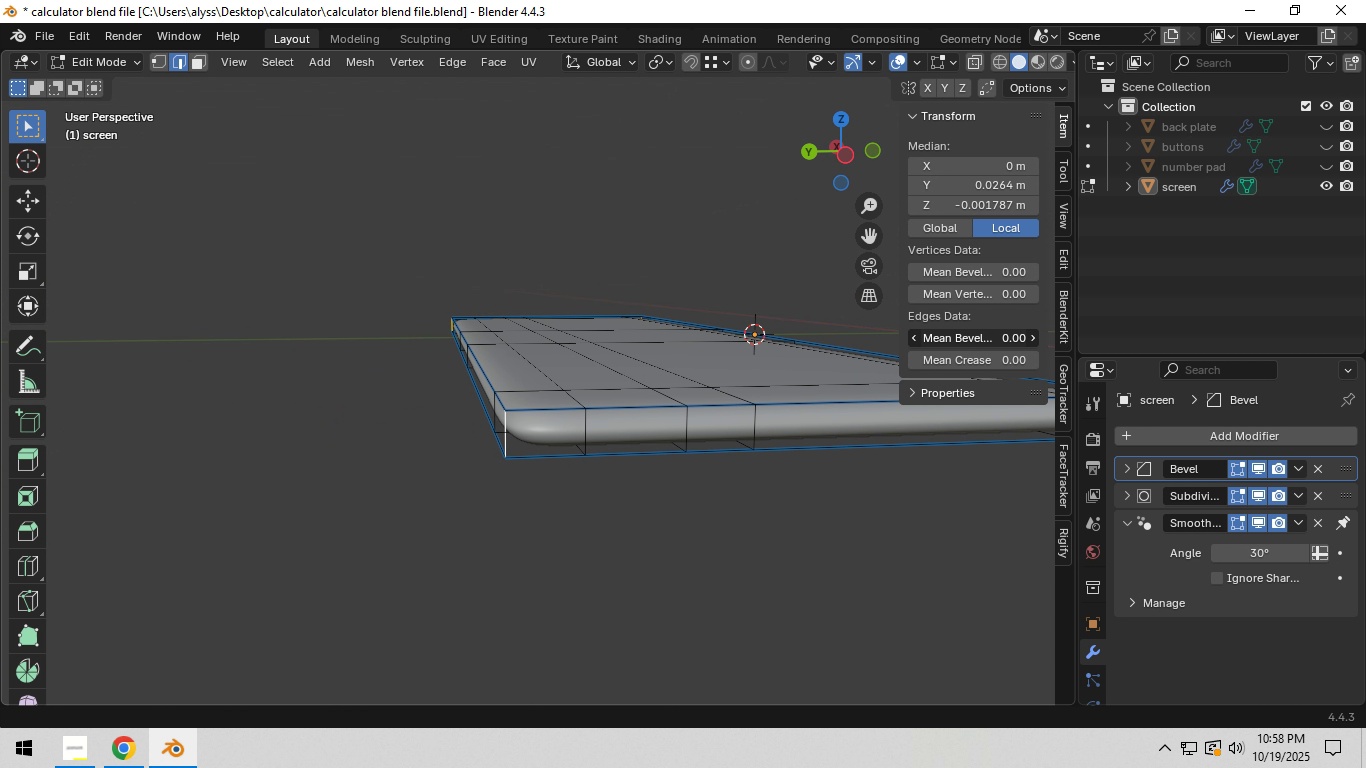 
left_click([1015, 333])
 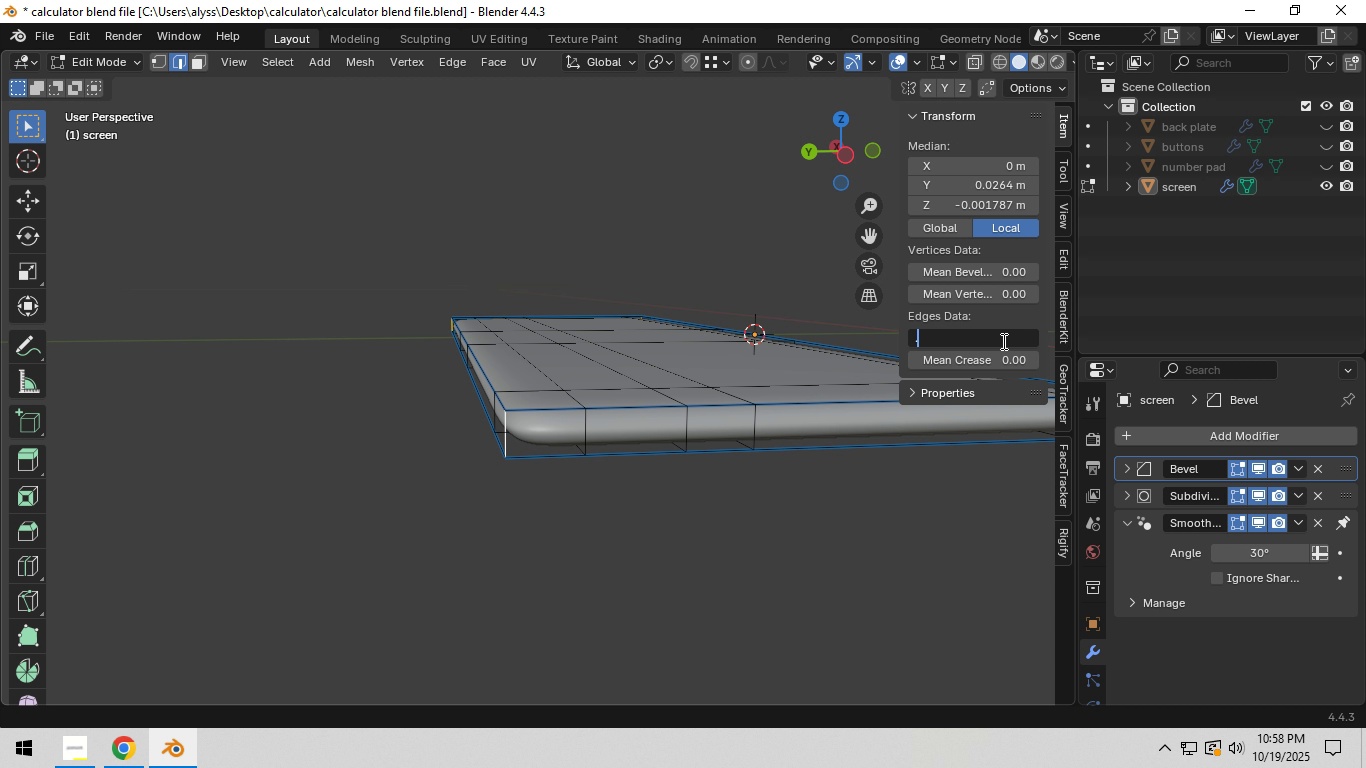 
key(NumpadDecimal)
 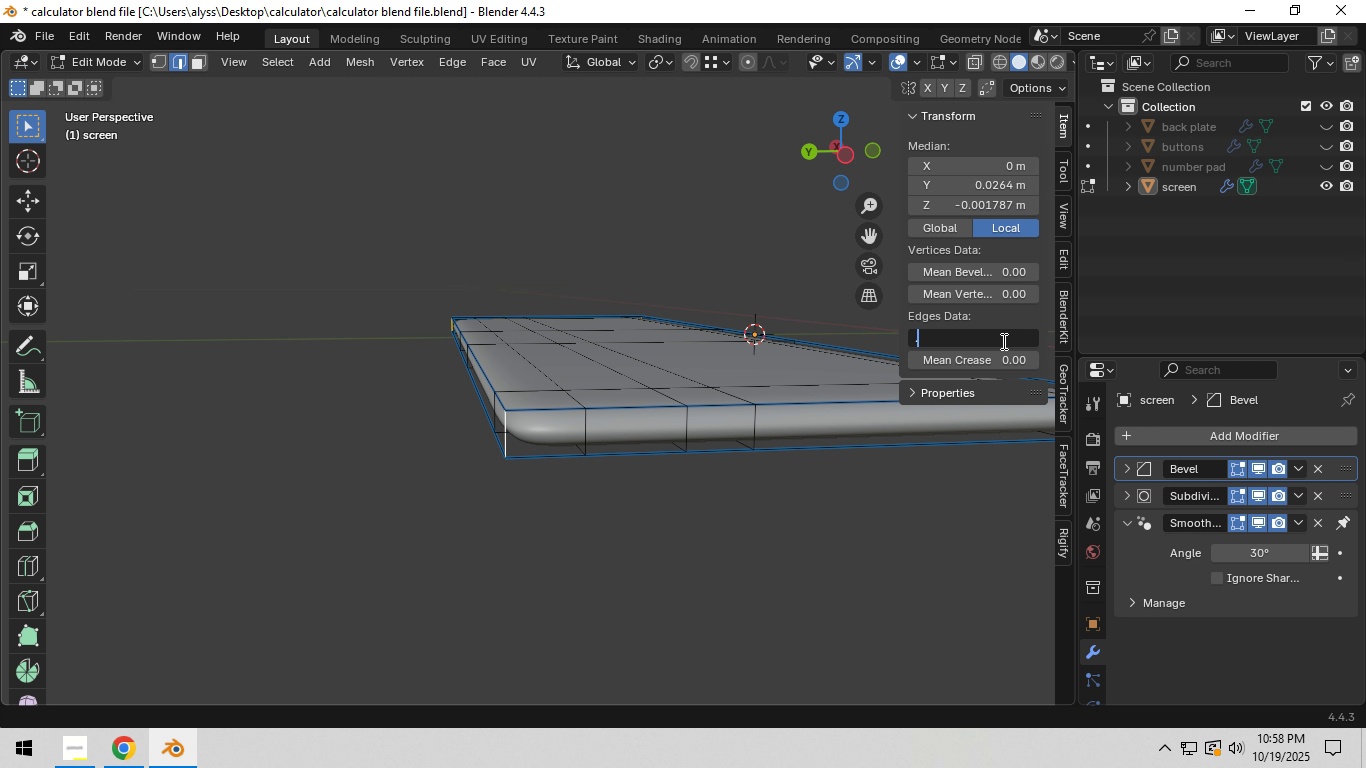 
key(Numpad4)
 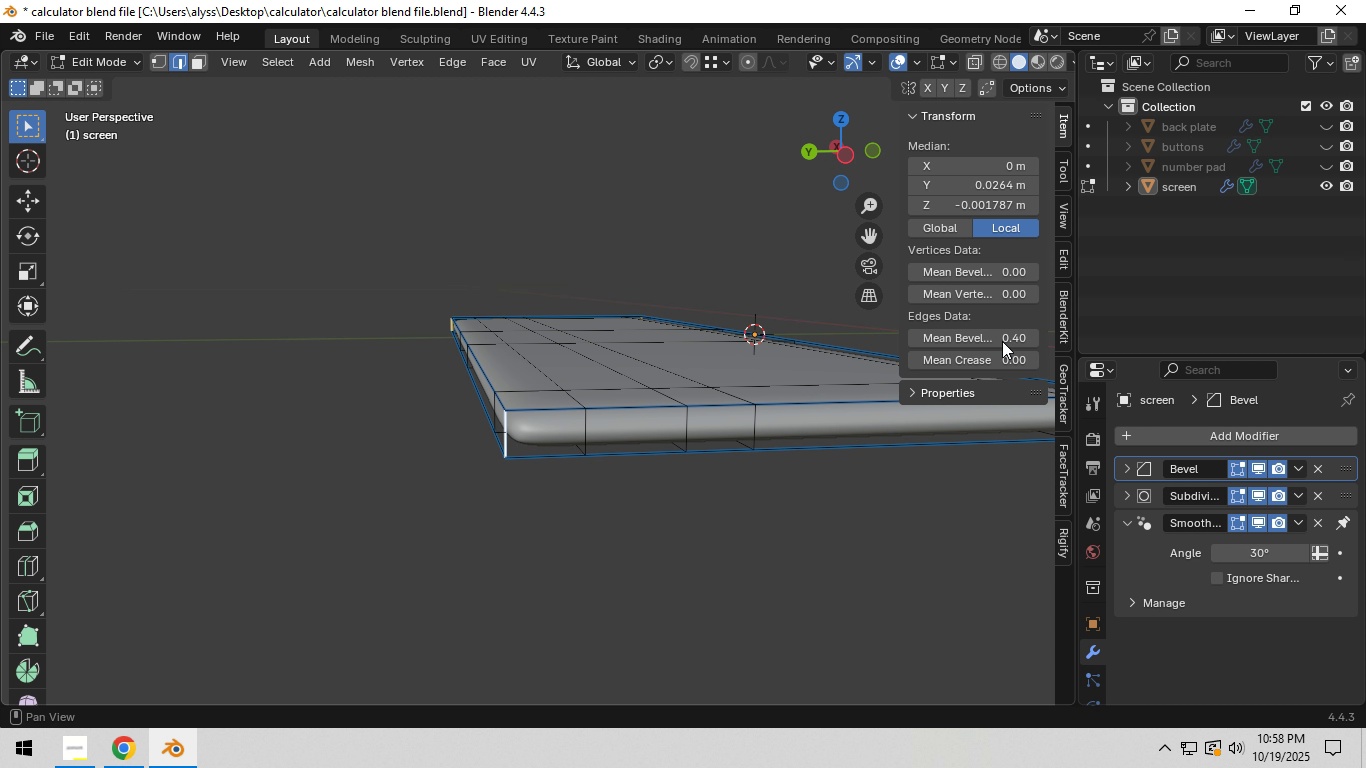 
key(NumpadEnter)
 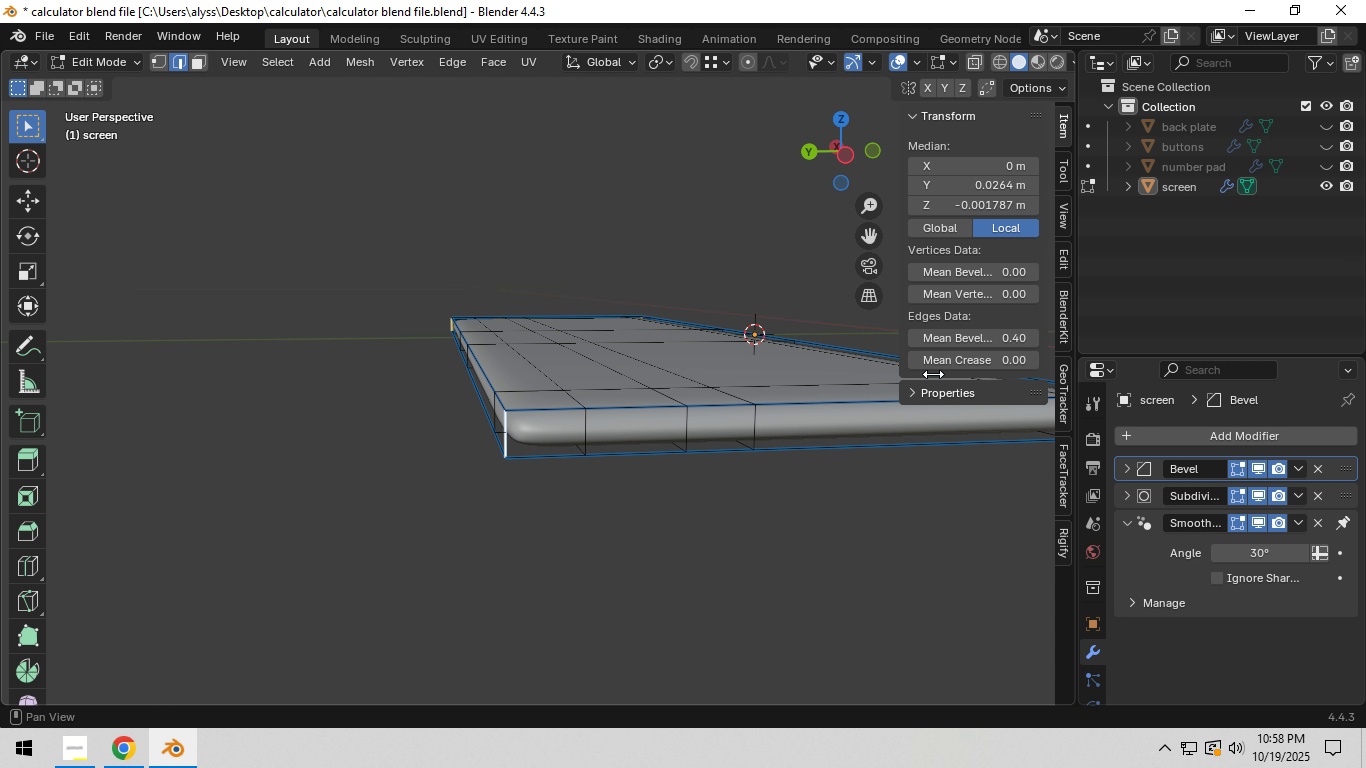 
left_click([689, 562])
 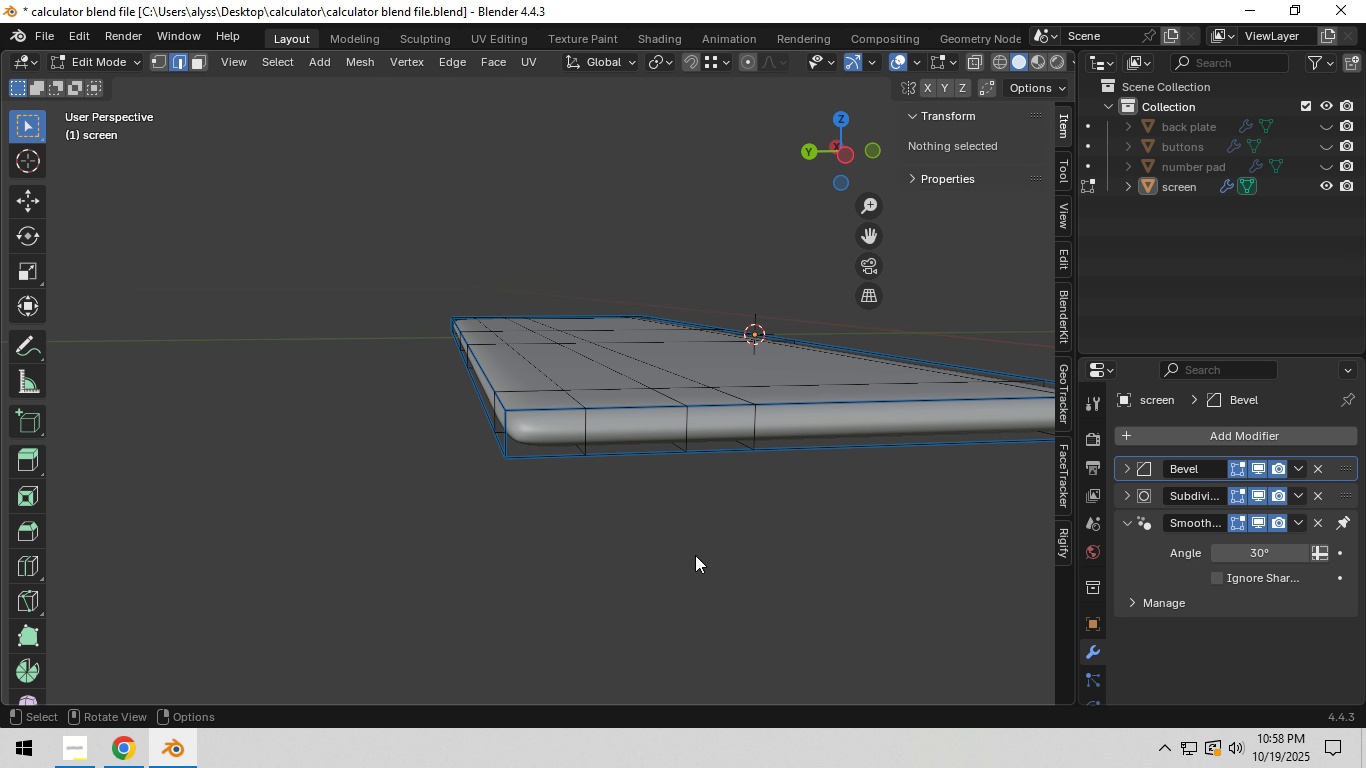 
key(Tab)
 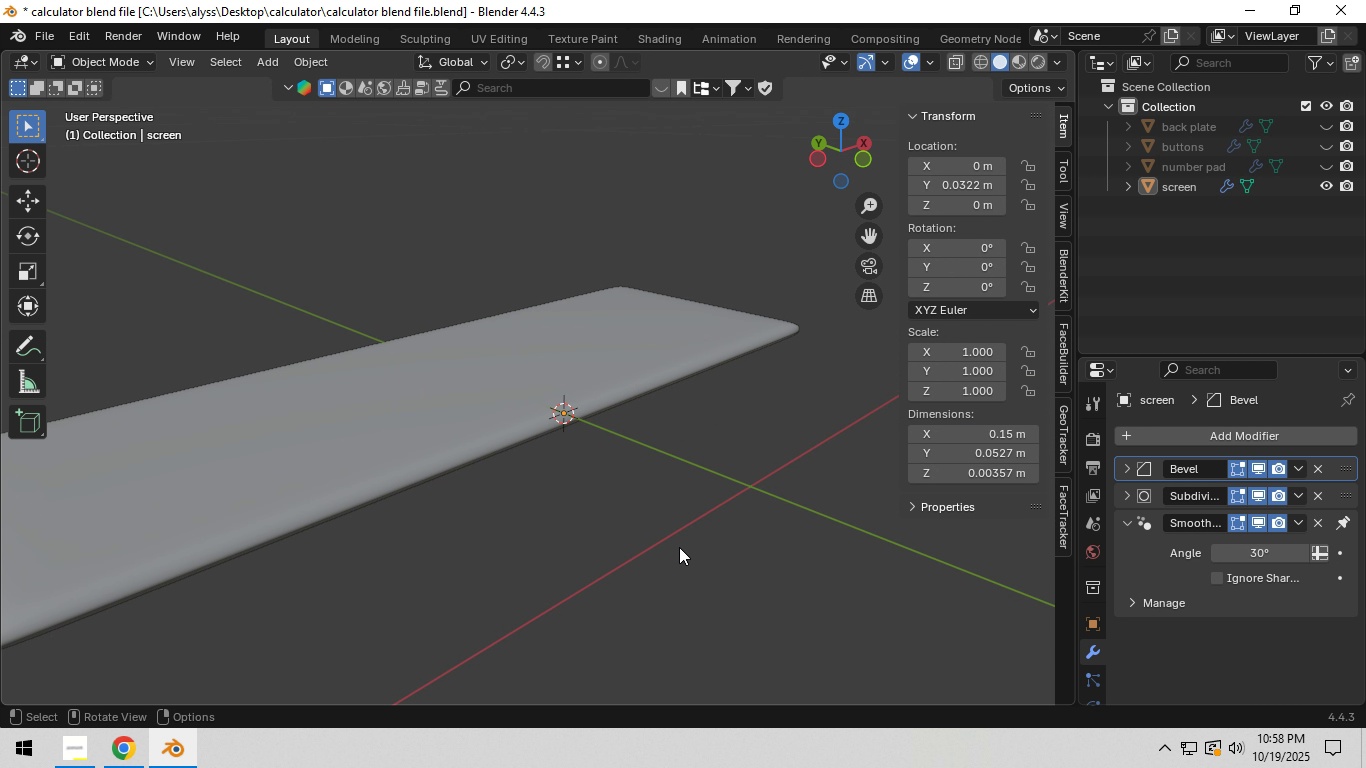 
key(Control+S)
 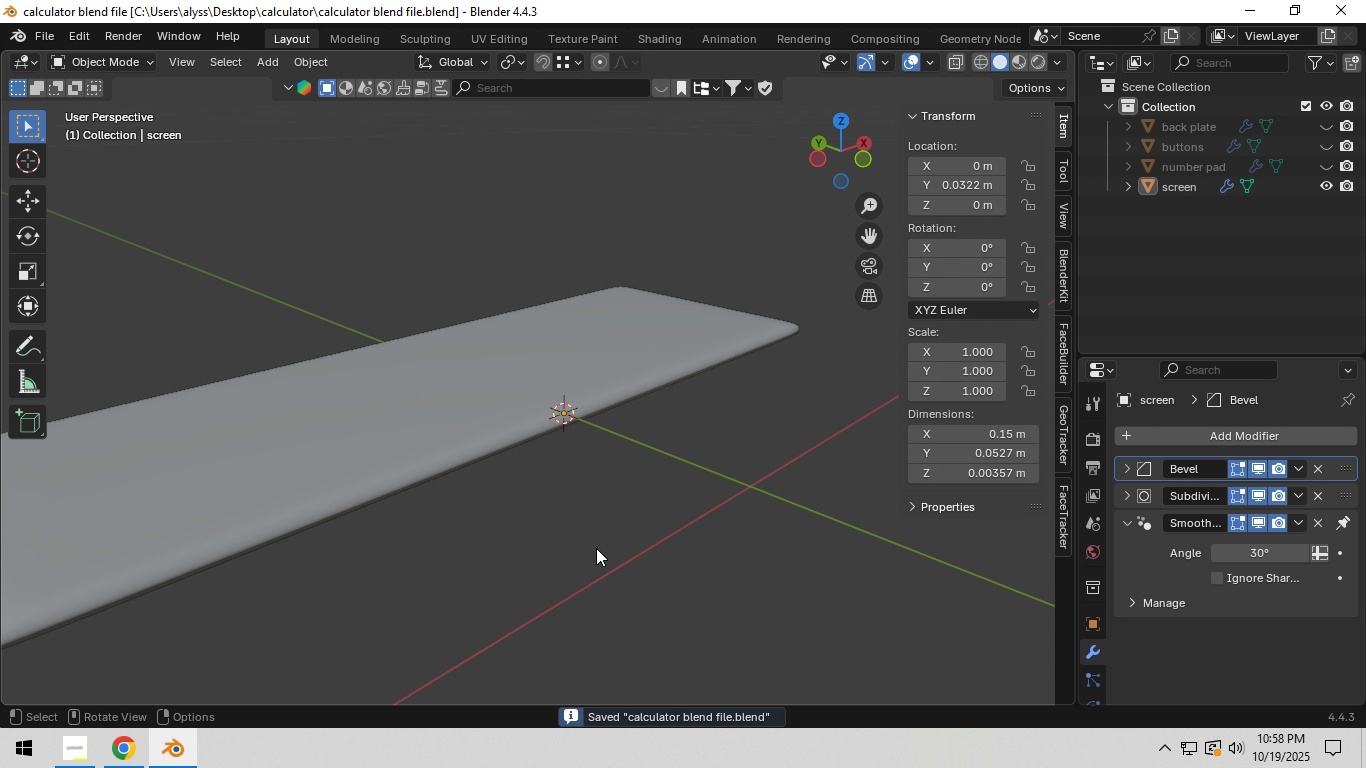 
hold_key(key=ShiftLeft, duration=0.41)
 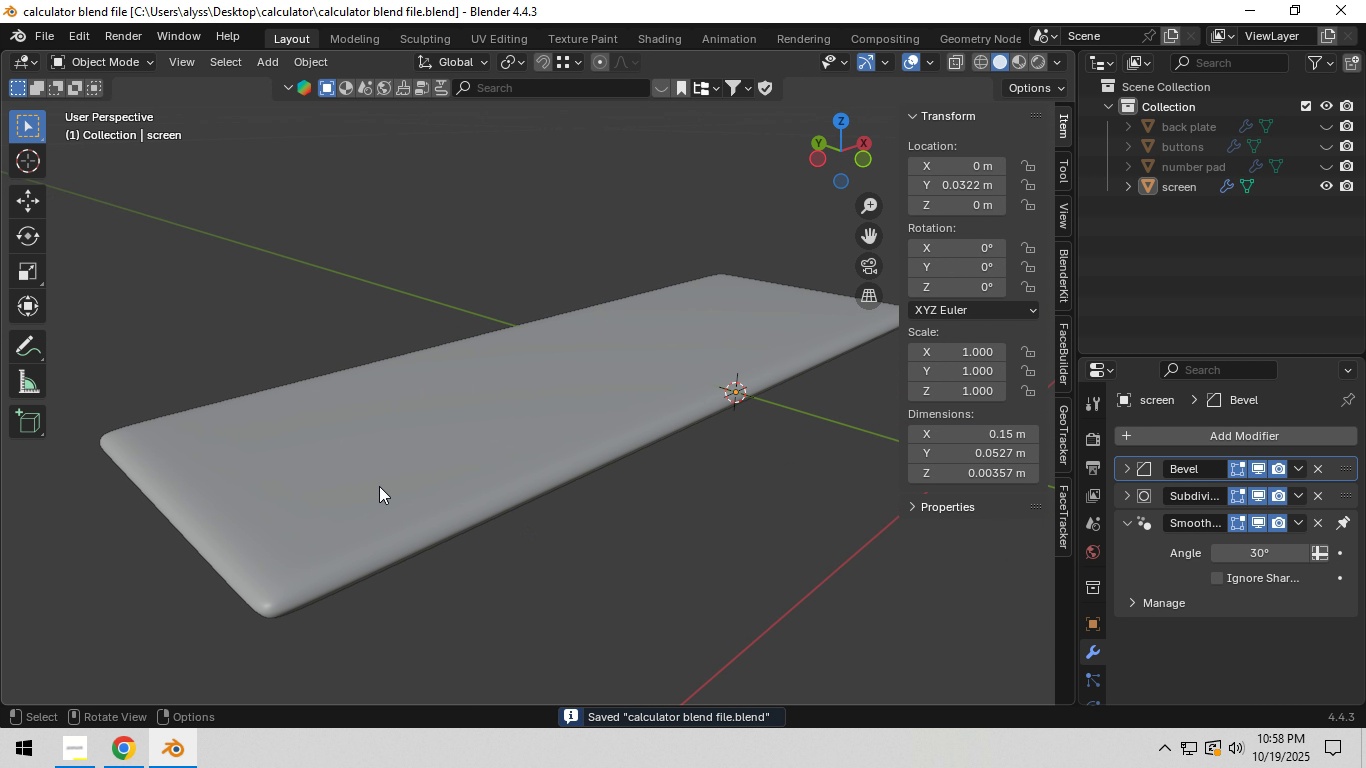 
left_click([382, 487])
 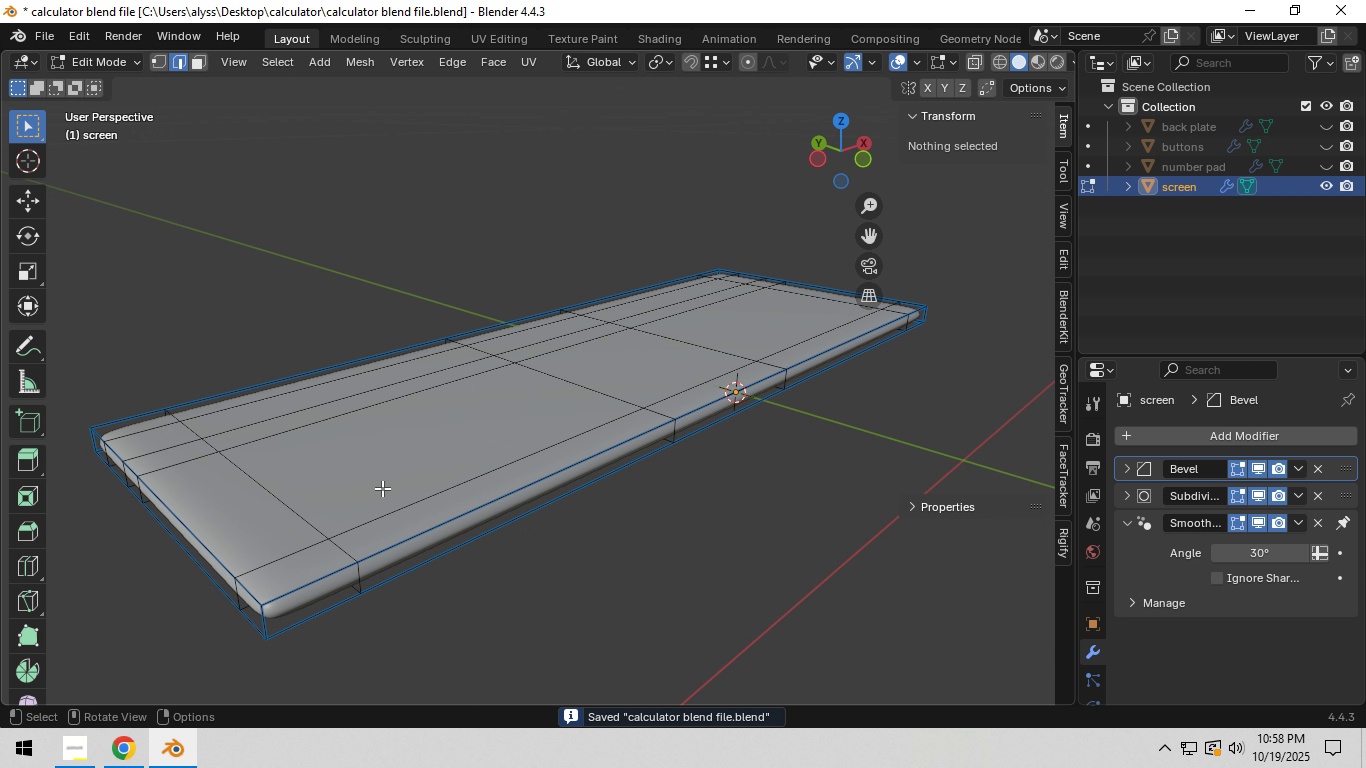 
key(Tab)
 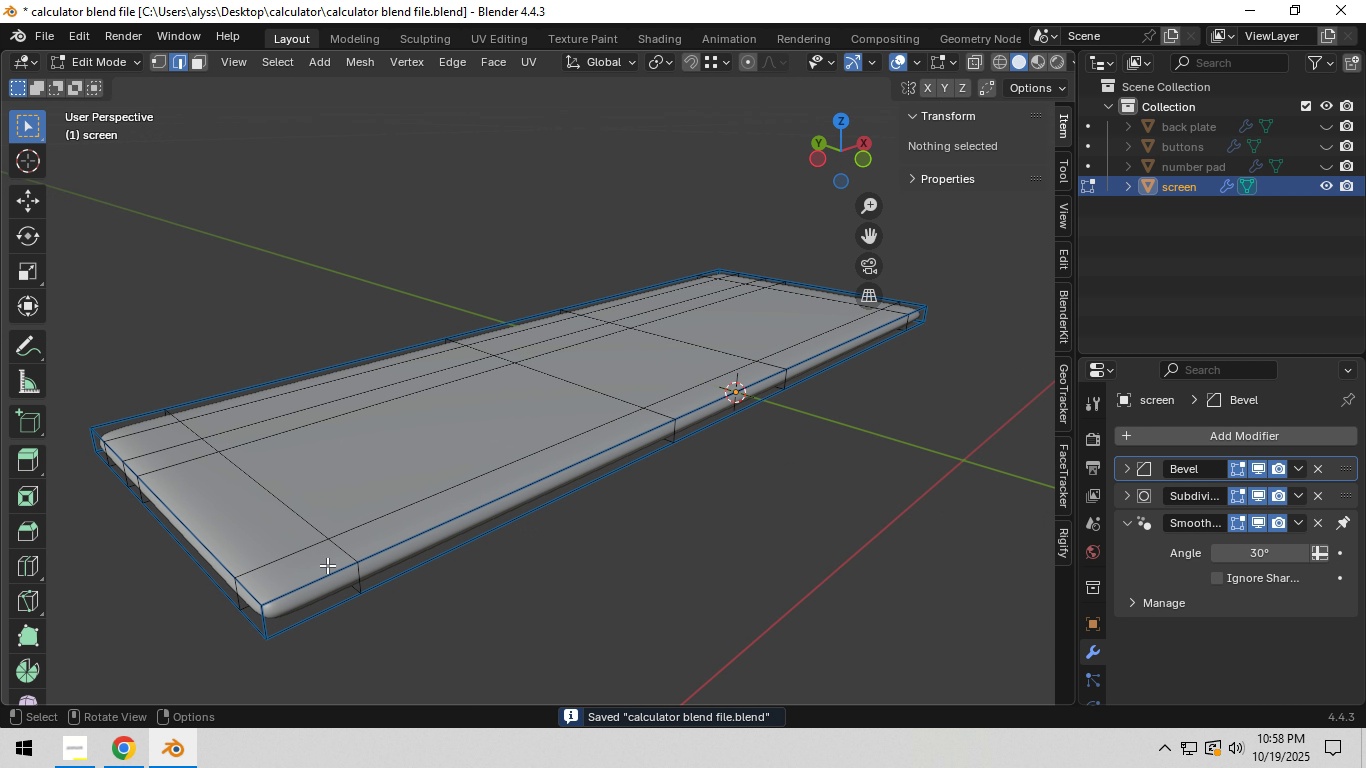 
hold_key(key=AltLeft, duration=3.26)
left_click([323, 569])
 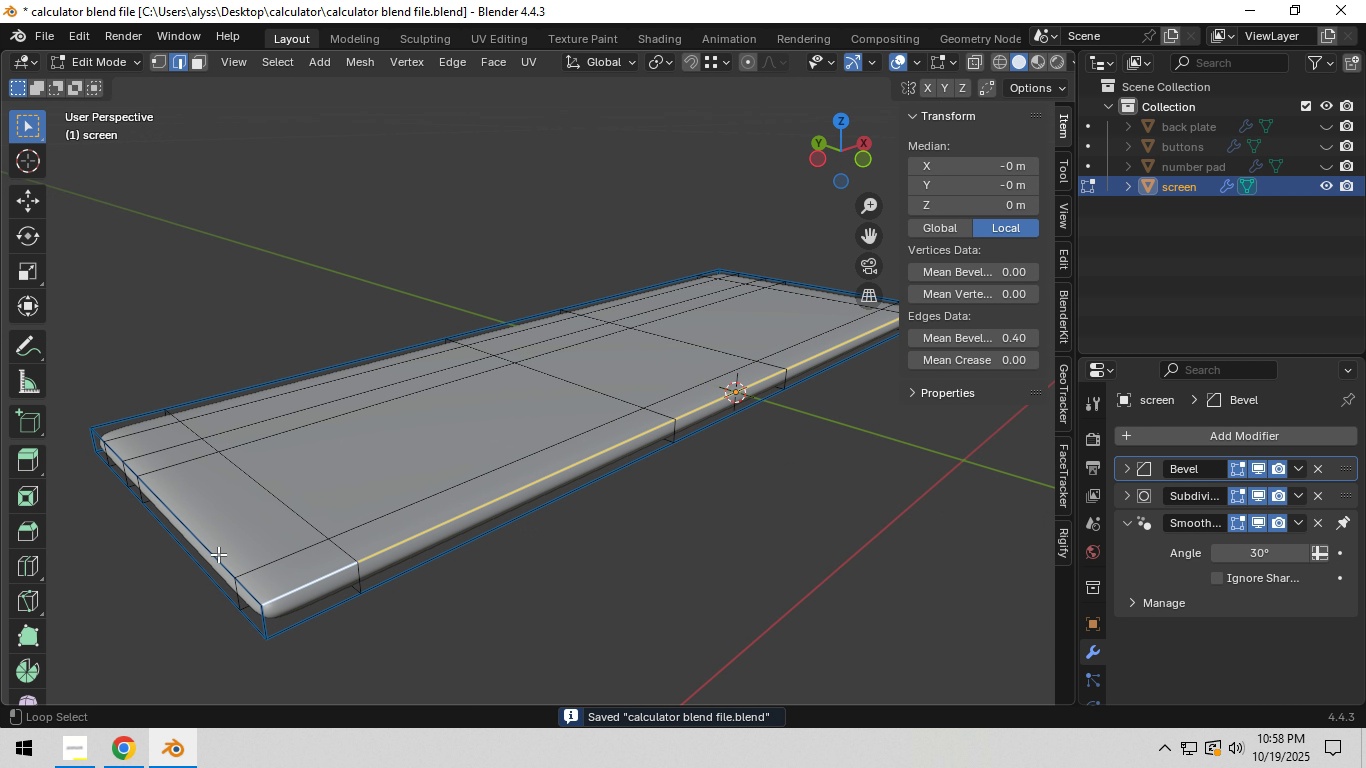 
hold_key(key=ShiftLeft, duration=1.5)
left_click([218, 554])
 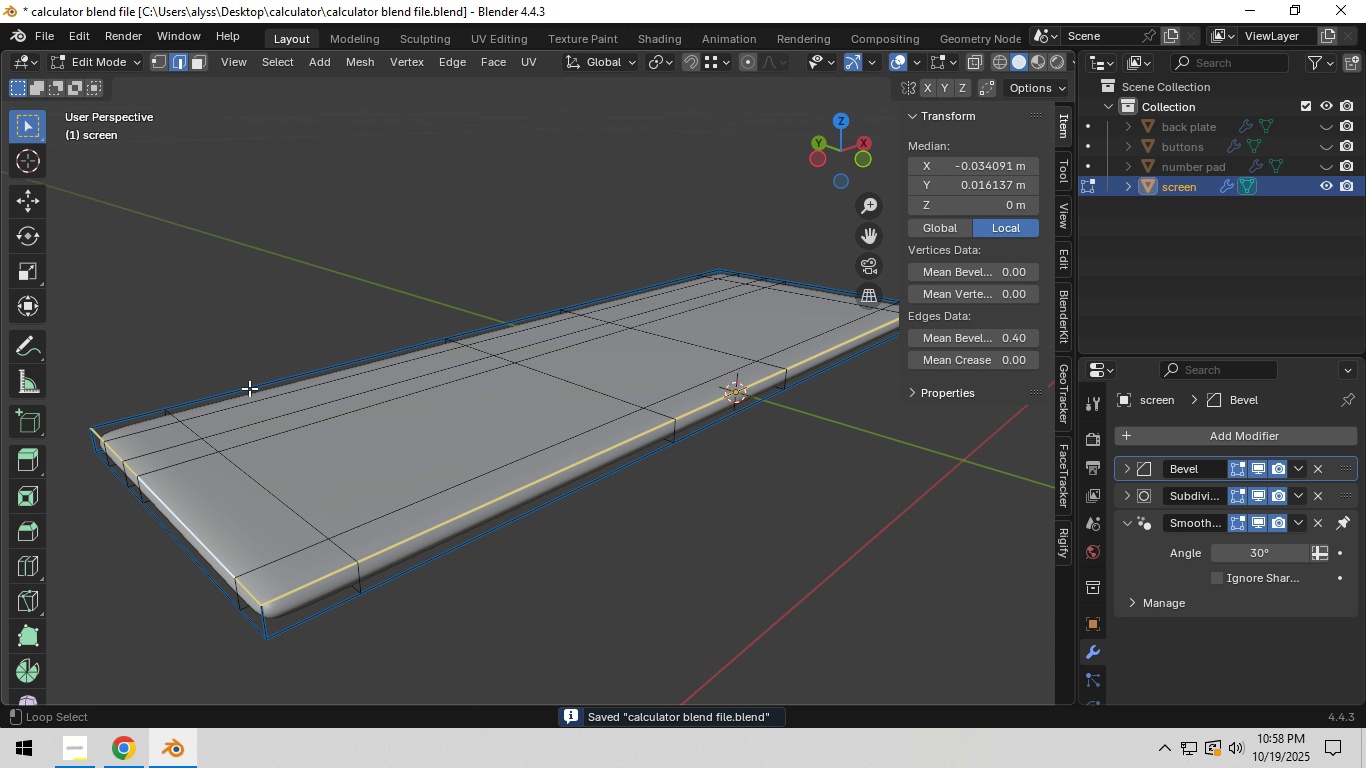 
left_click([249, 387])
 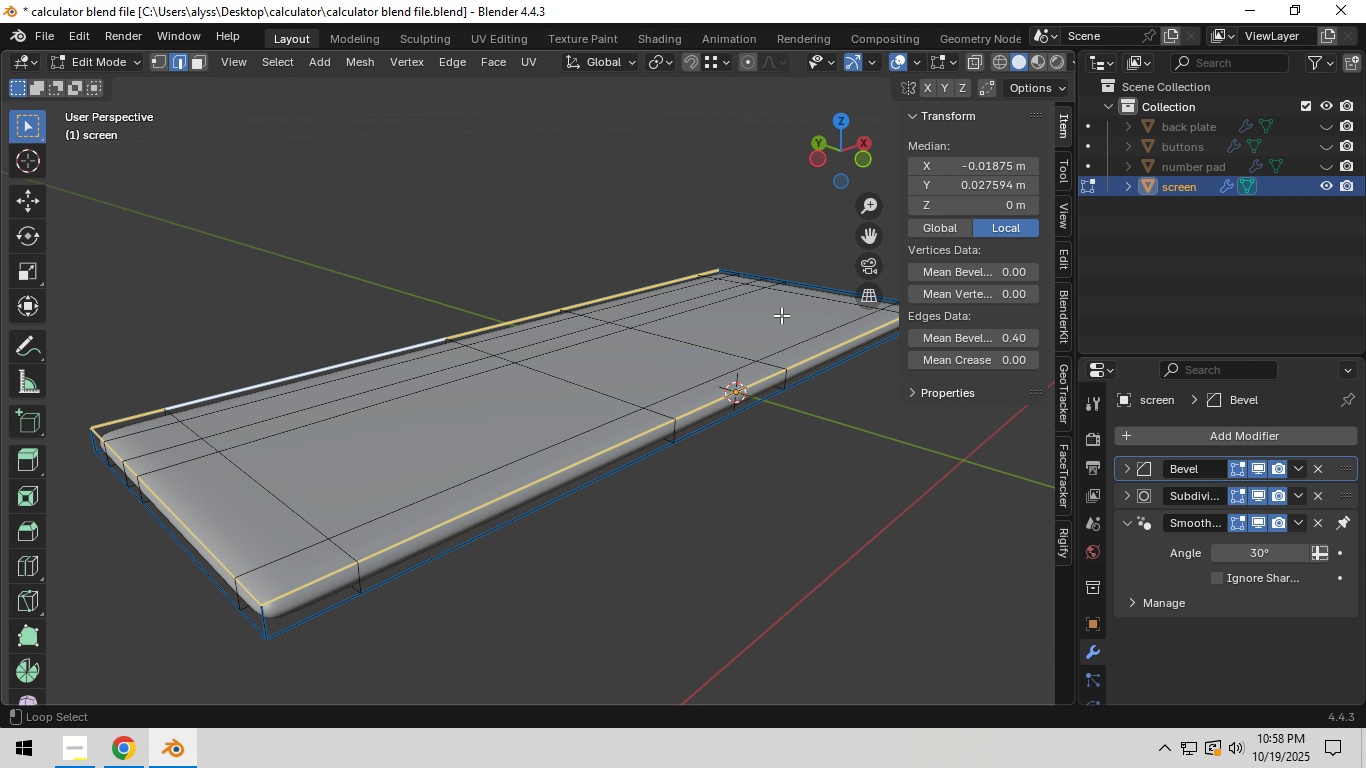 
hold_key(key=ShiftLeft, duration=0.7)
left_click([831, 284])
 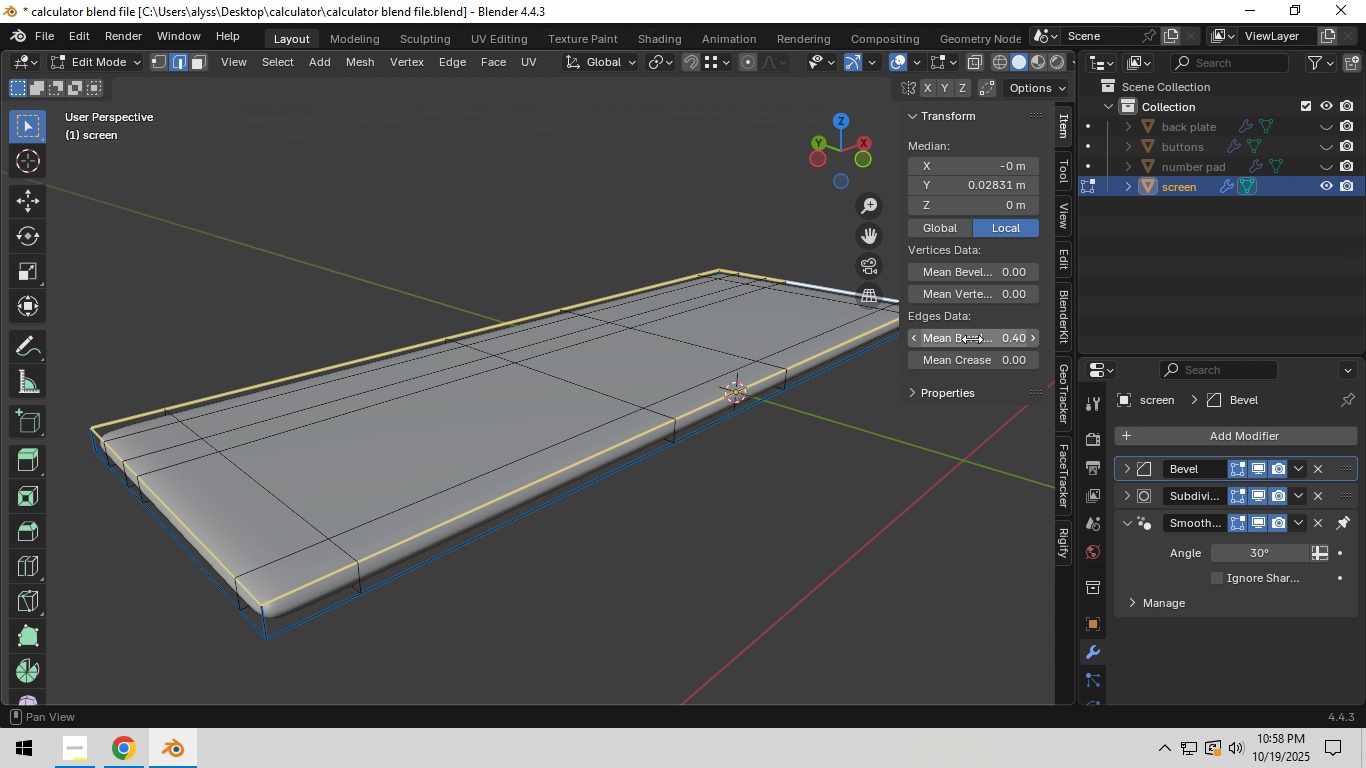 
left_click_drag(start_coordinate=[972, 339], to_coordinate=[721, 365])
 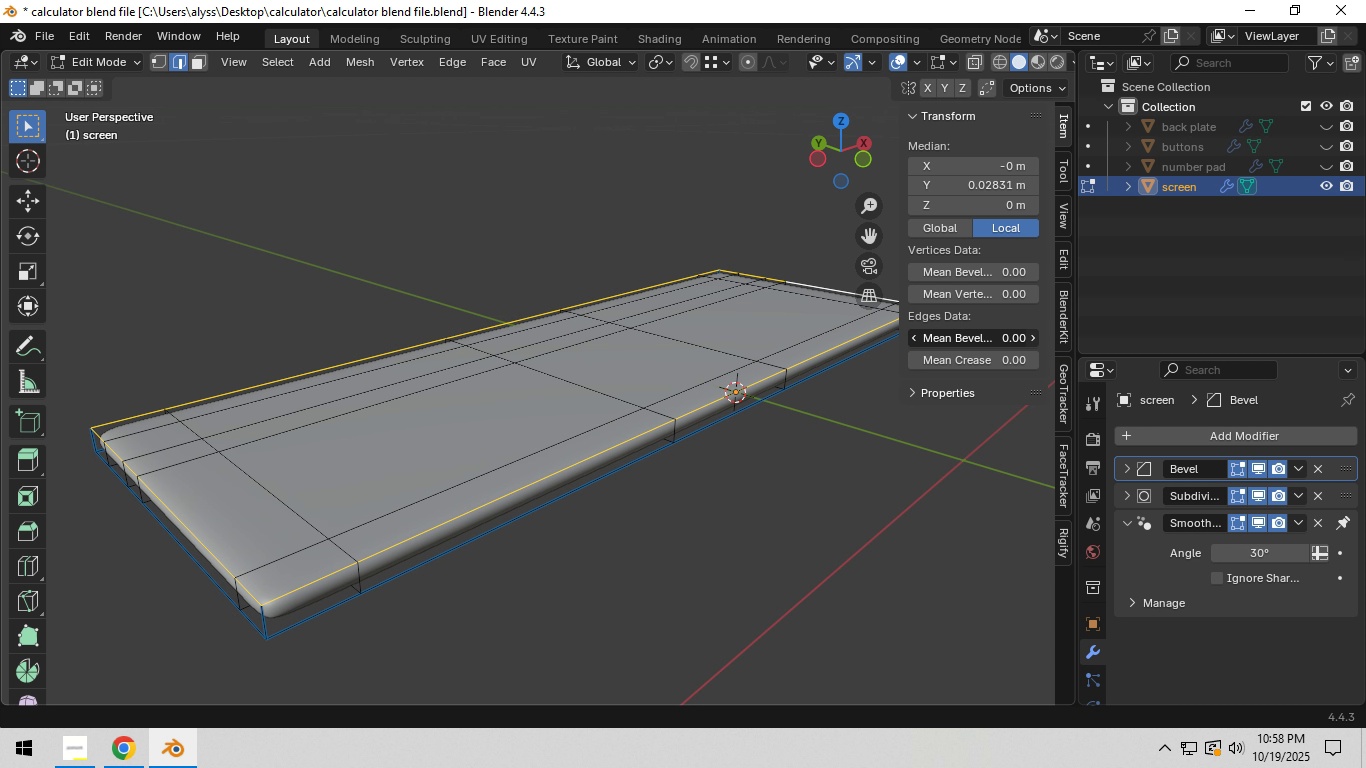 
left_click([1037, 337])
 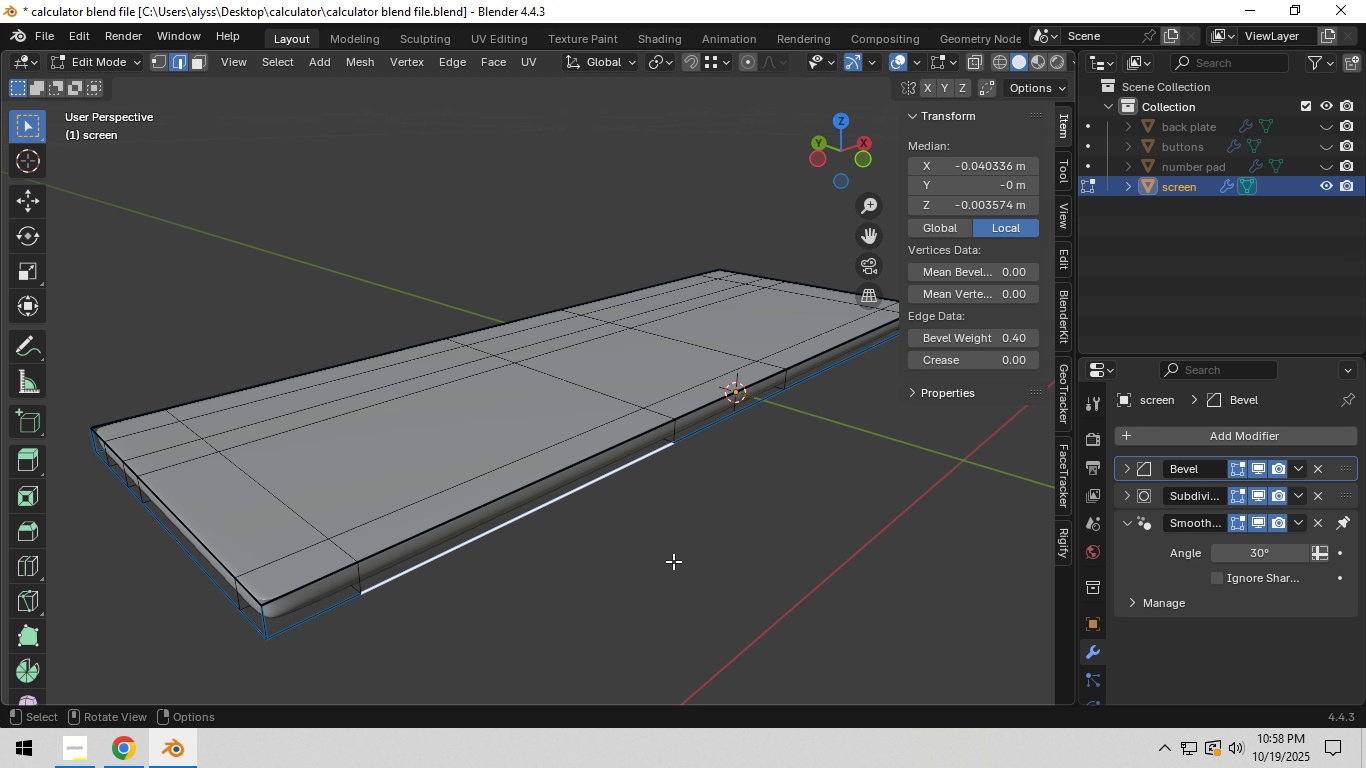 
key(Tab)
 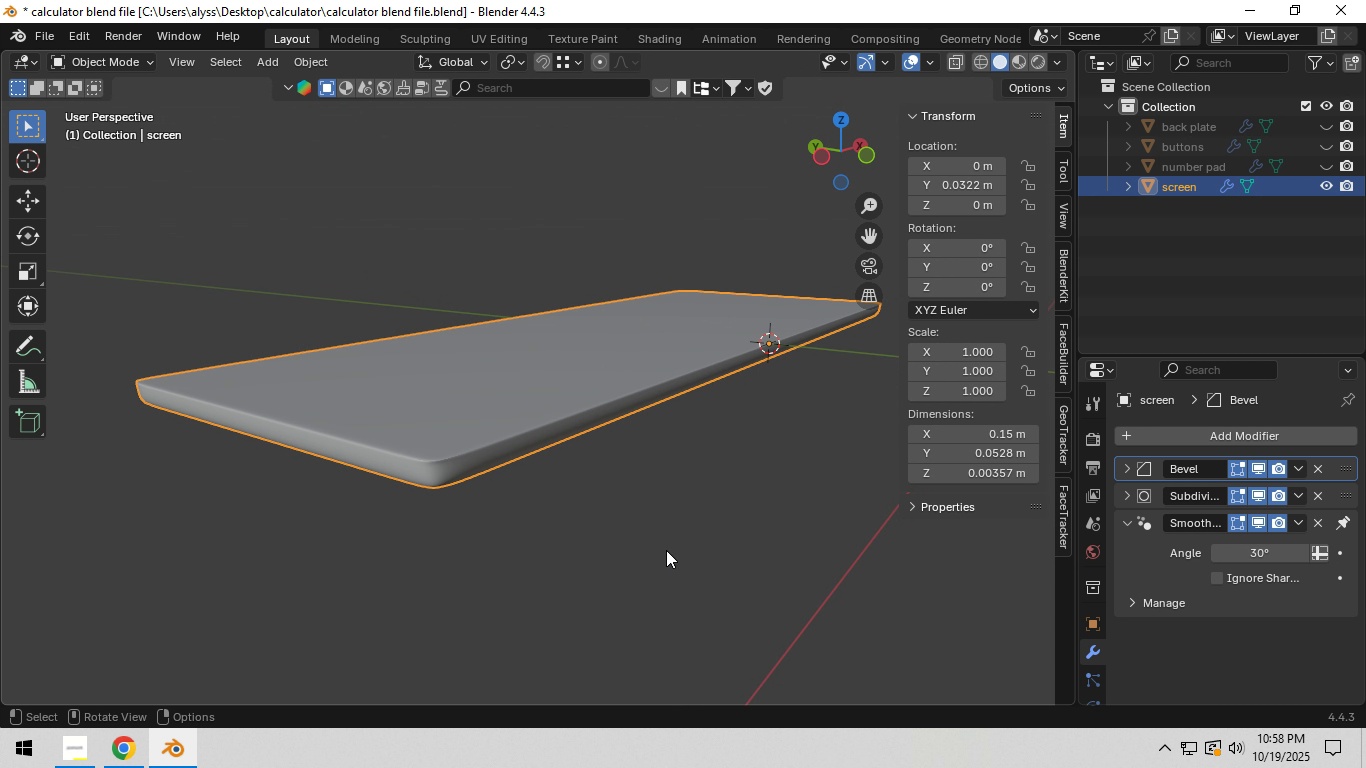 
key(Tab)
 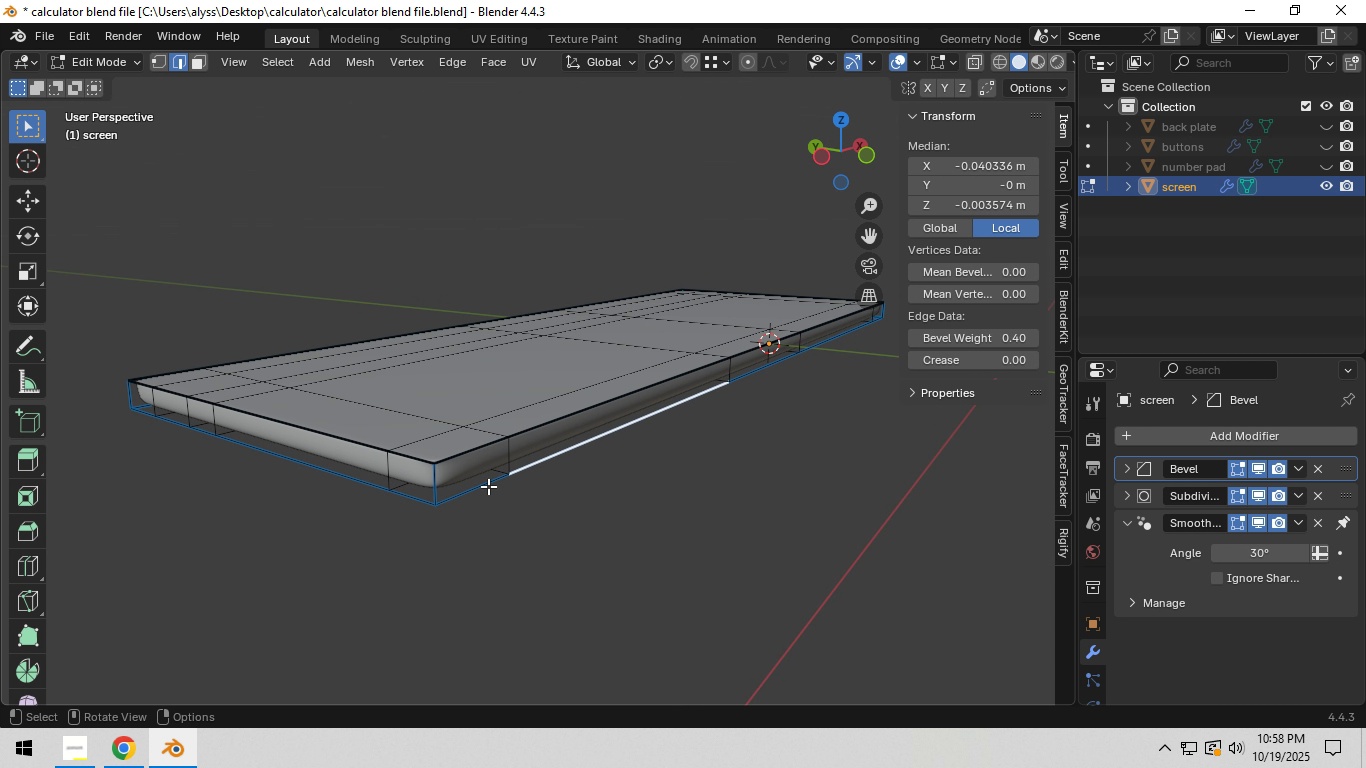 
hold_key(key=AltLeft, duration=1.63)
hold_key(key=ShiftLeft, duration=0.53)
left_click([357, 487])
 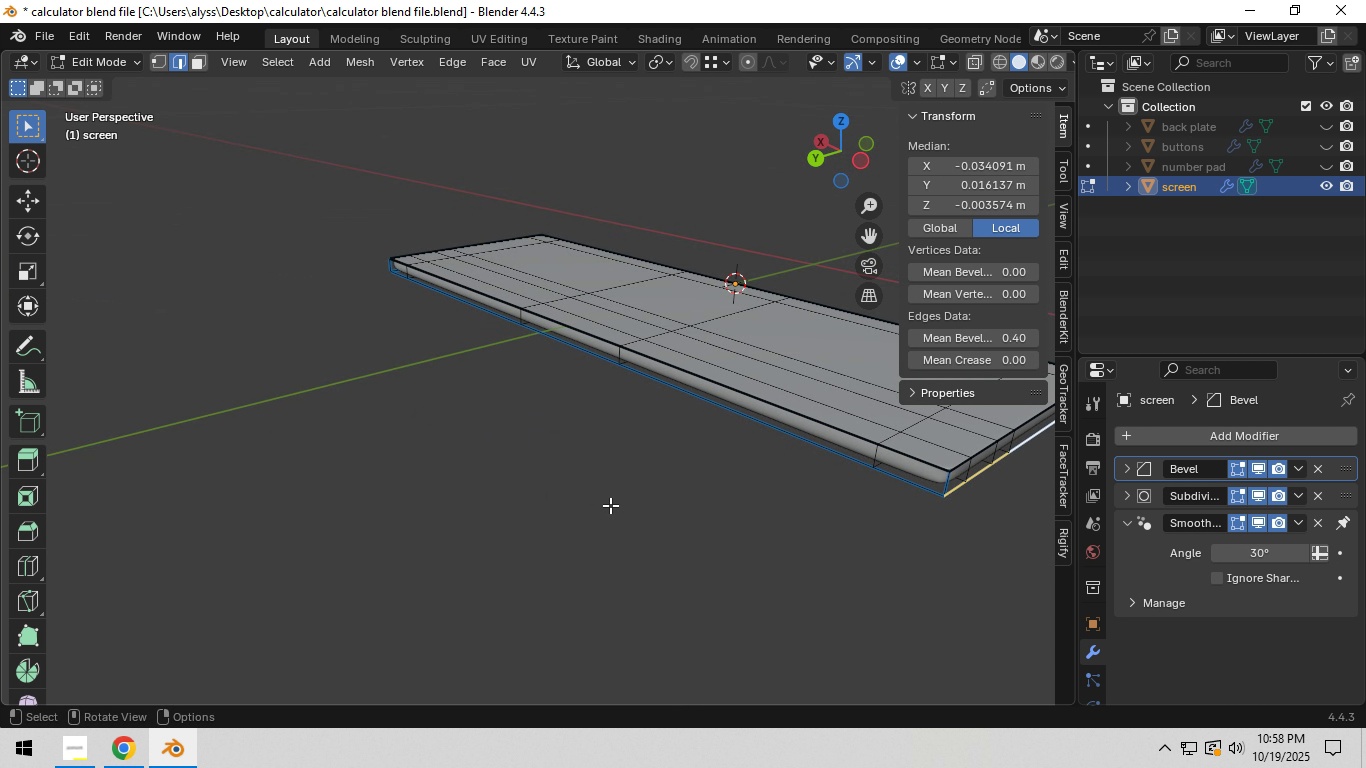 
hold_key(key=AltLeft, duration=0.57)
hold_key(key=ShiftLeft, duration=0.42)
left_click([704, 404])
 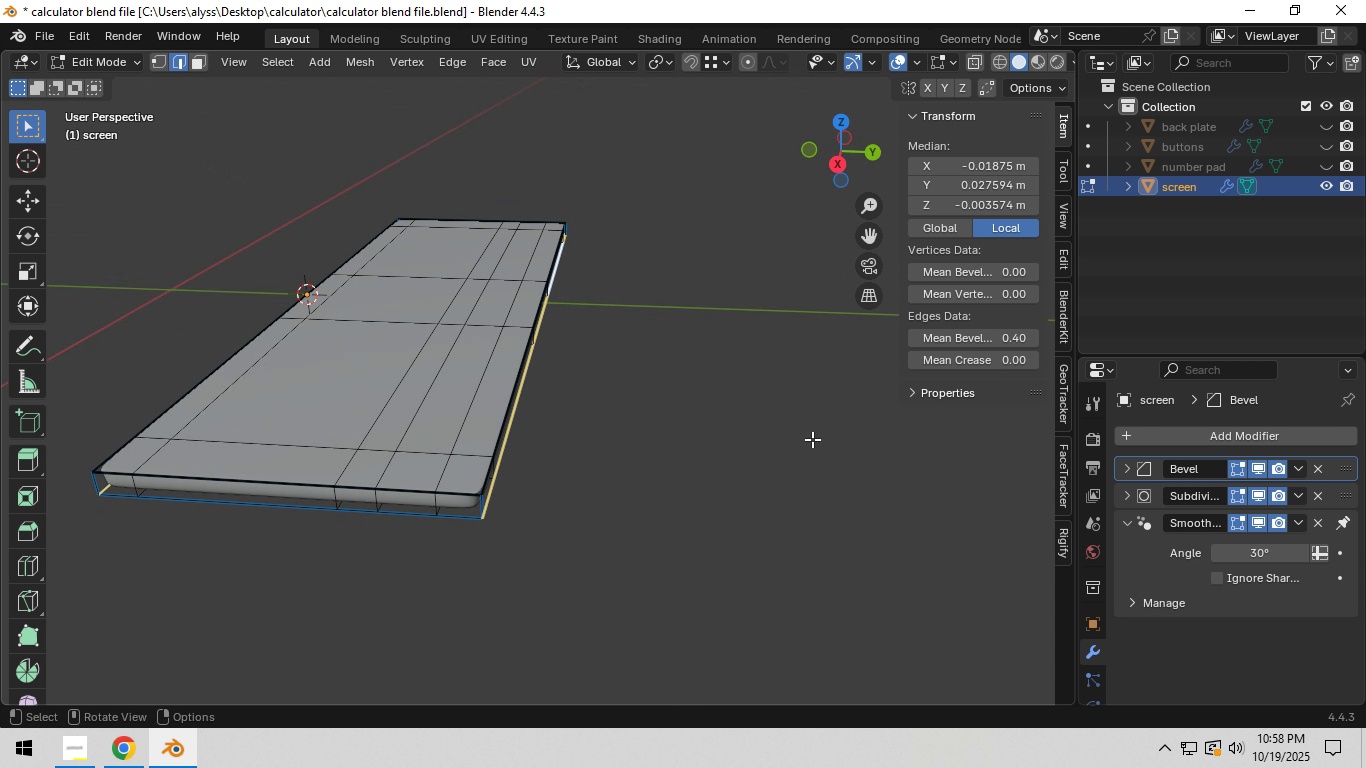 
hold_key(key=ShiftLeft, duration=0.93)
hold_key(key=AltLeft, duration=0.76)
left_click([307, 513])
 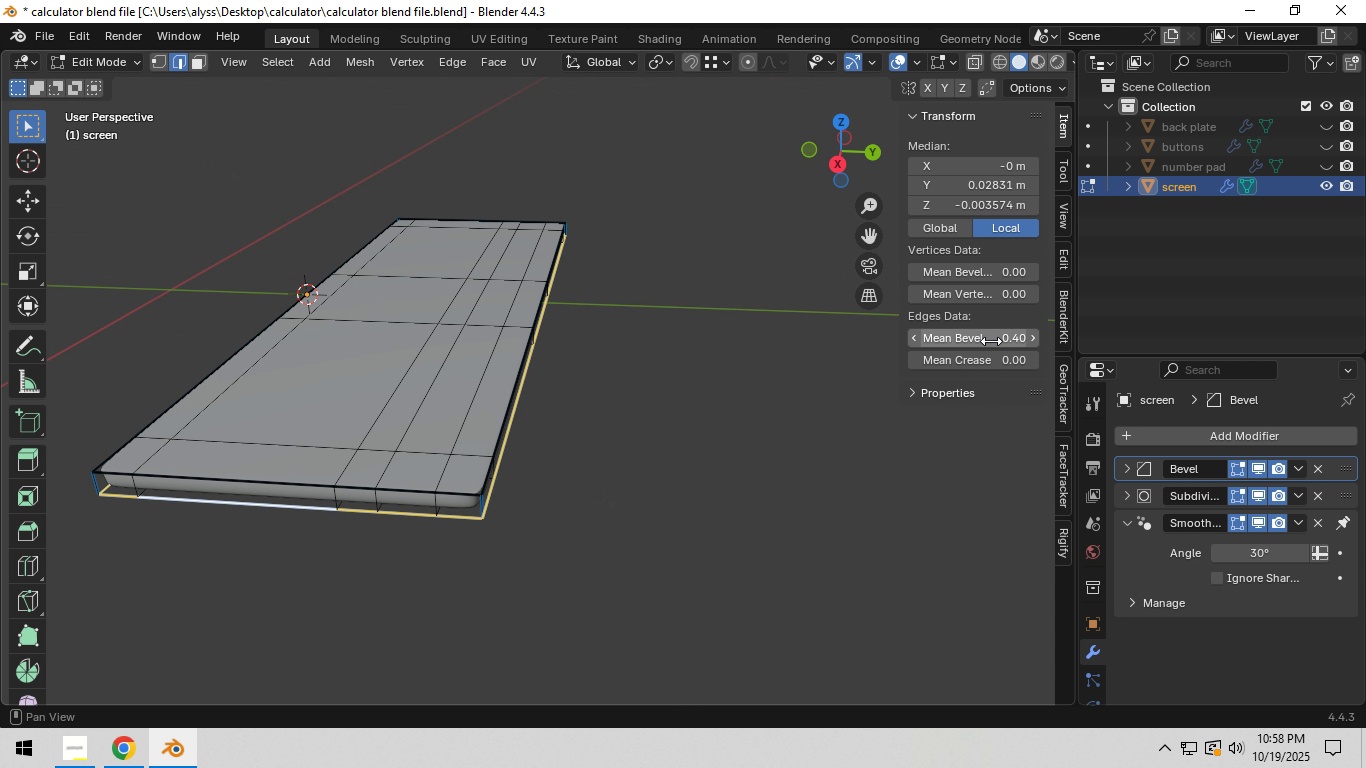 
left_click_drag(start_coordinate=[992, 339], to_coordinate=[808, 358])
 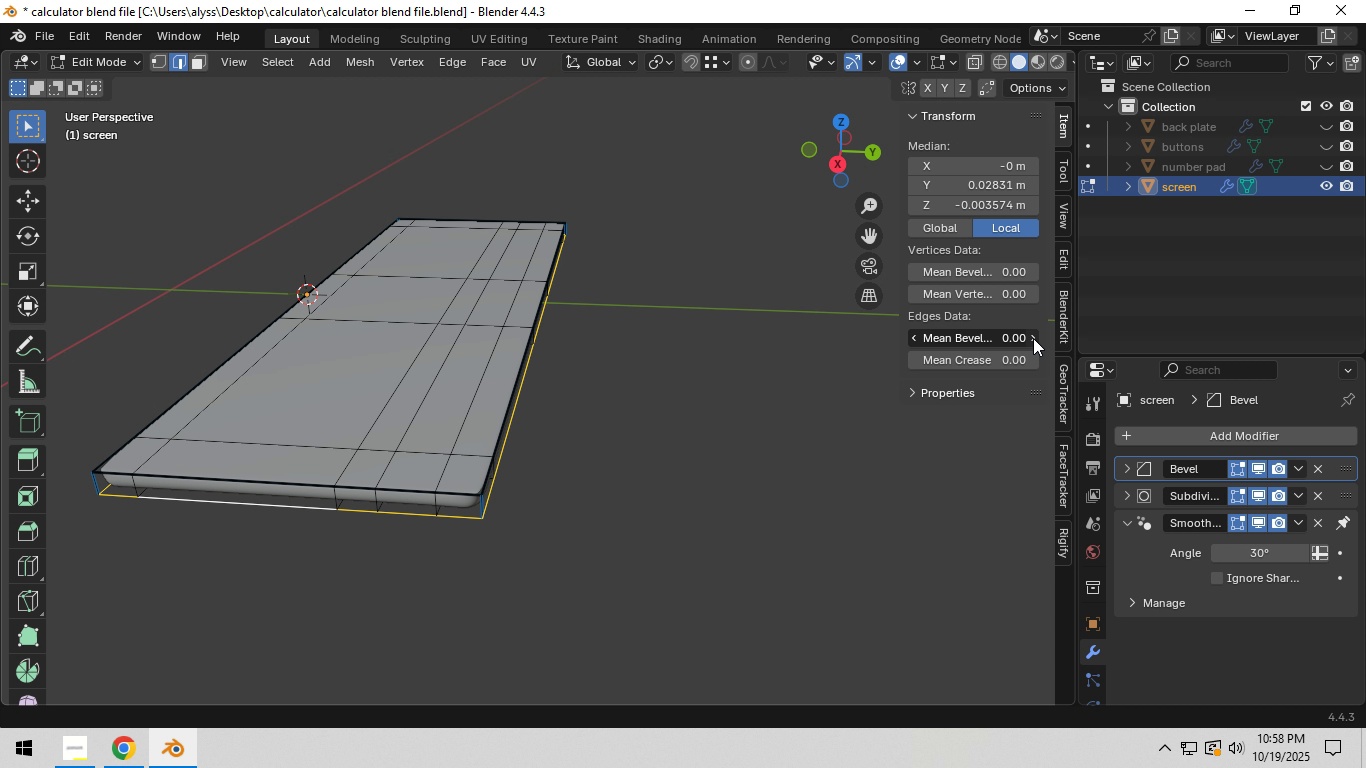 
left_click([1033, 338])
 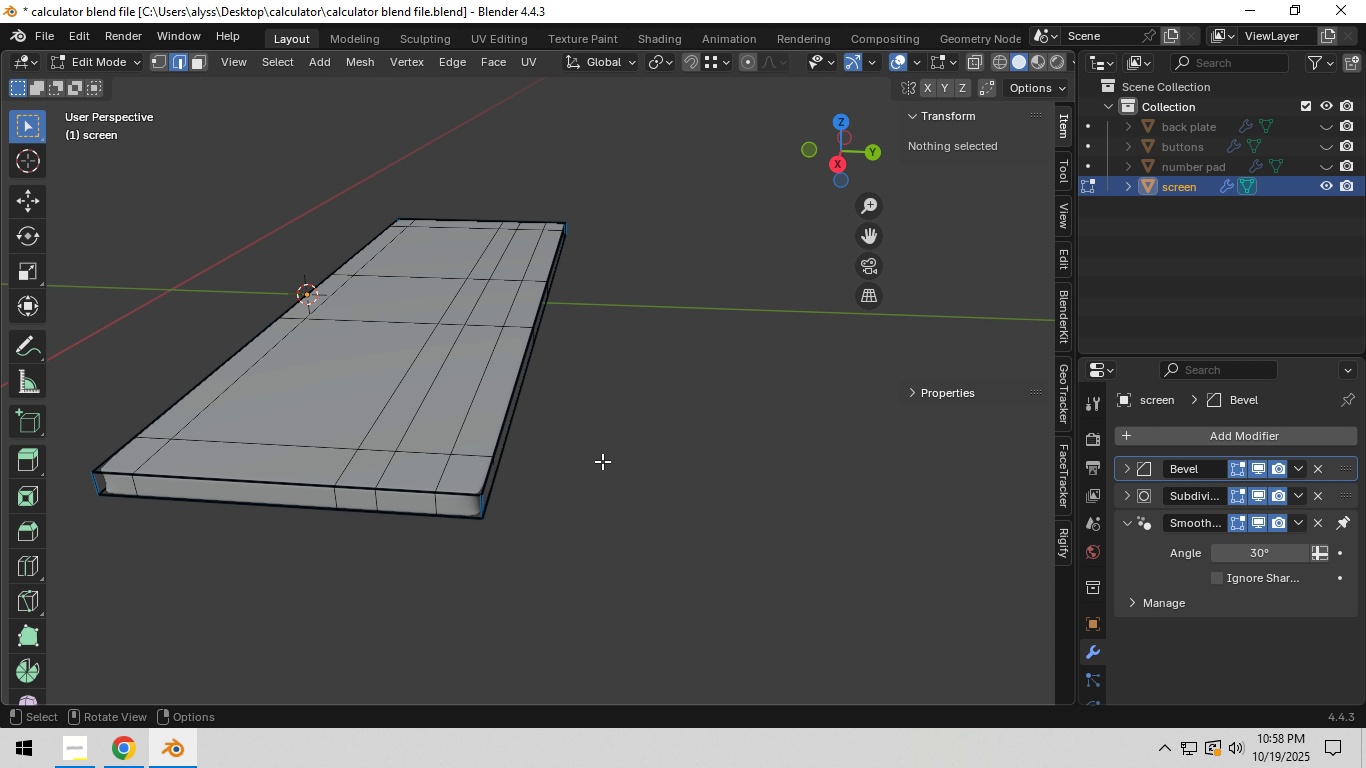 
left_click([602, 461])
 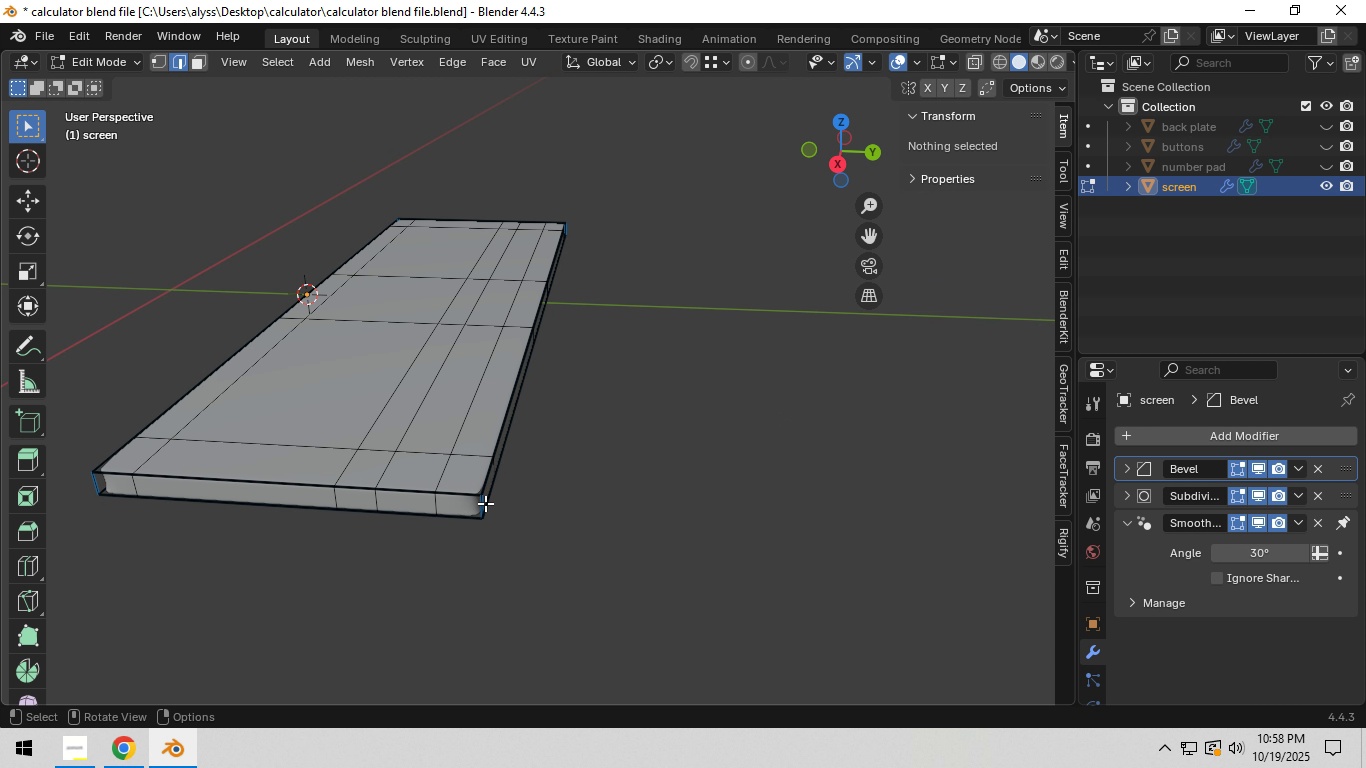 
left_click([484, 503])
 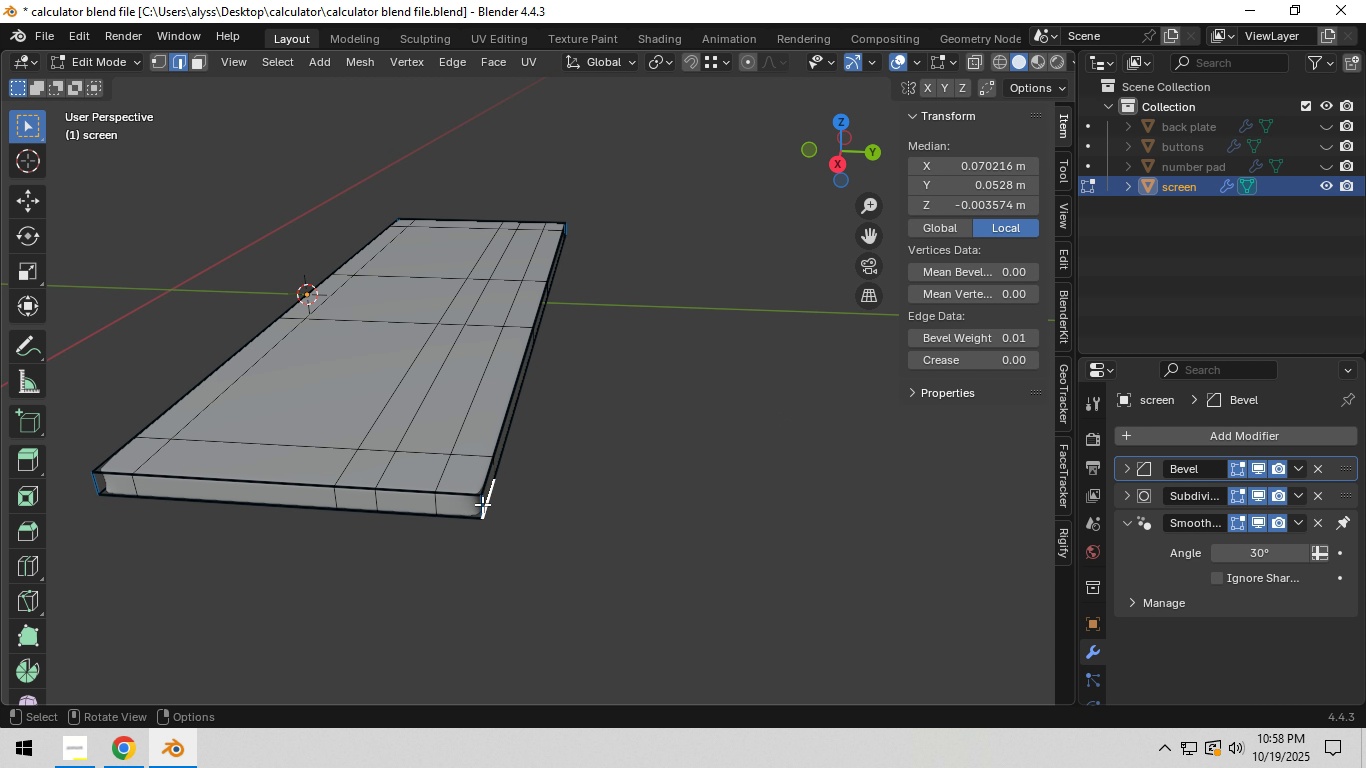 
left_click([482, 504])
 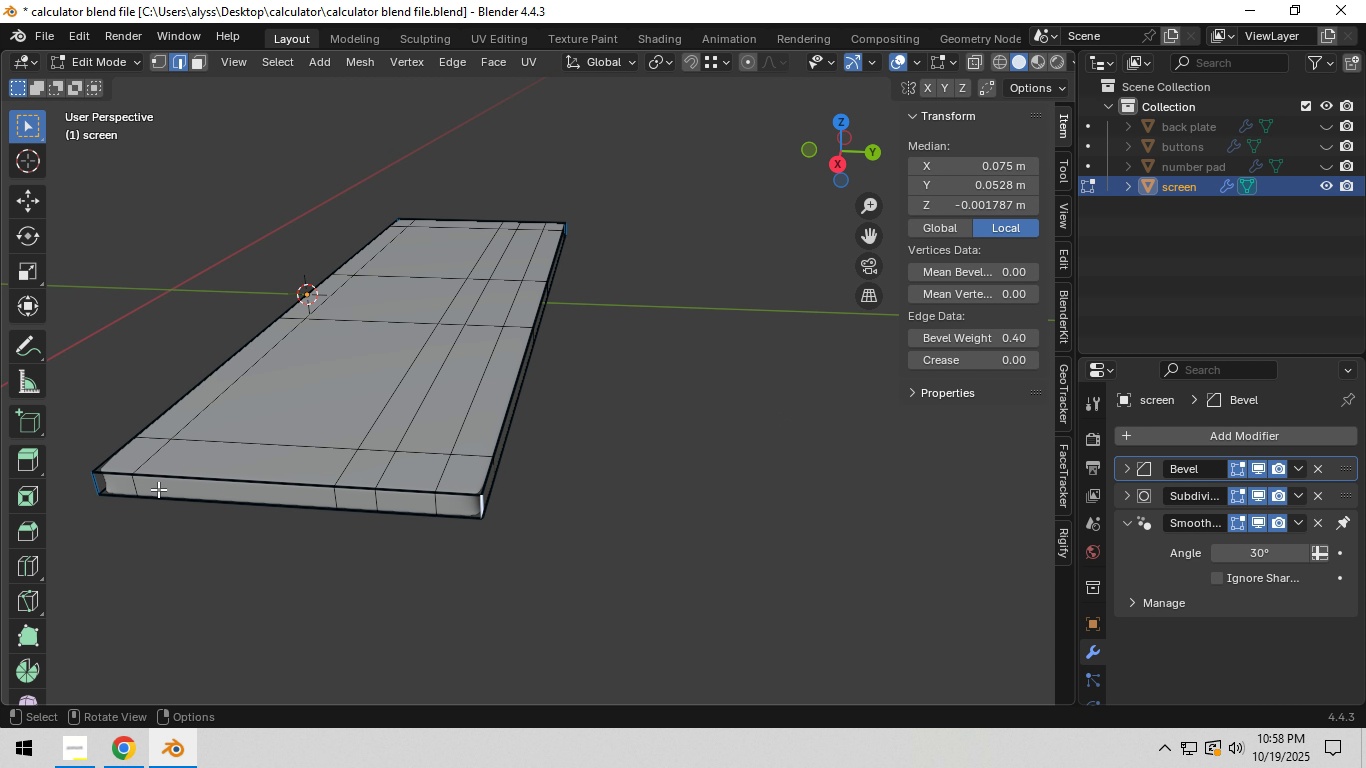 
hold_key(key=ShiftLeft, duration=0.59)
left_click([99, 485])
 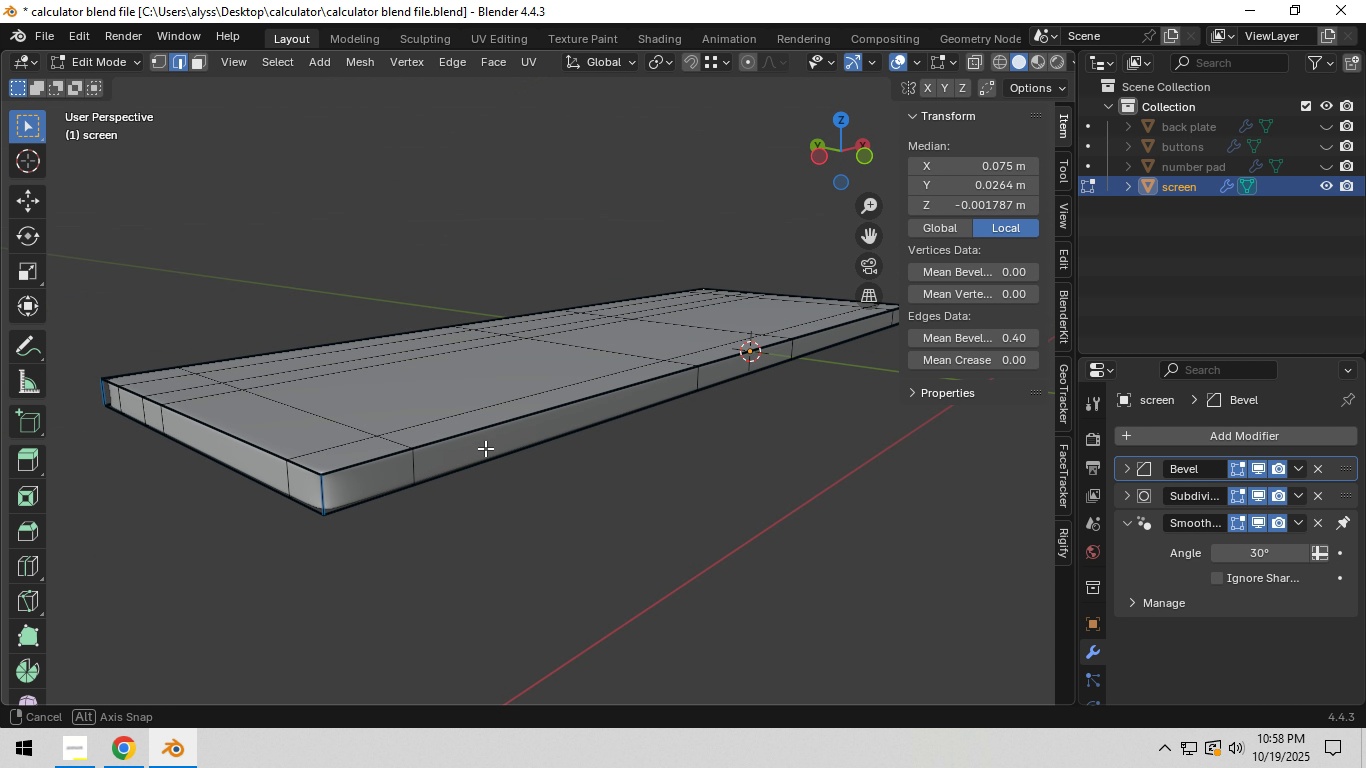 
hold_key(key=ShiftLeft, duration=0.62)
left_click([348, 526])
 